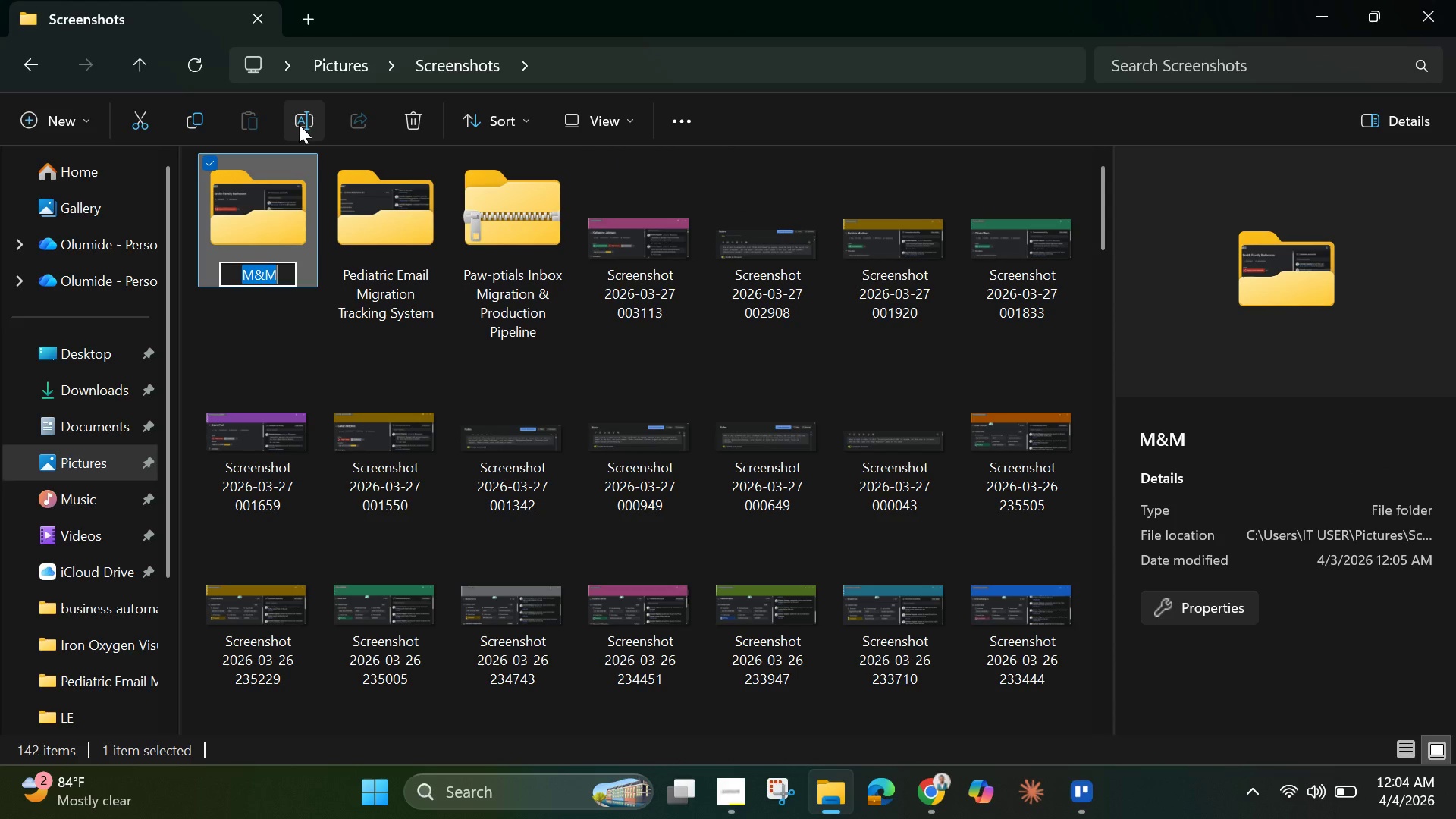 
key(Backspace)
type(Ever)
 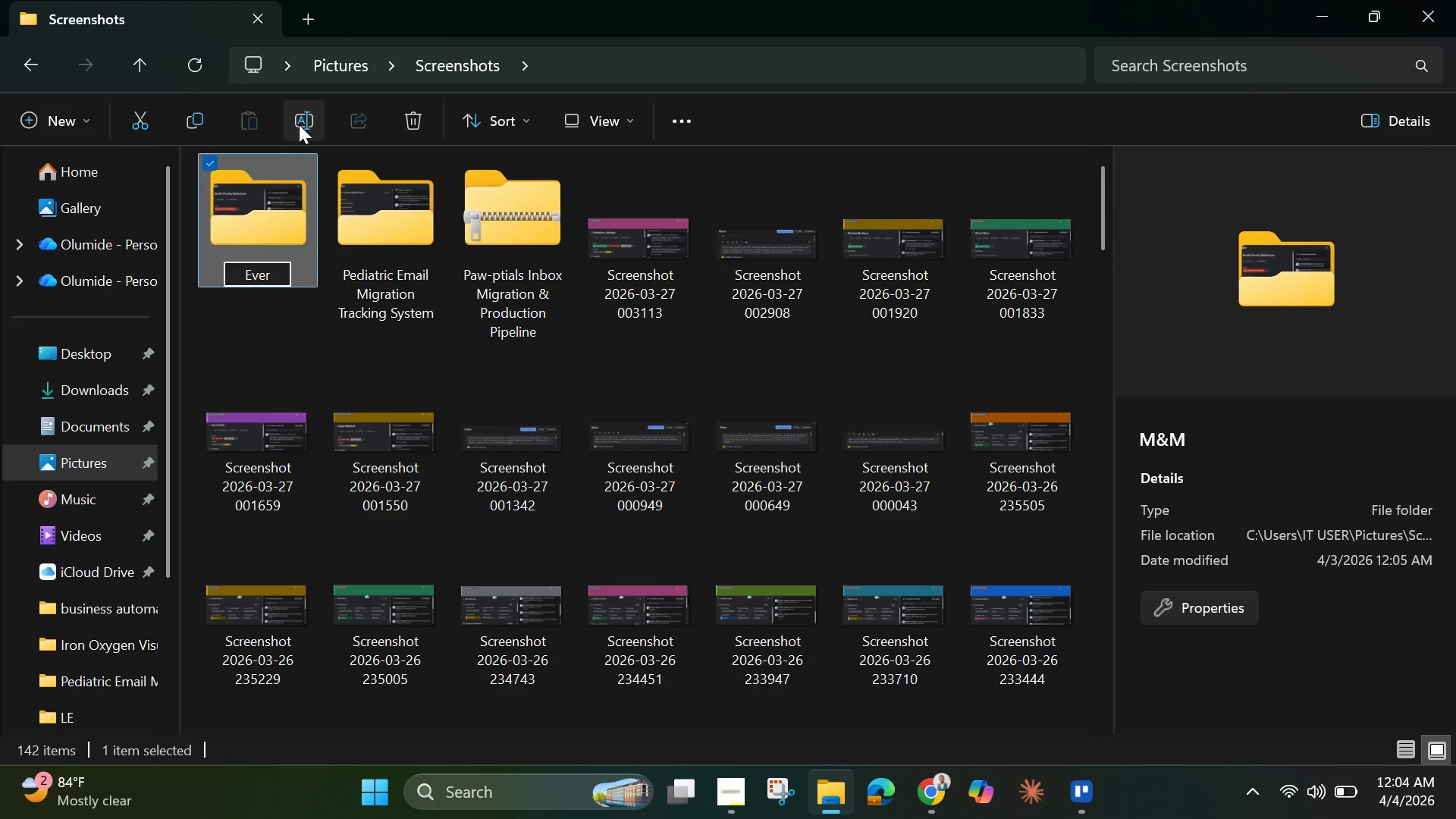 
key(Enter)
 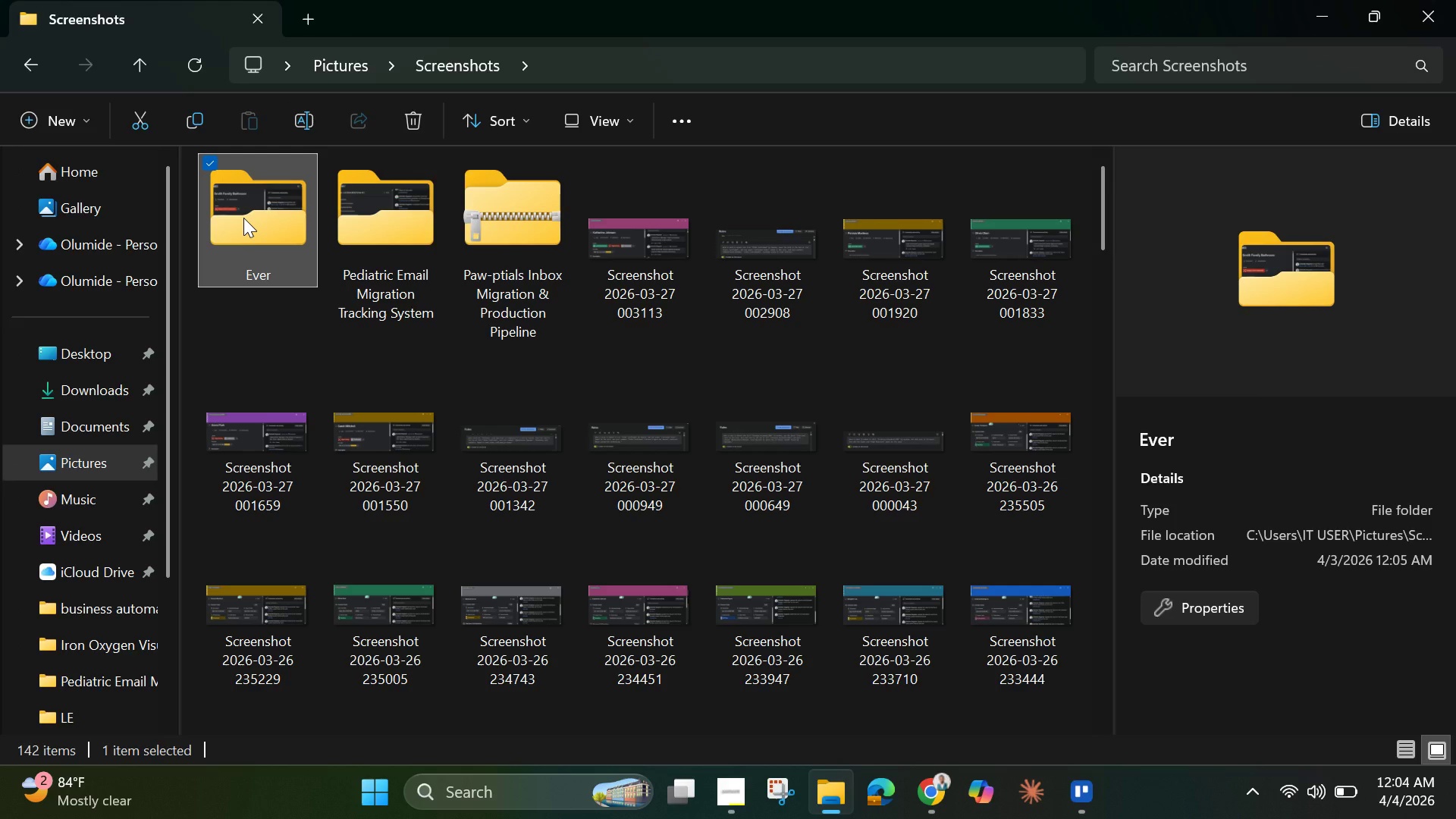 
double_click([243, 218])
 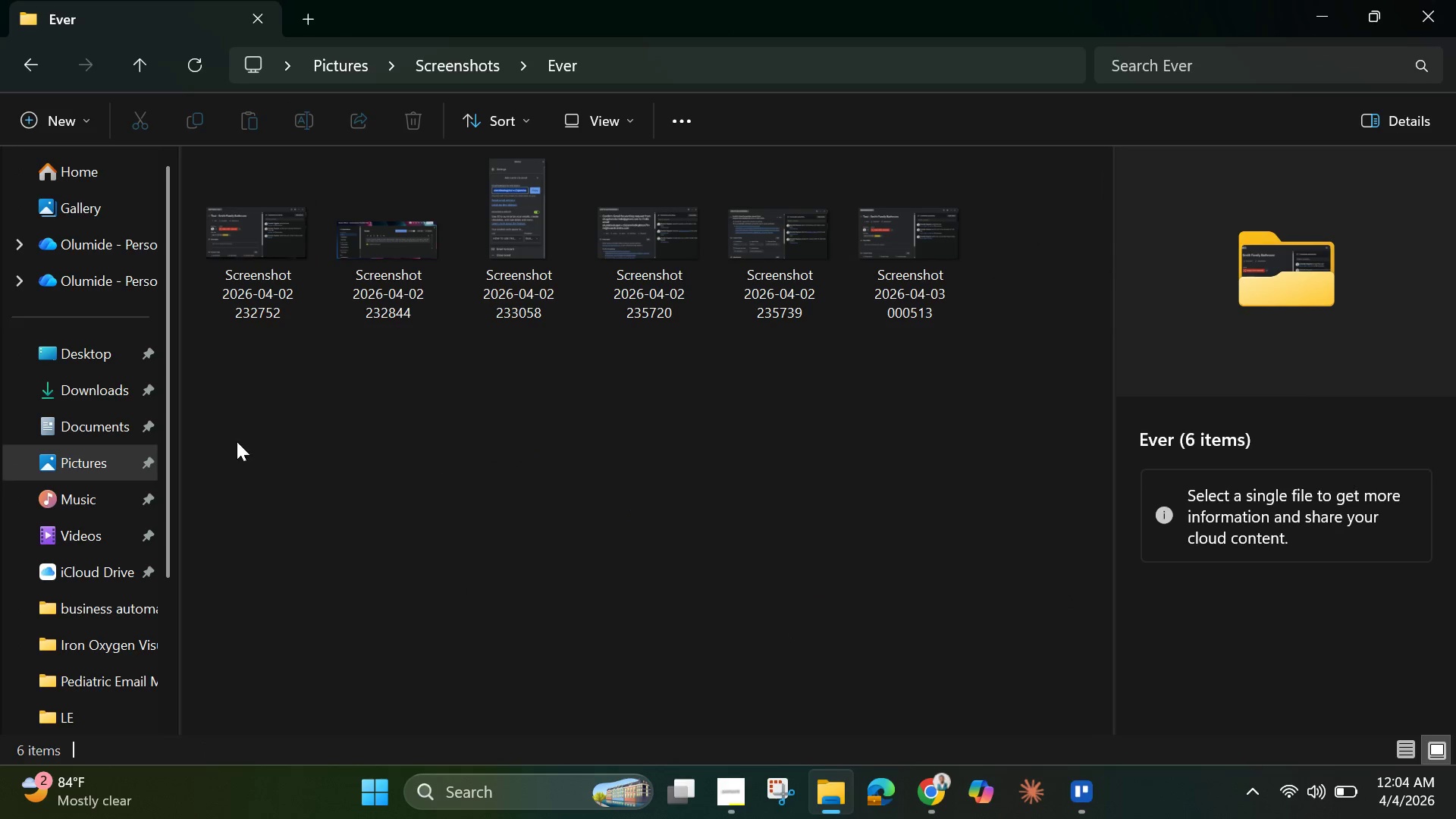 
left_click_drag(start_coordinate=[224, 401], to_coordinate=[1010, 202])
 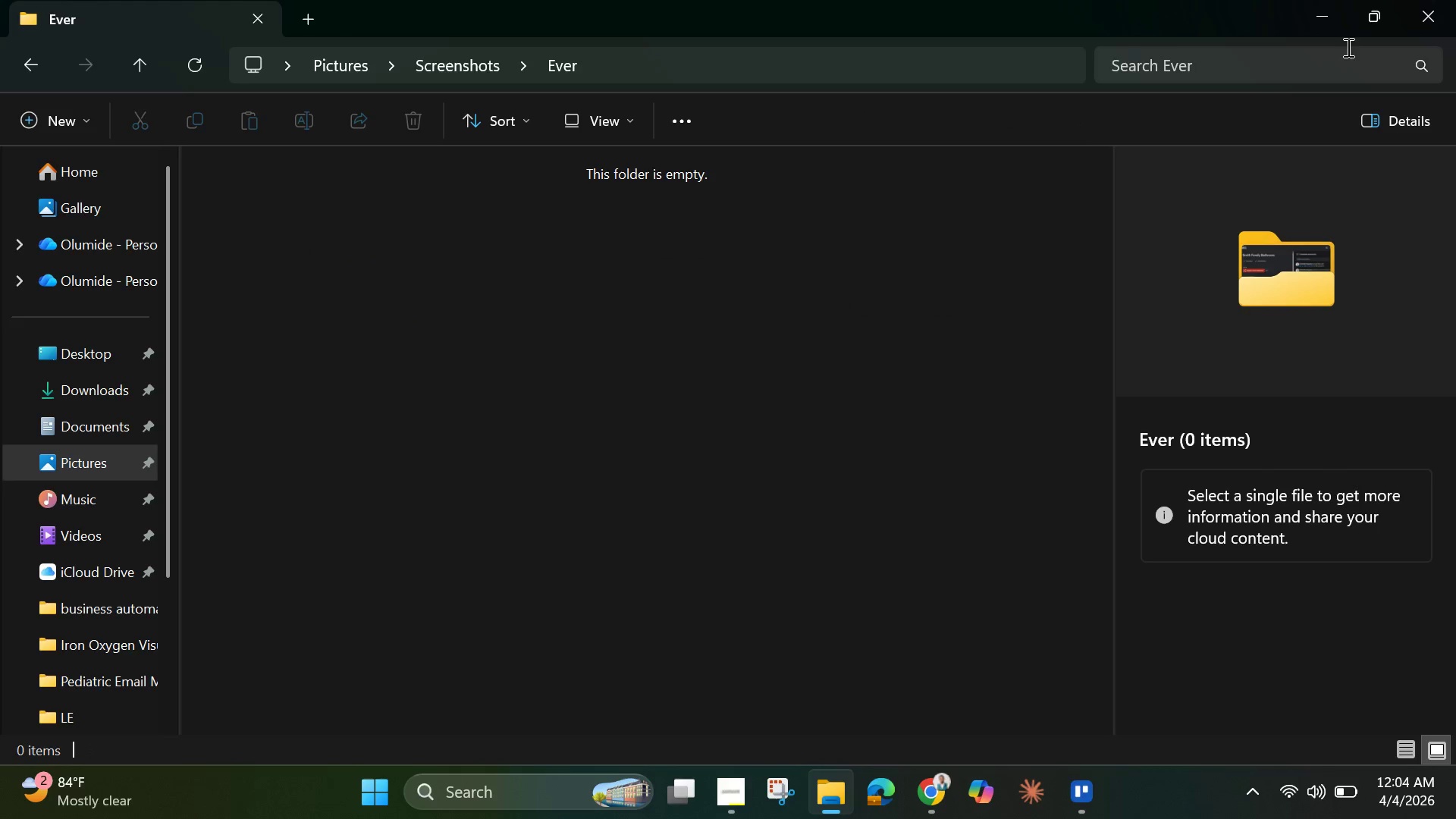 
wait(7.09)
 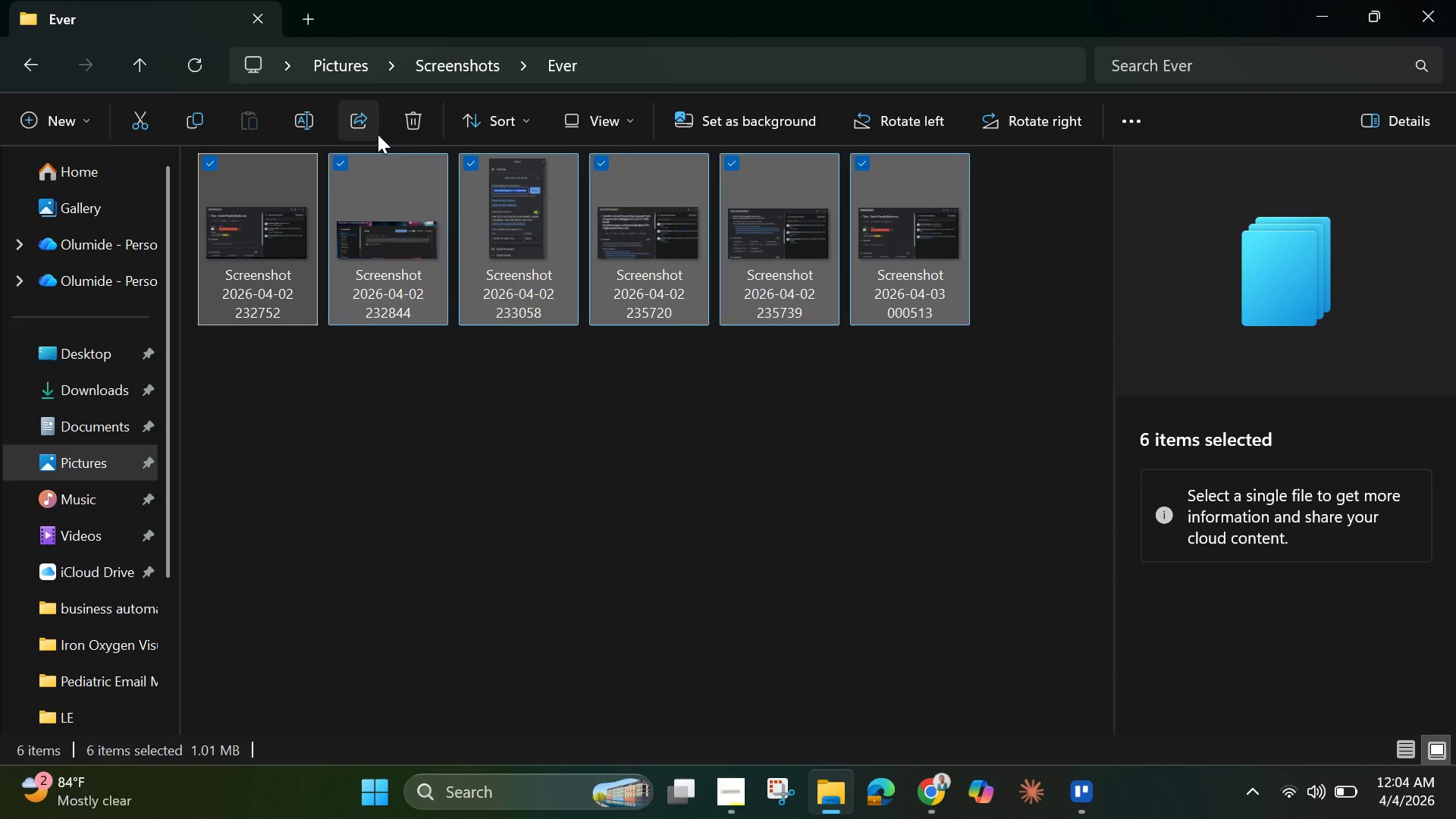 
left_click([1329, 11])
 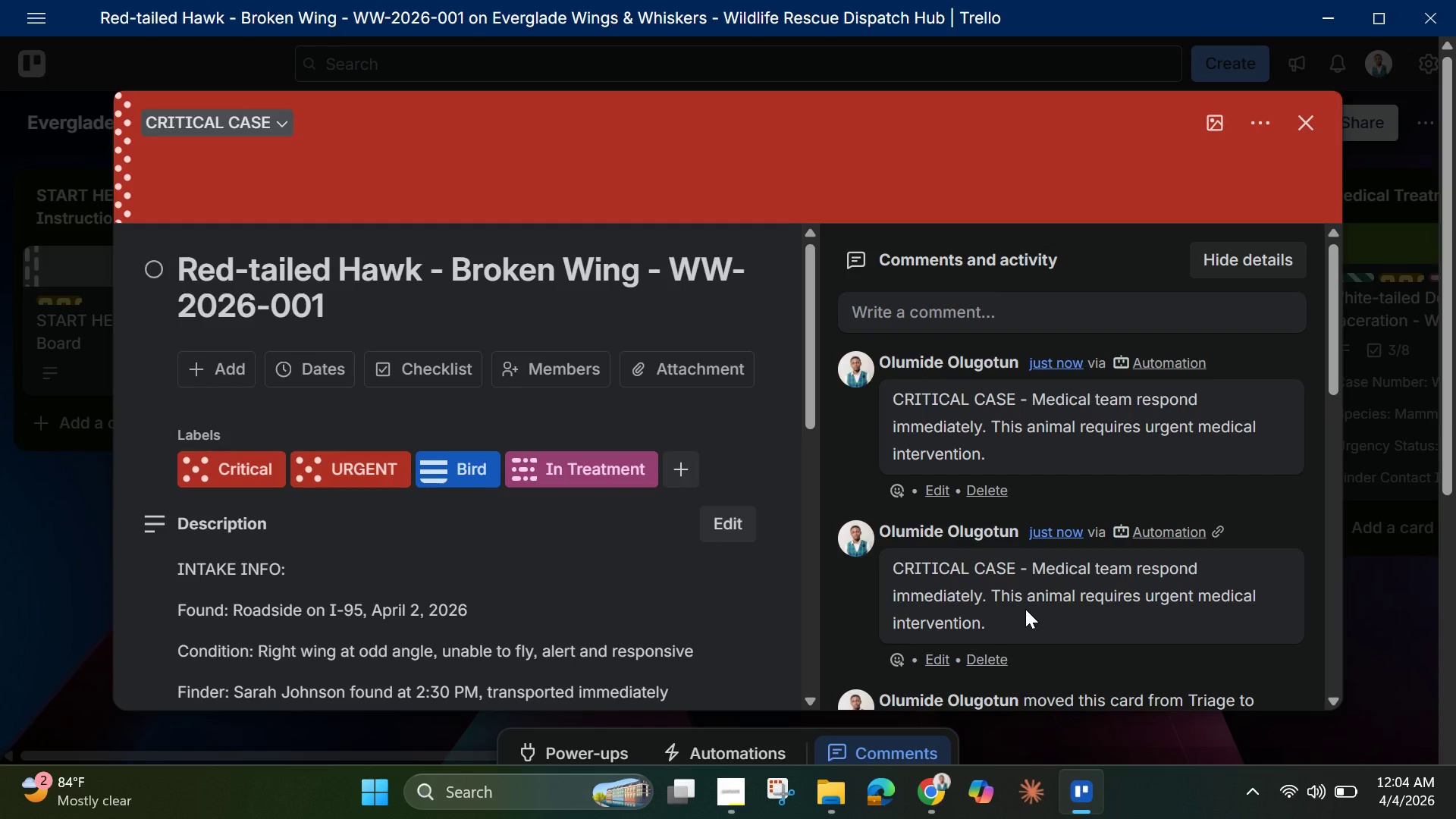 
wait(10.86)
 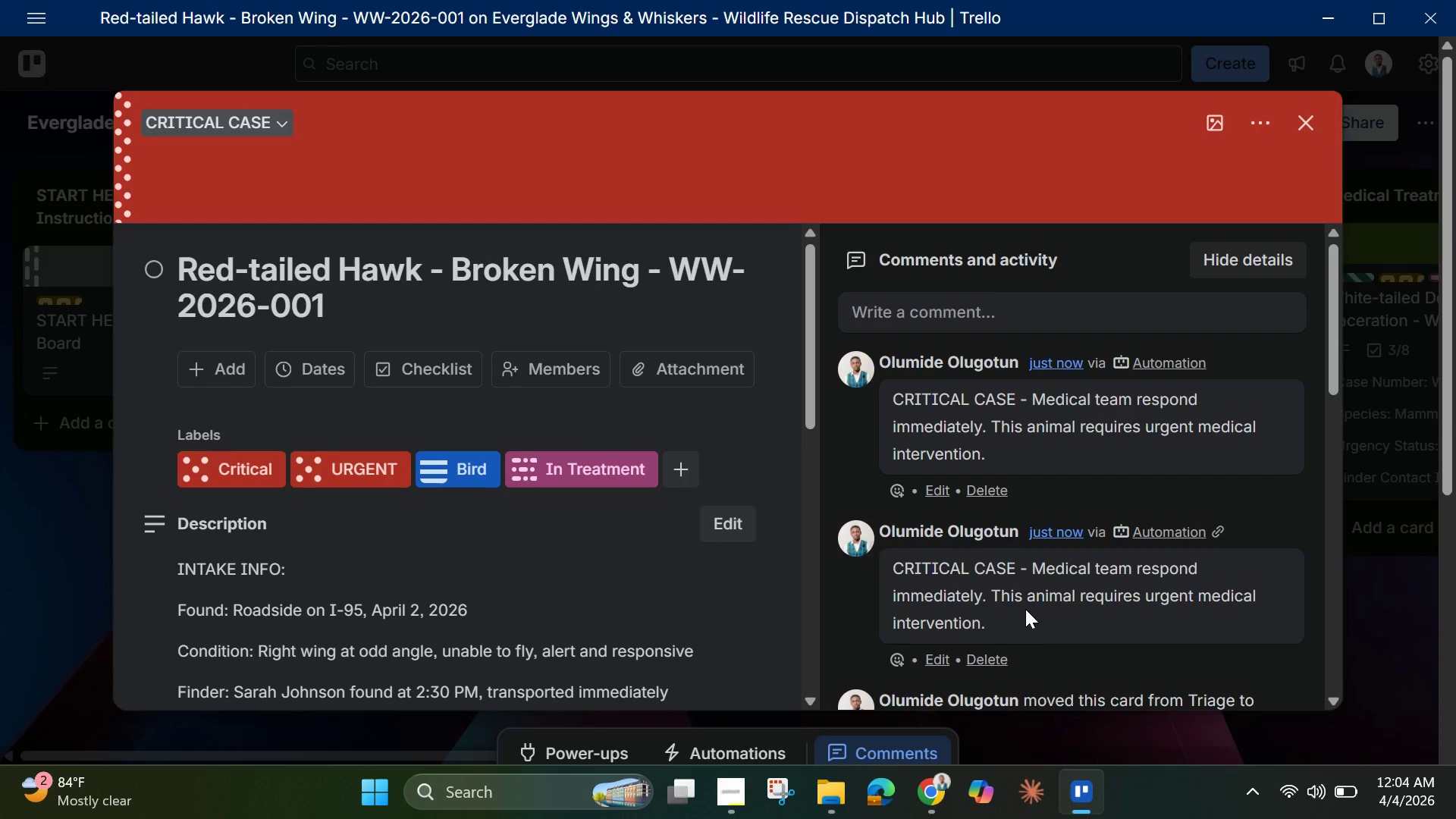 
left_click([770, 783])
 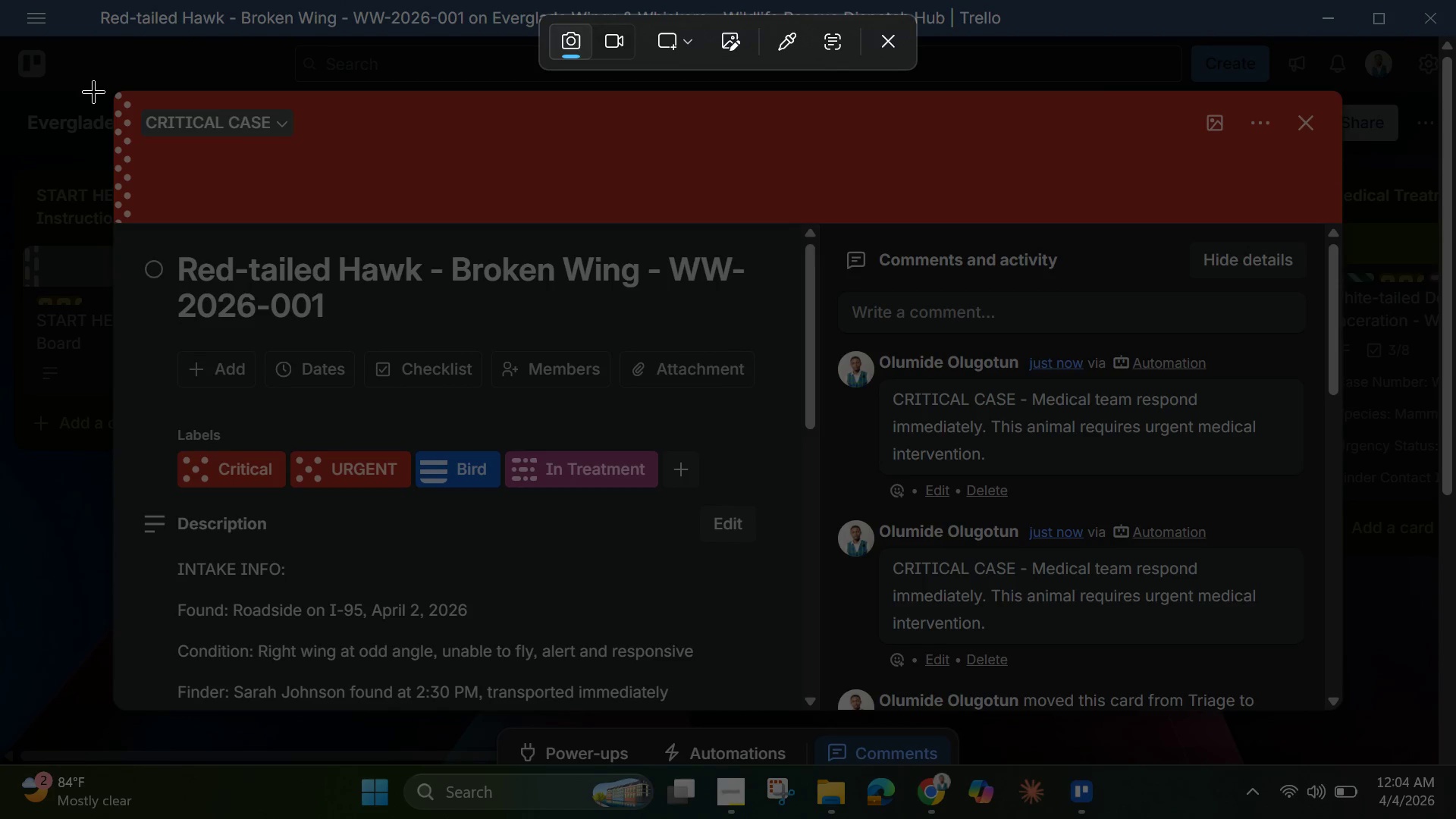 
wait(6.27)
 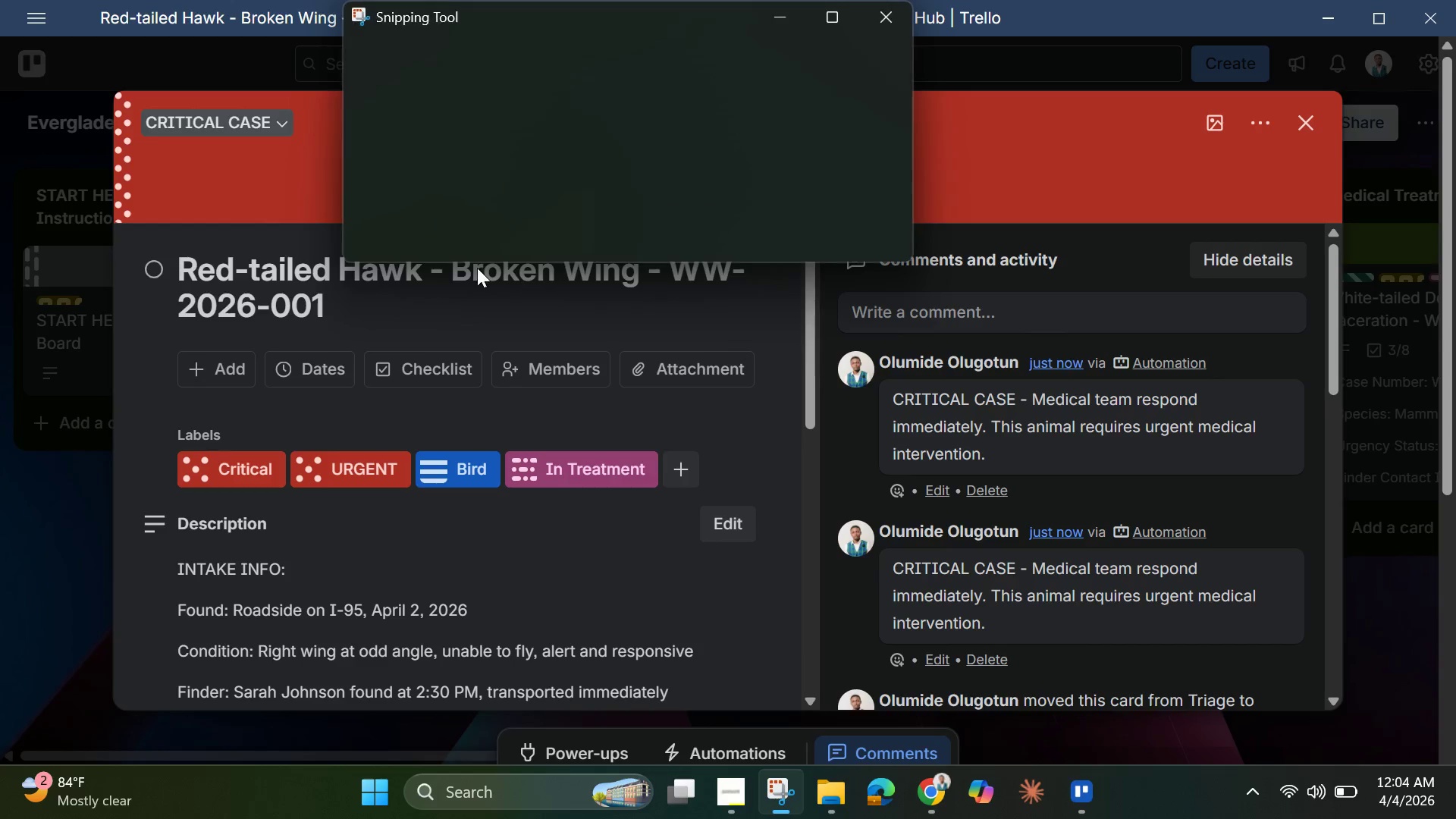 
left_click_drag(start_coordinate=[114, 92], to_coordinate=[1336, 711])
 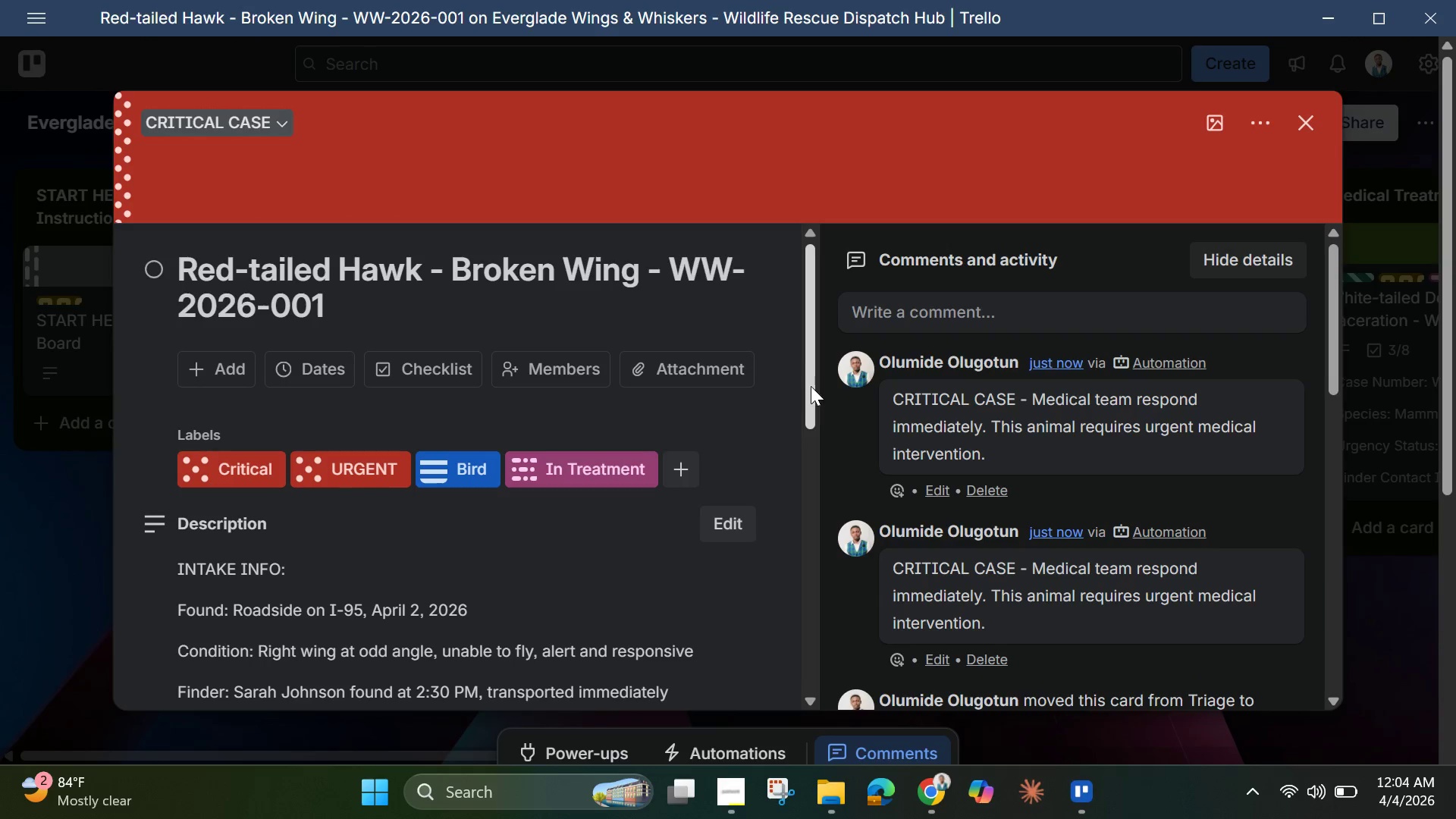 
left_click_drag(start_coordinate=[811, 387], to_coordinate=[861, 661])
 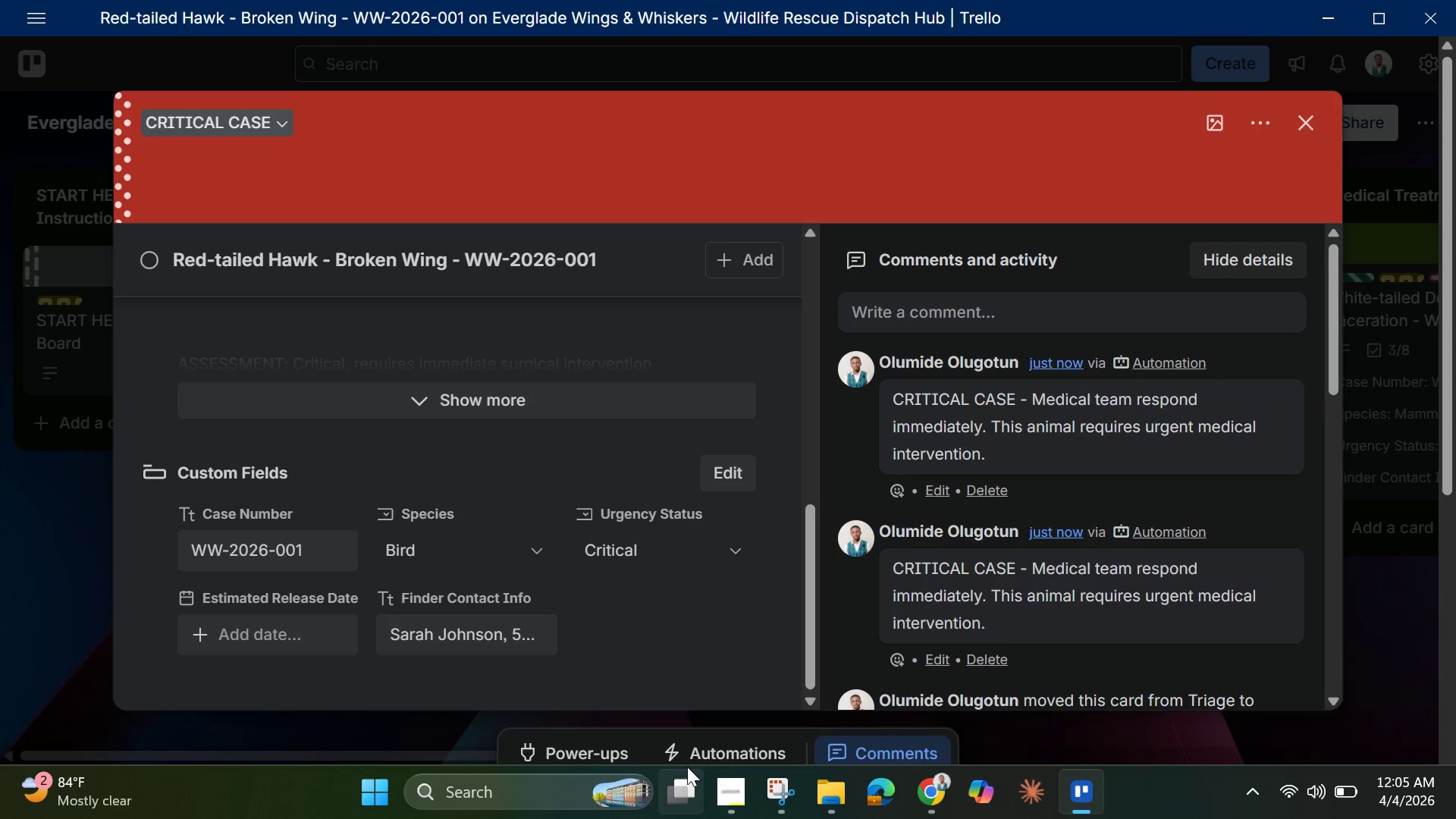 
left_click([770, 786])
 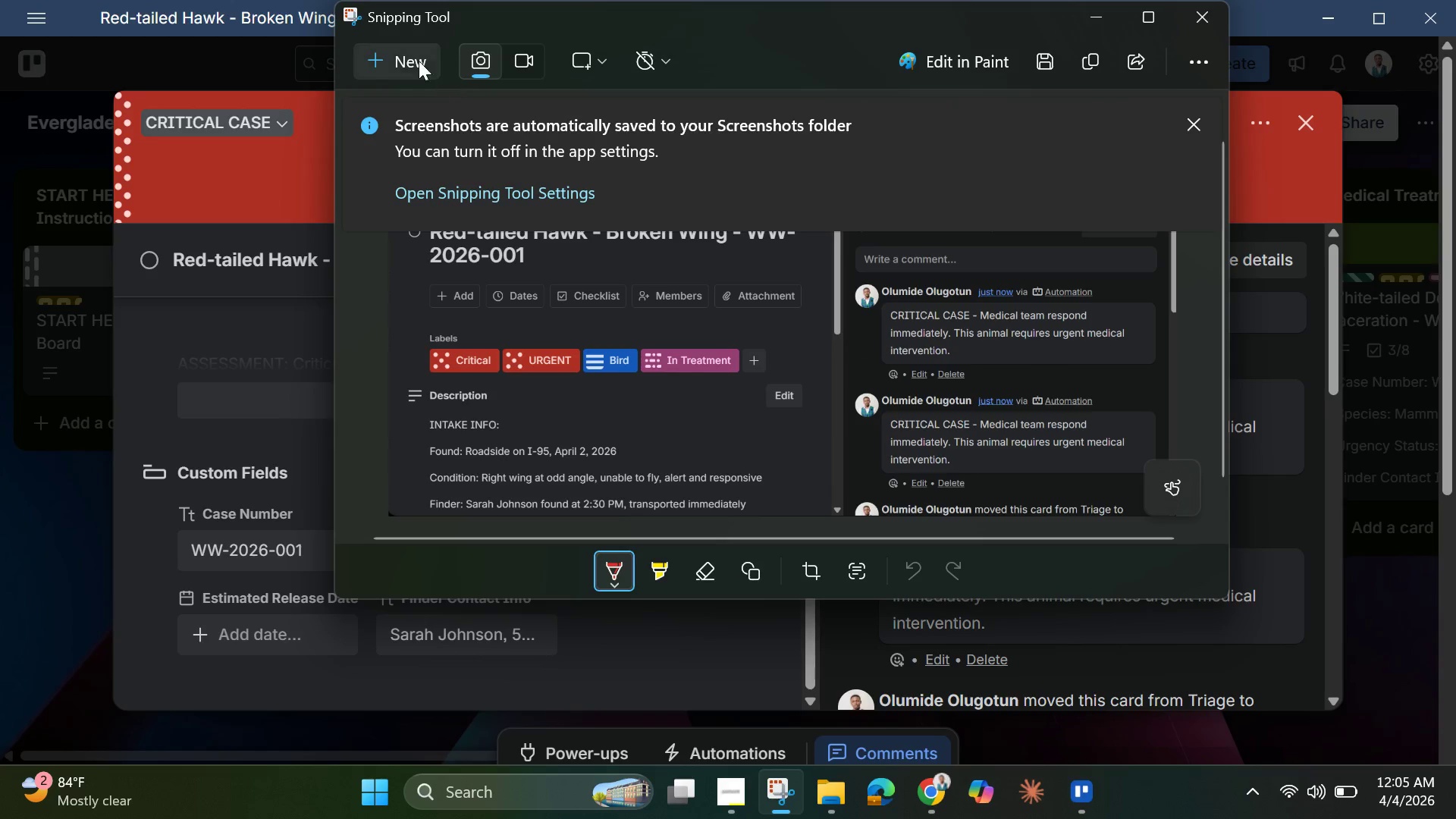 
left_click([406, 60])
 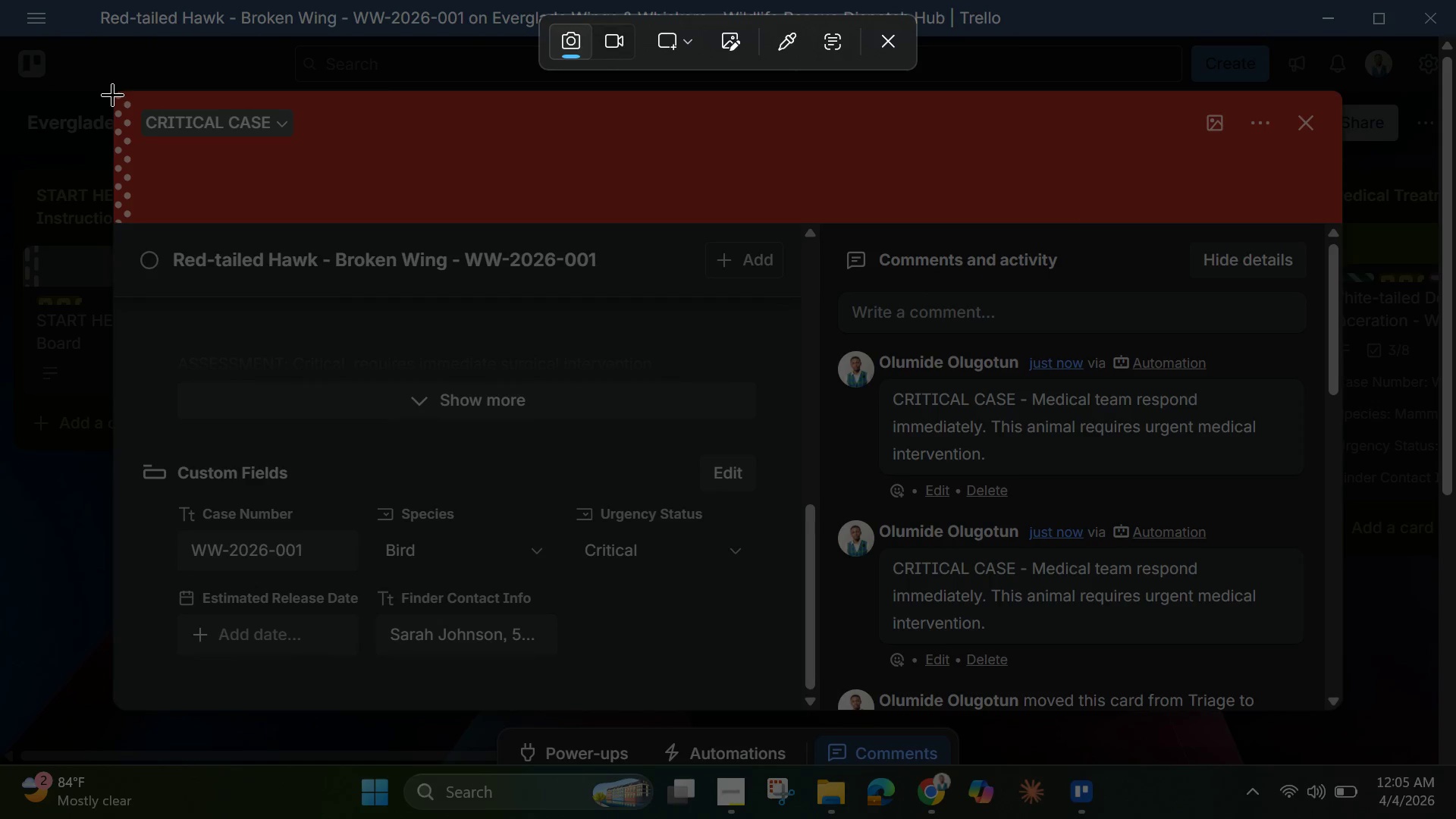 
left_click_drag(start_coordinate=[115, 94], to_coordinate=[1340, 700])
 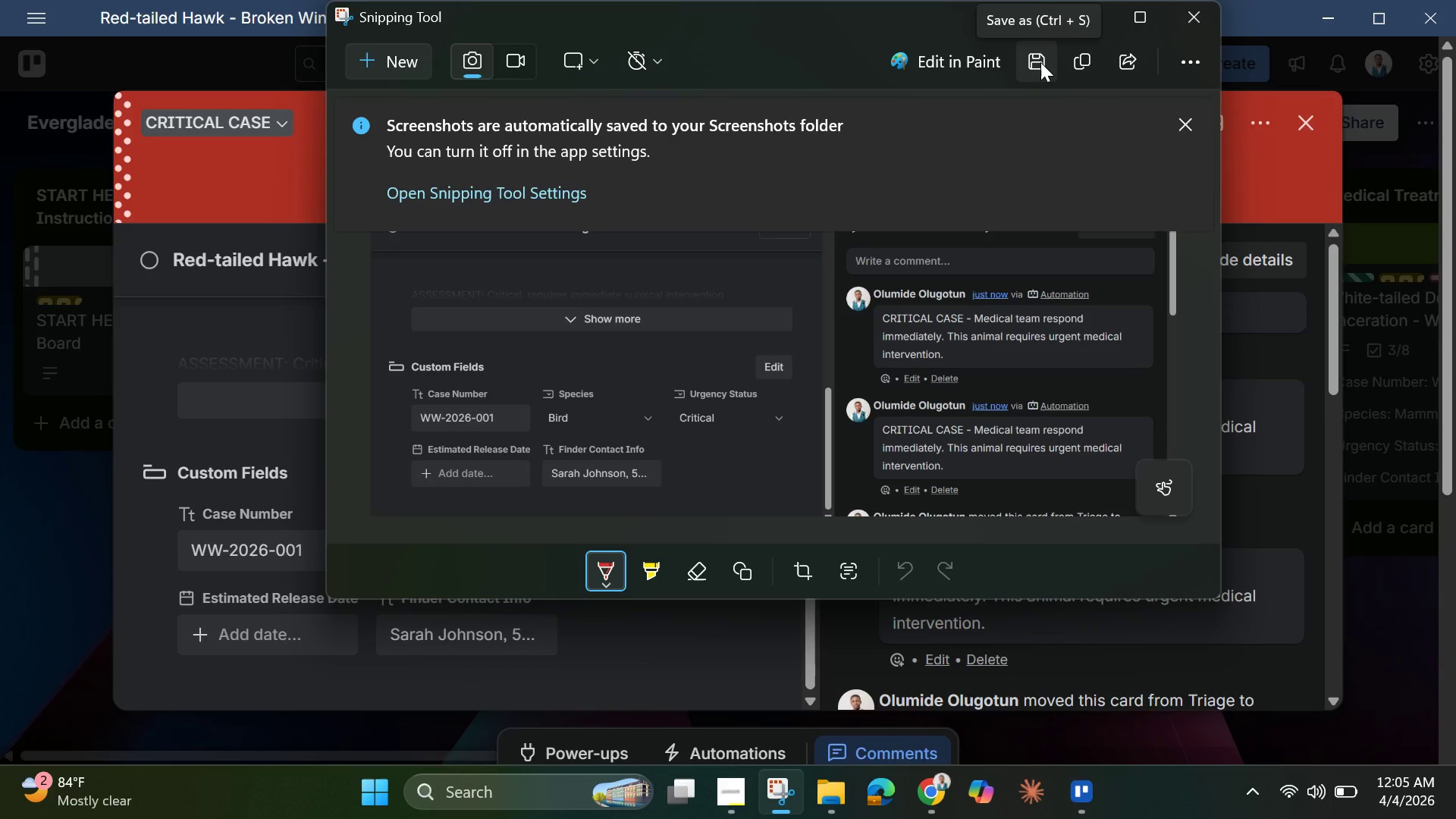 
wait(23.56)
 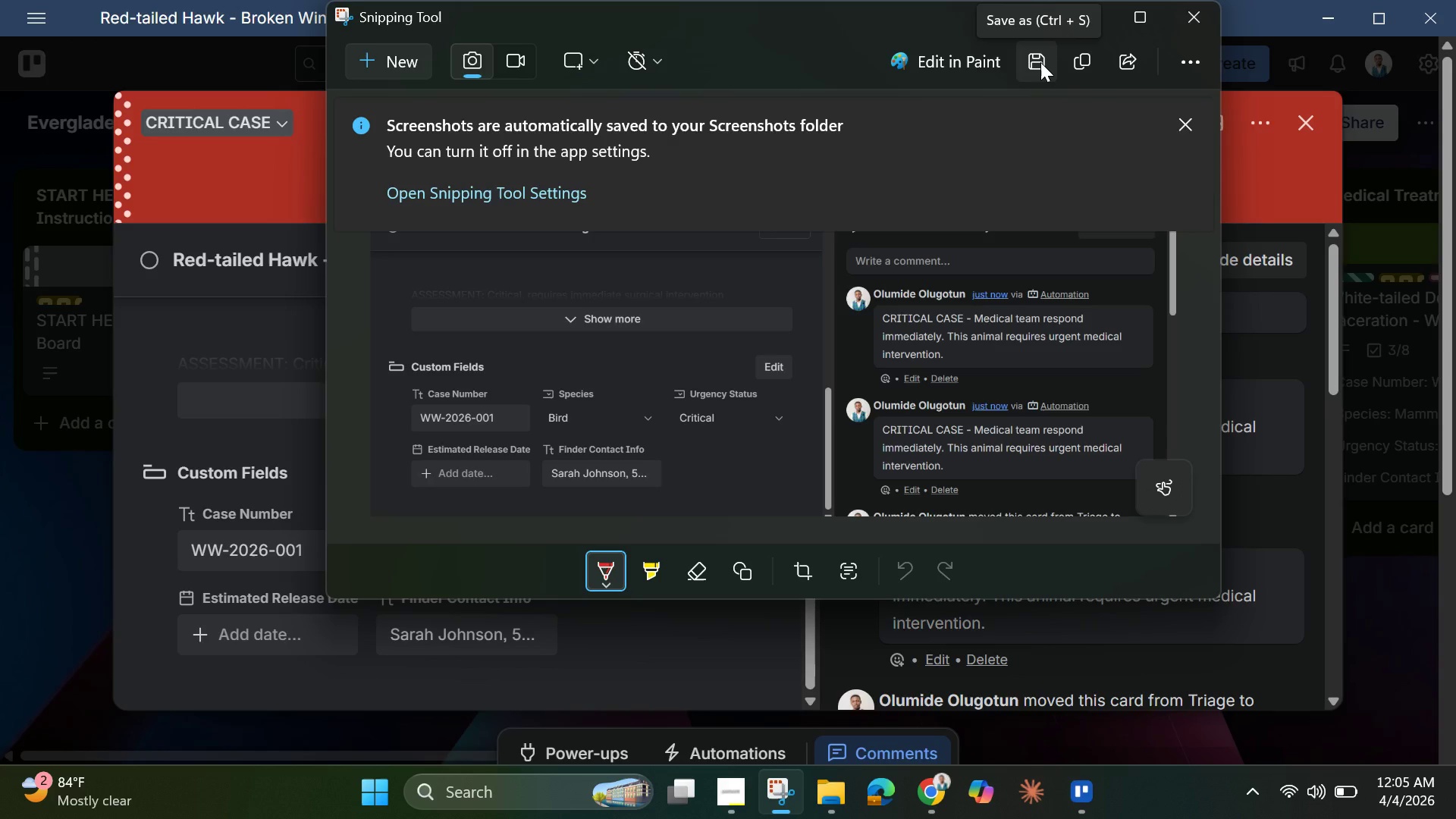 
left_click([829, 804])
 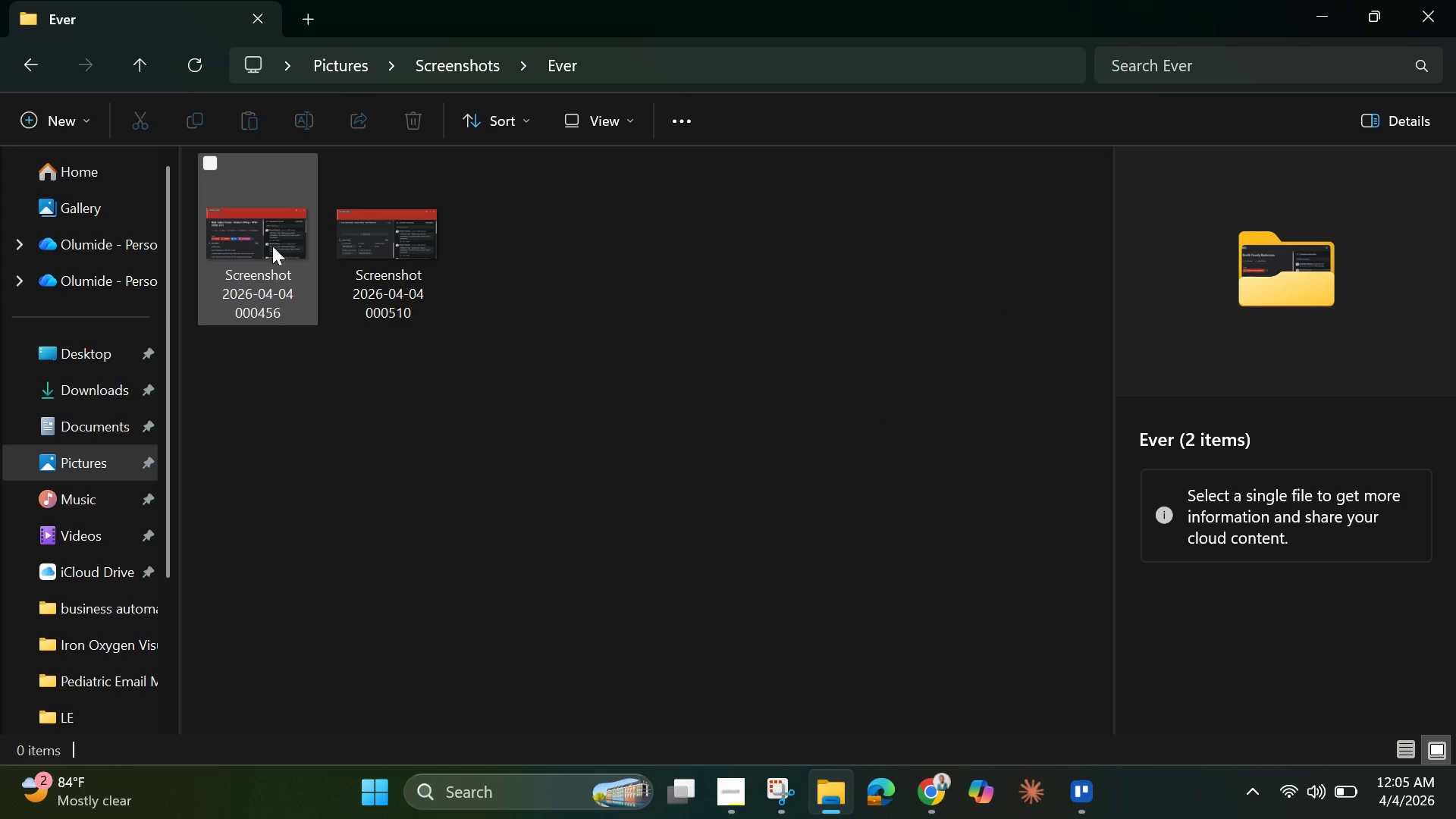 
left_click([262, 291])
 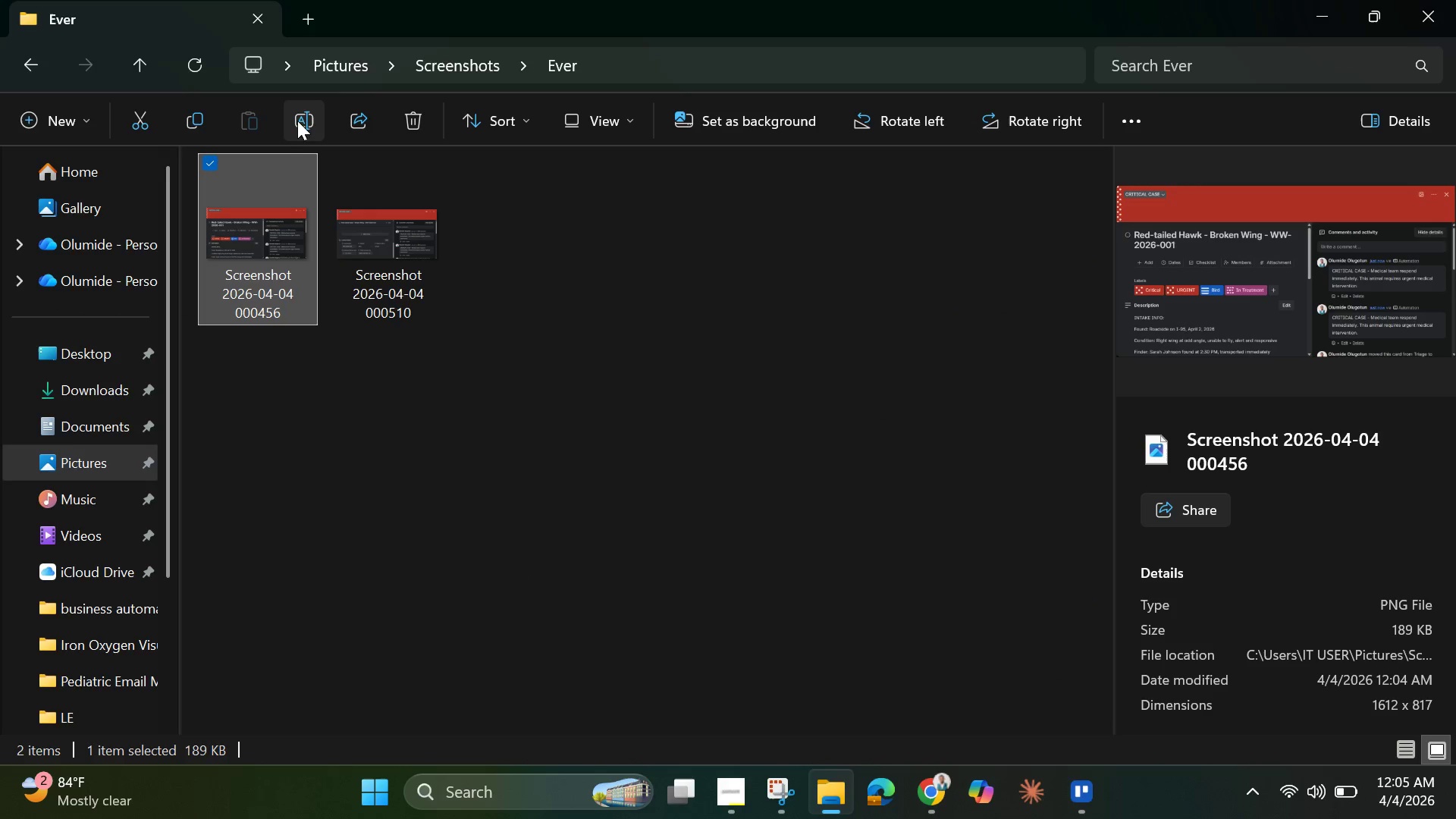 
left_click([297, 118])
 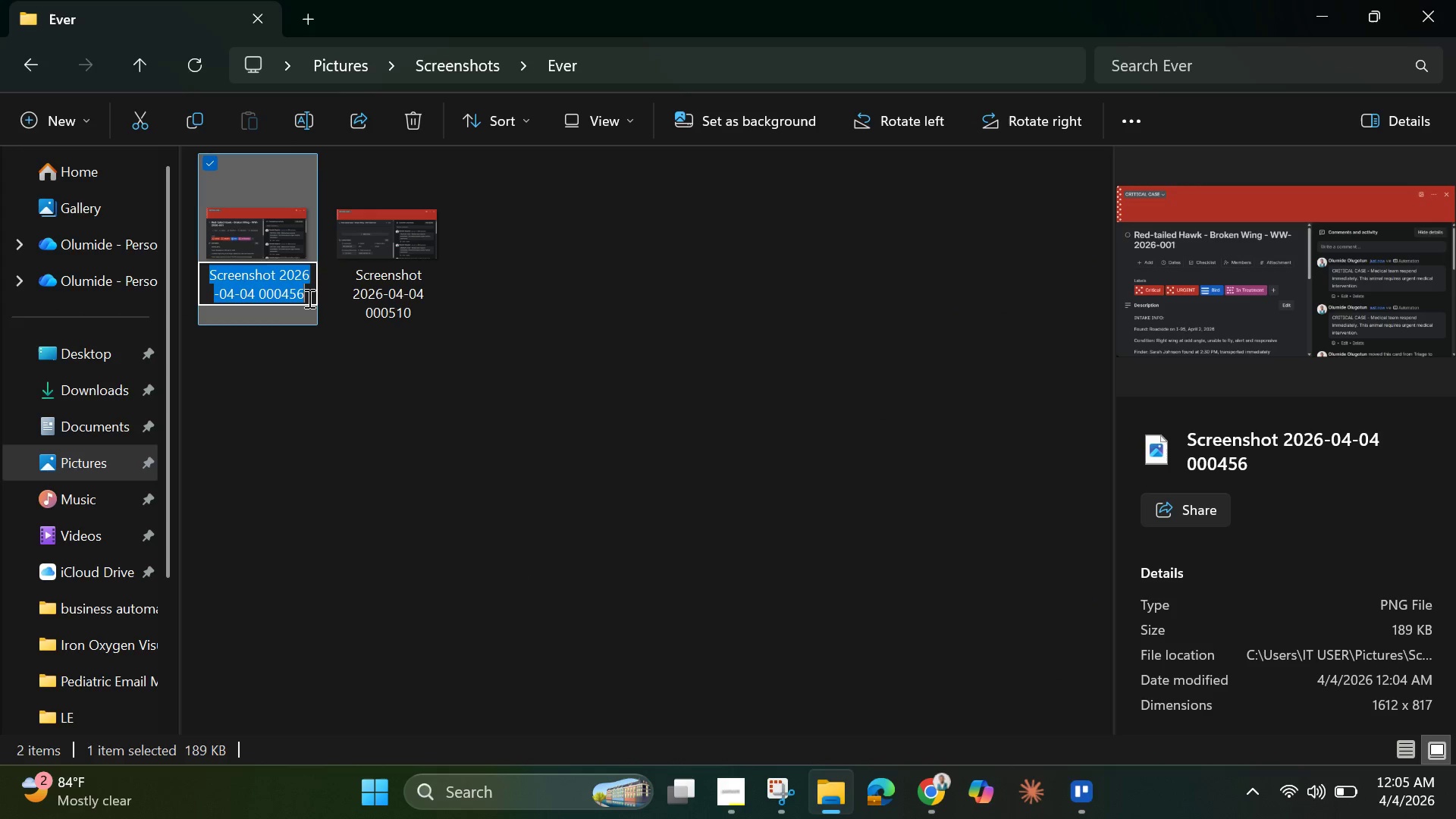 
hold_key(key=Backspace, duration=0.31)
 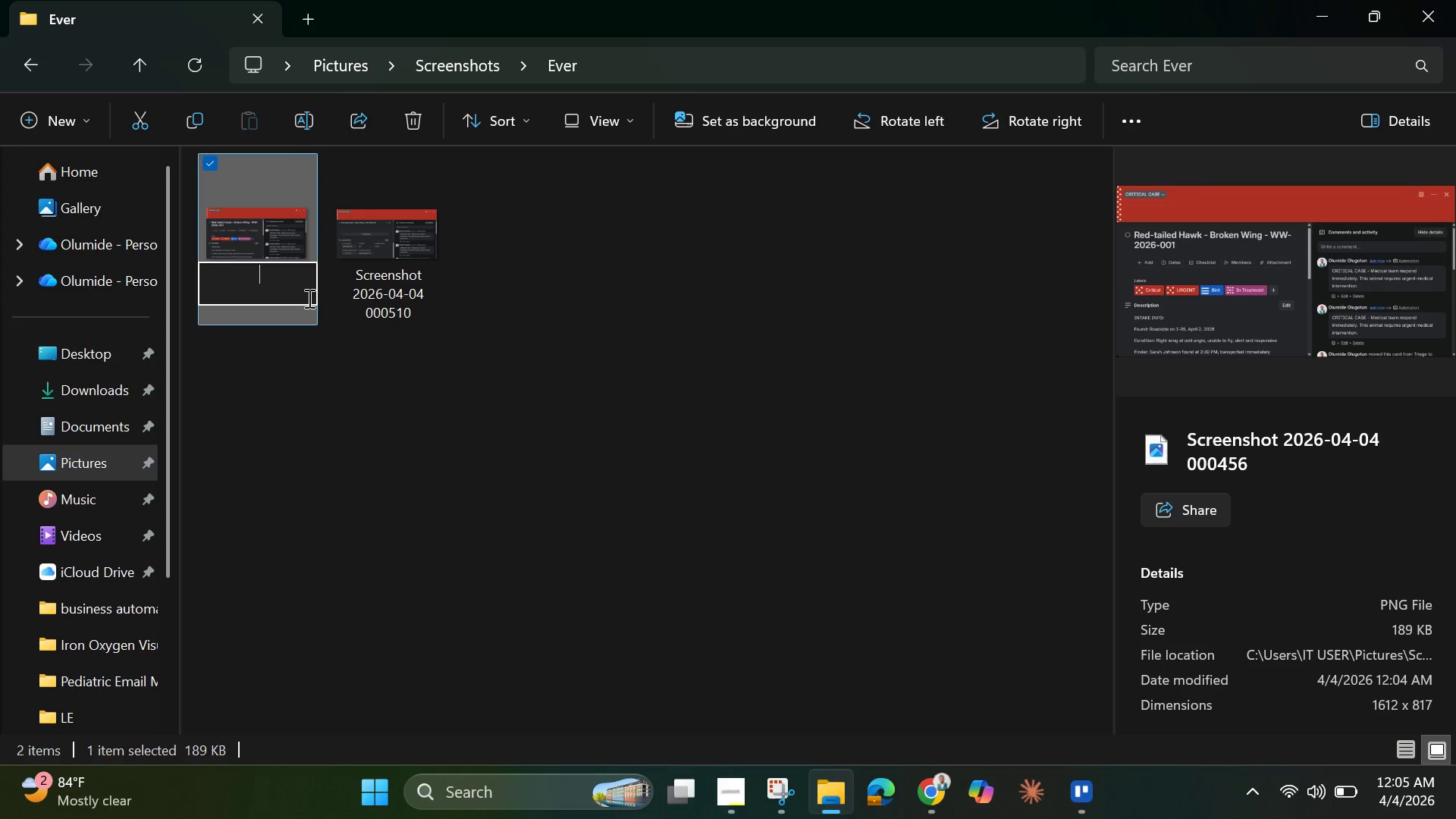 
type(Aur)
key(Backspace)
type(ti)
key(Backspace)
type(omation )
 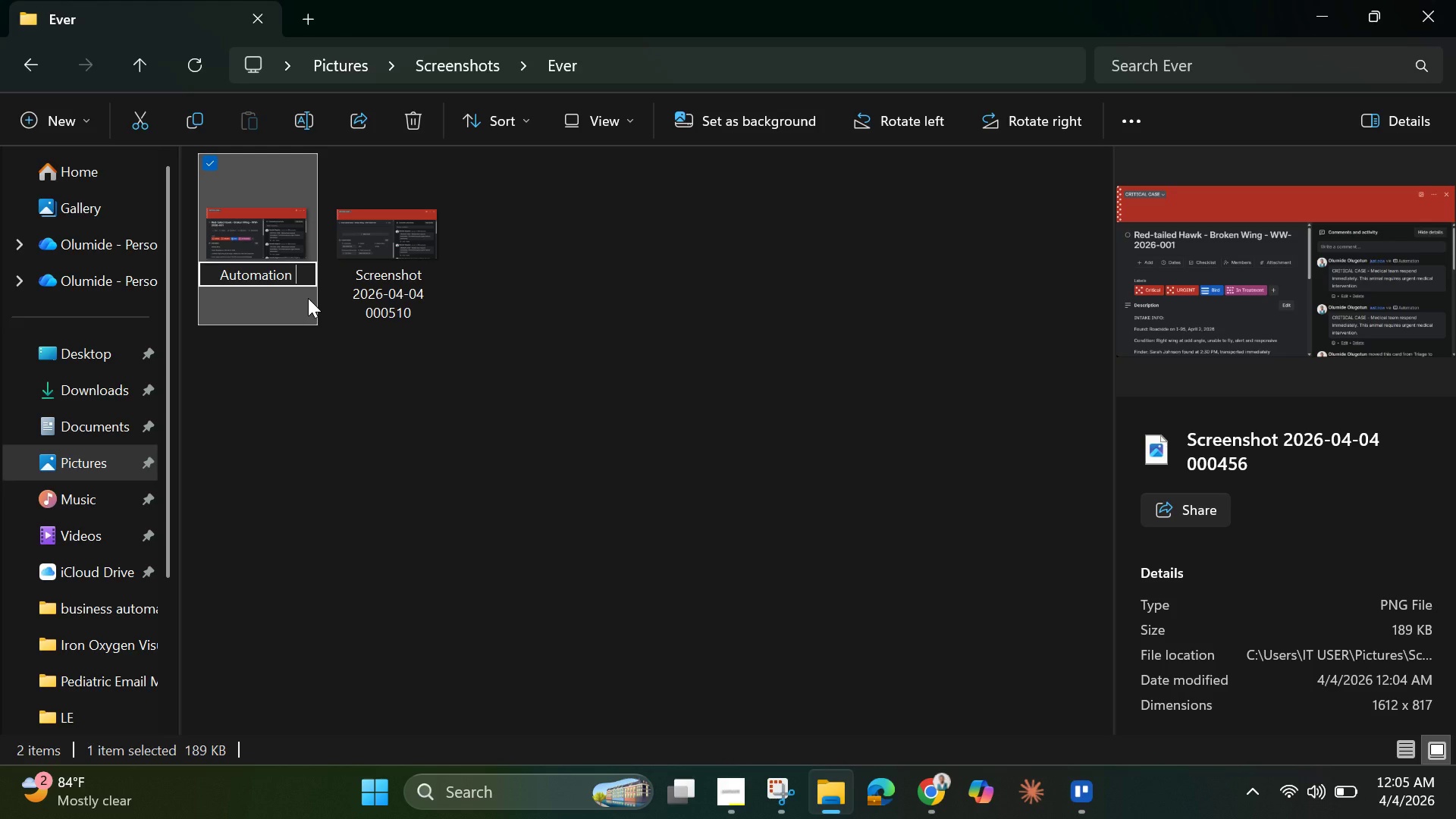 
type(Ce)
key(Backspace)
type(ritical Escalation Test )
 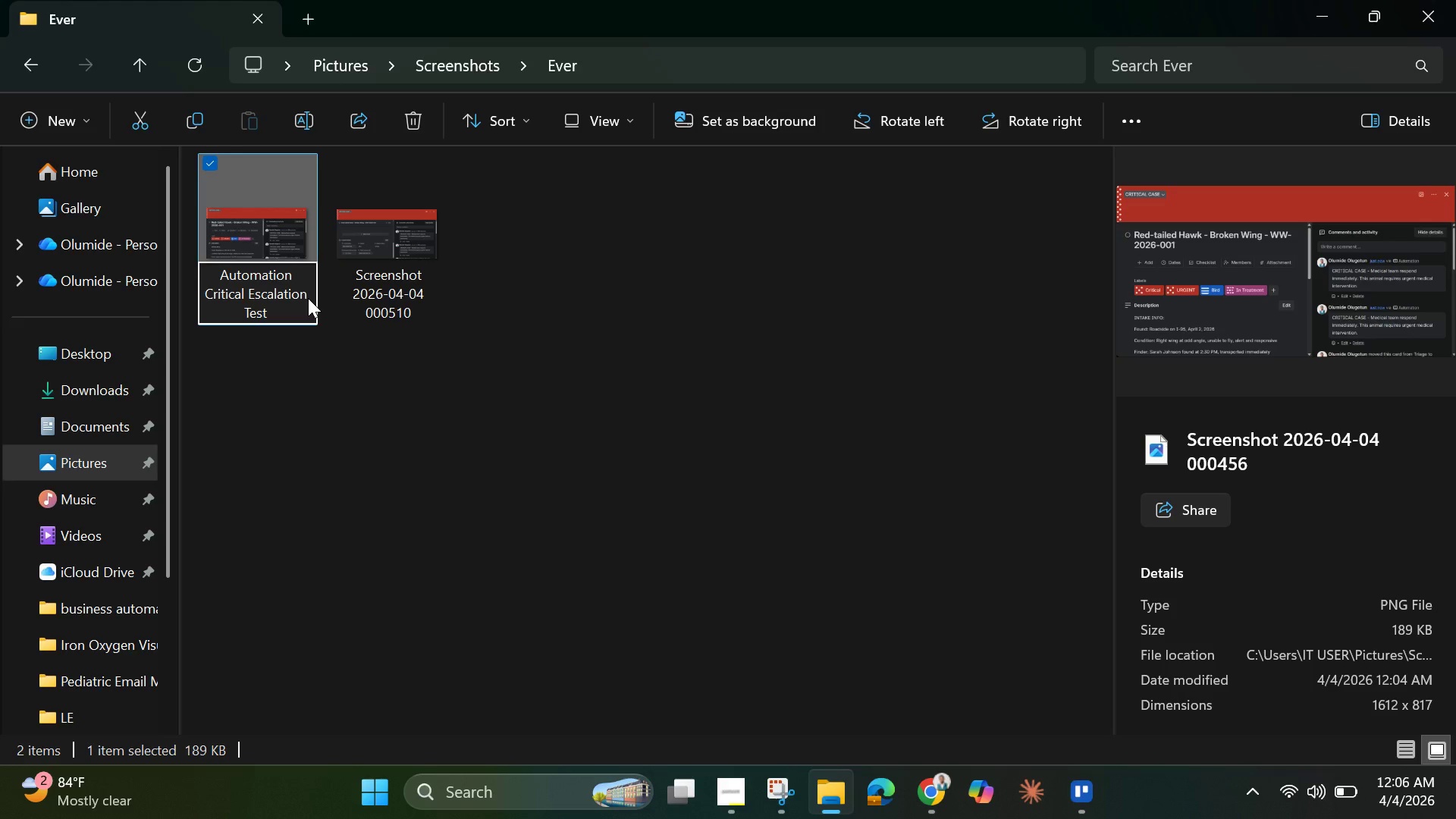 
key(Control+A)
 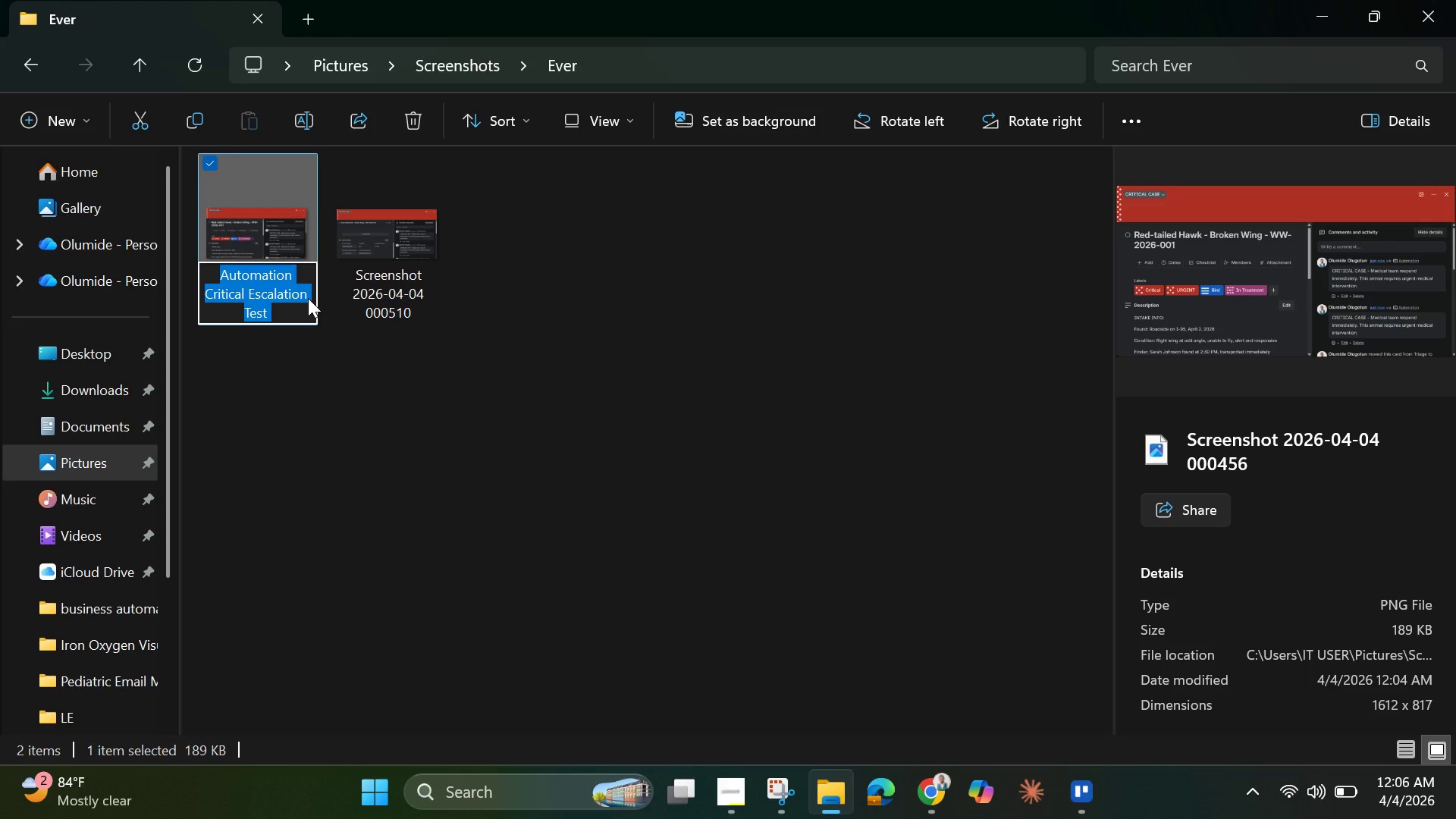 
key(Control+C)
 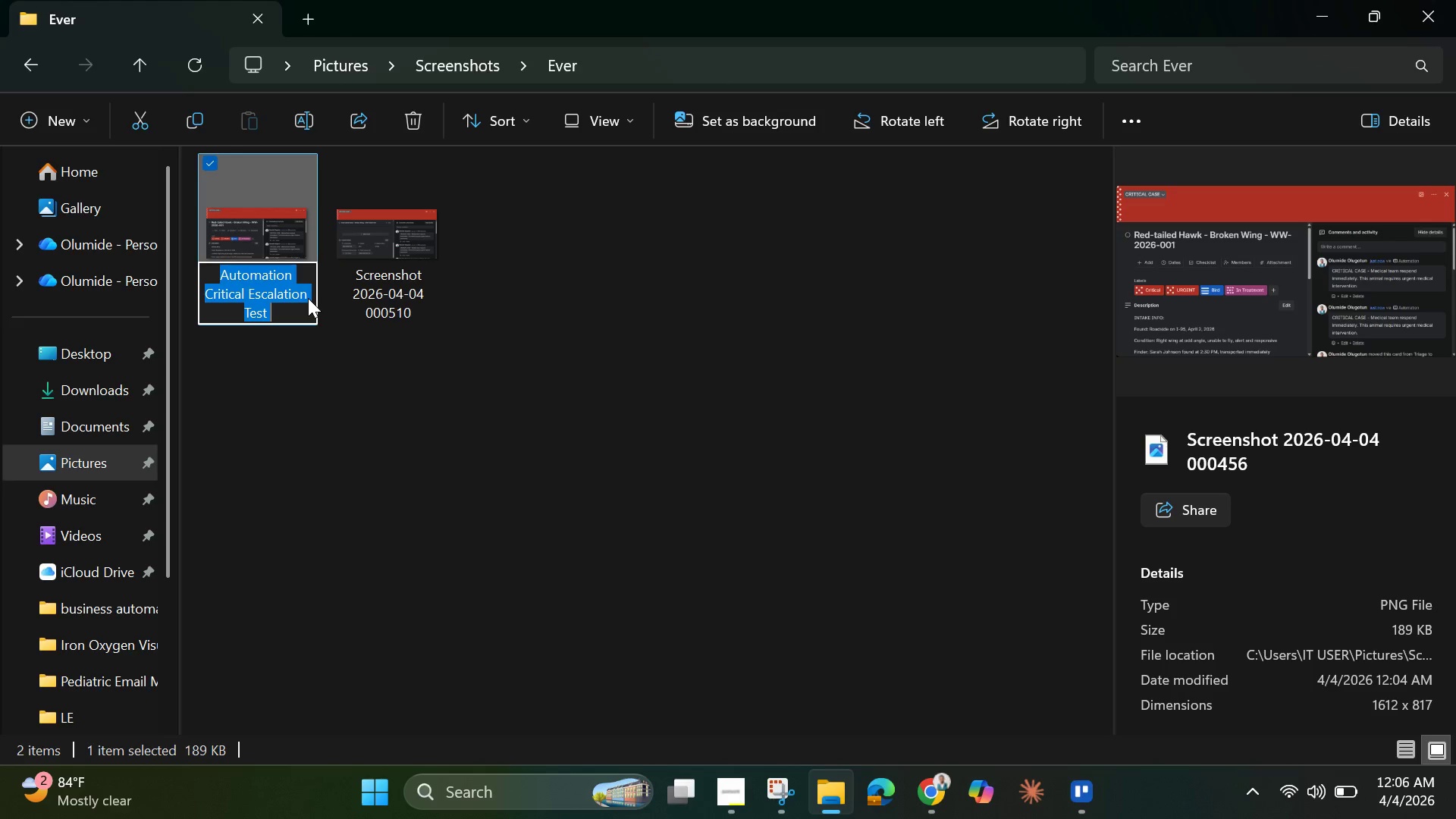 
key(Enter)
 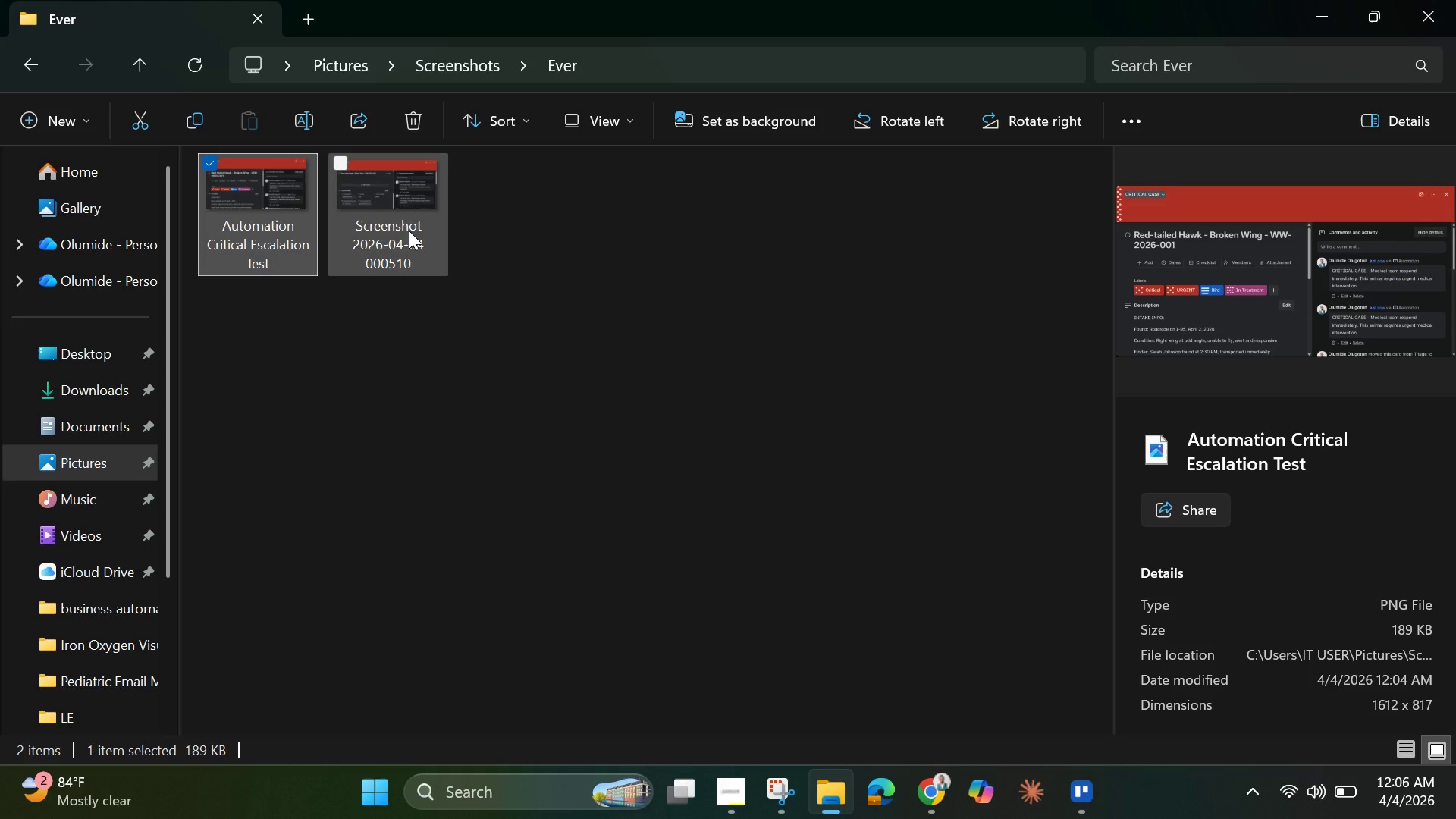 
left_click([409, 232])
 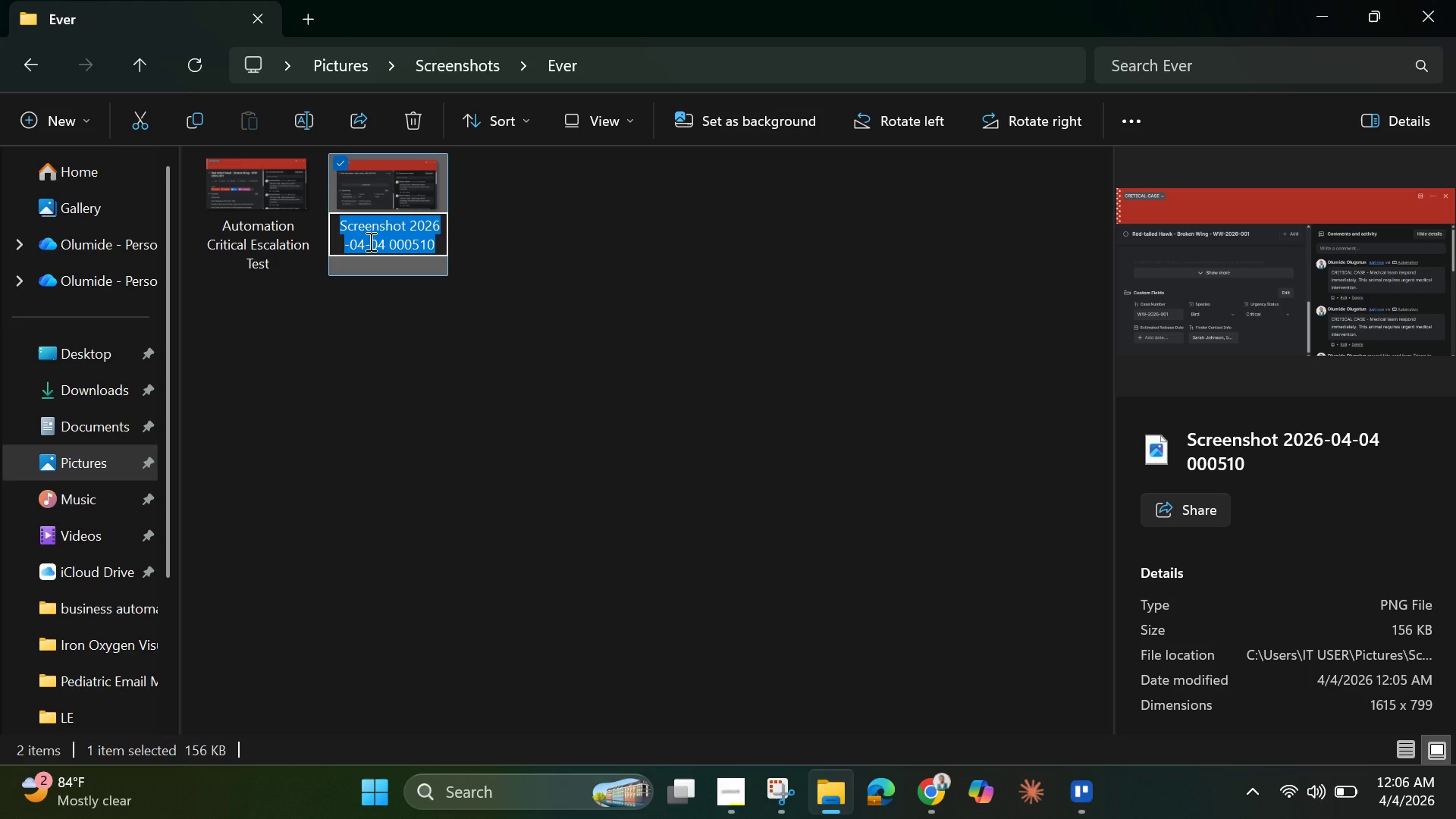 
key(Backspace)
 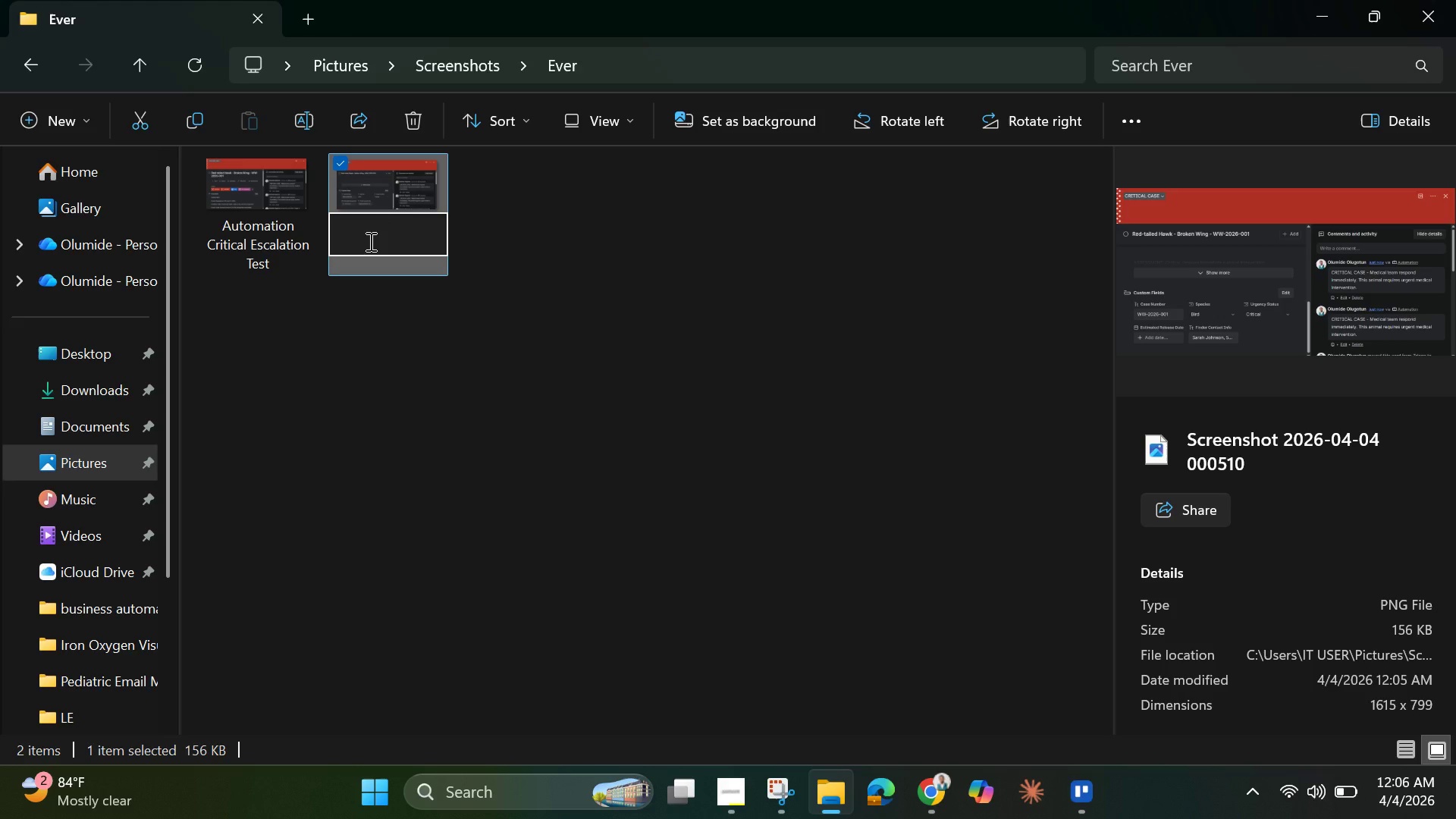 
key(Control+V)
 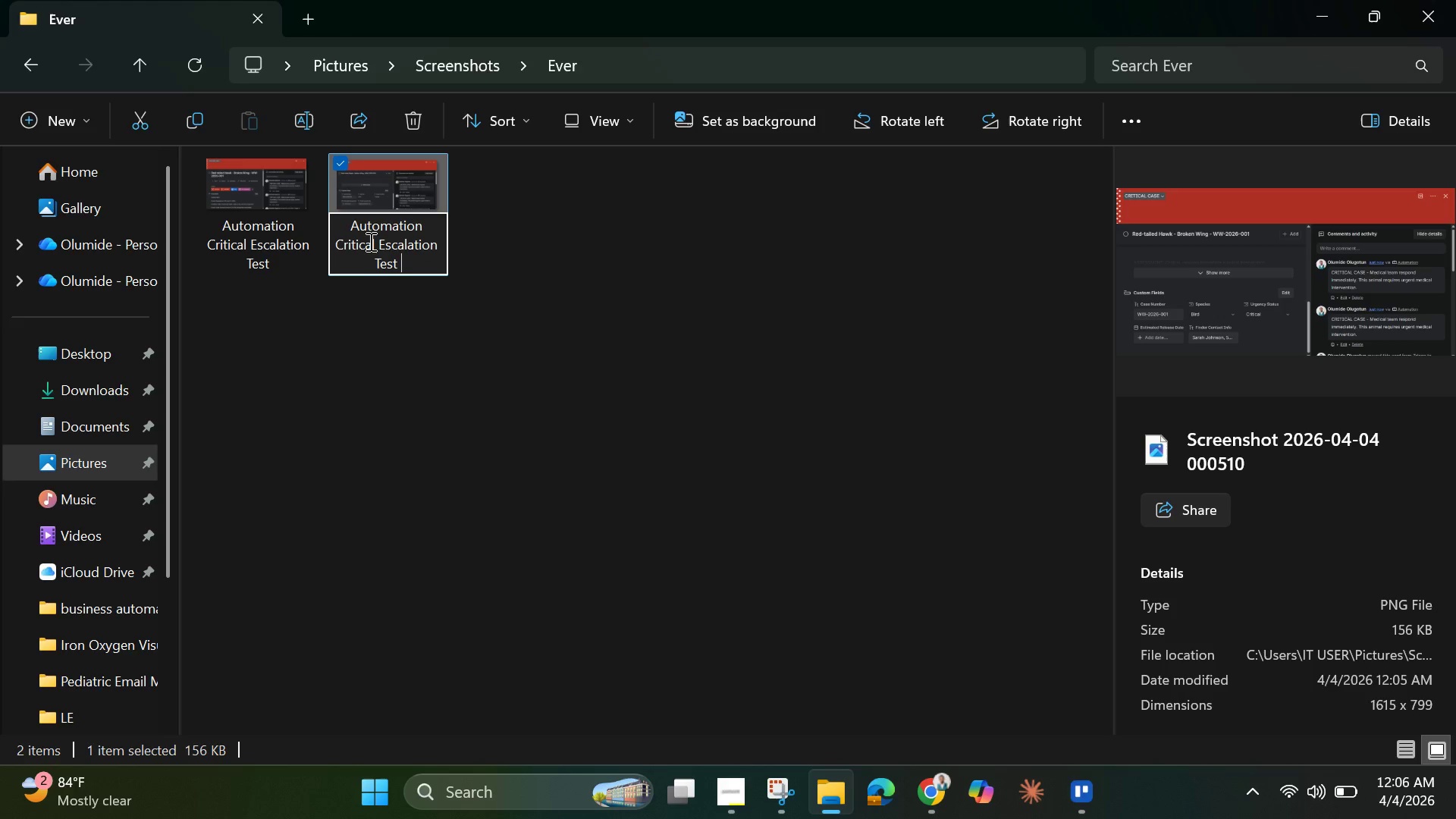 
key(2)
 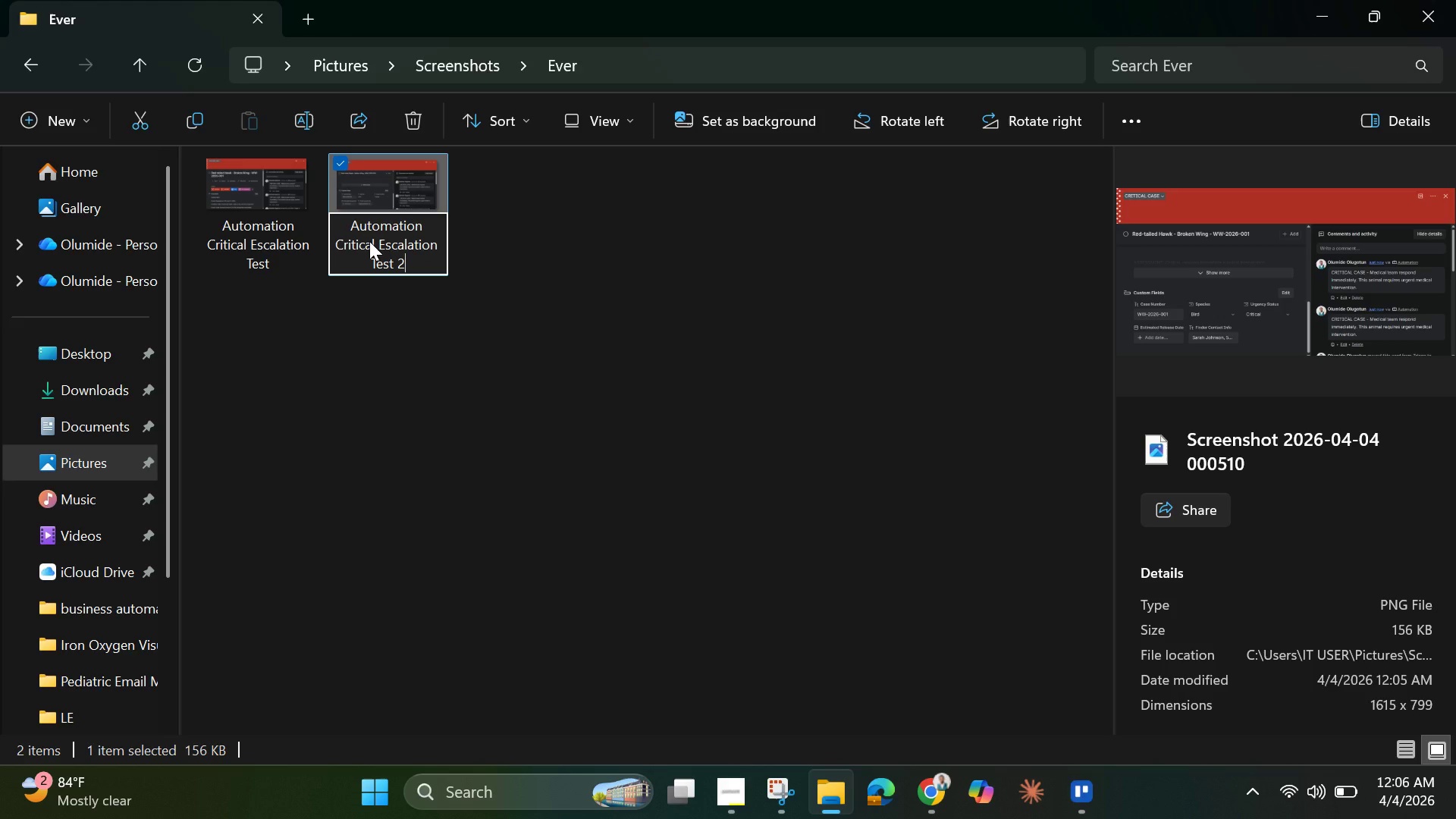 
key(Enter)
 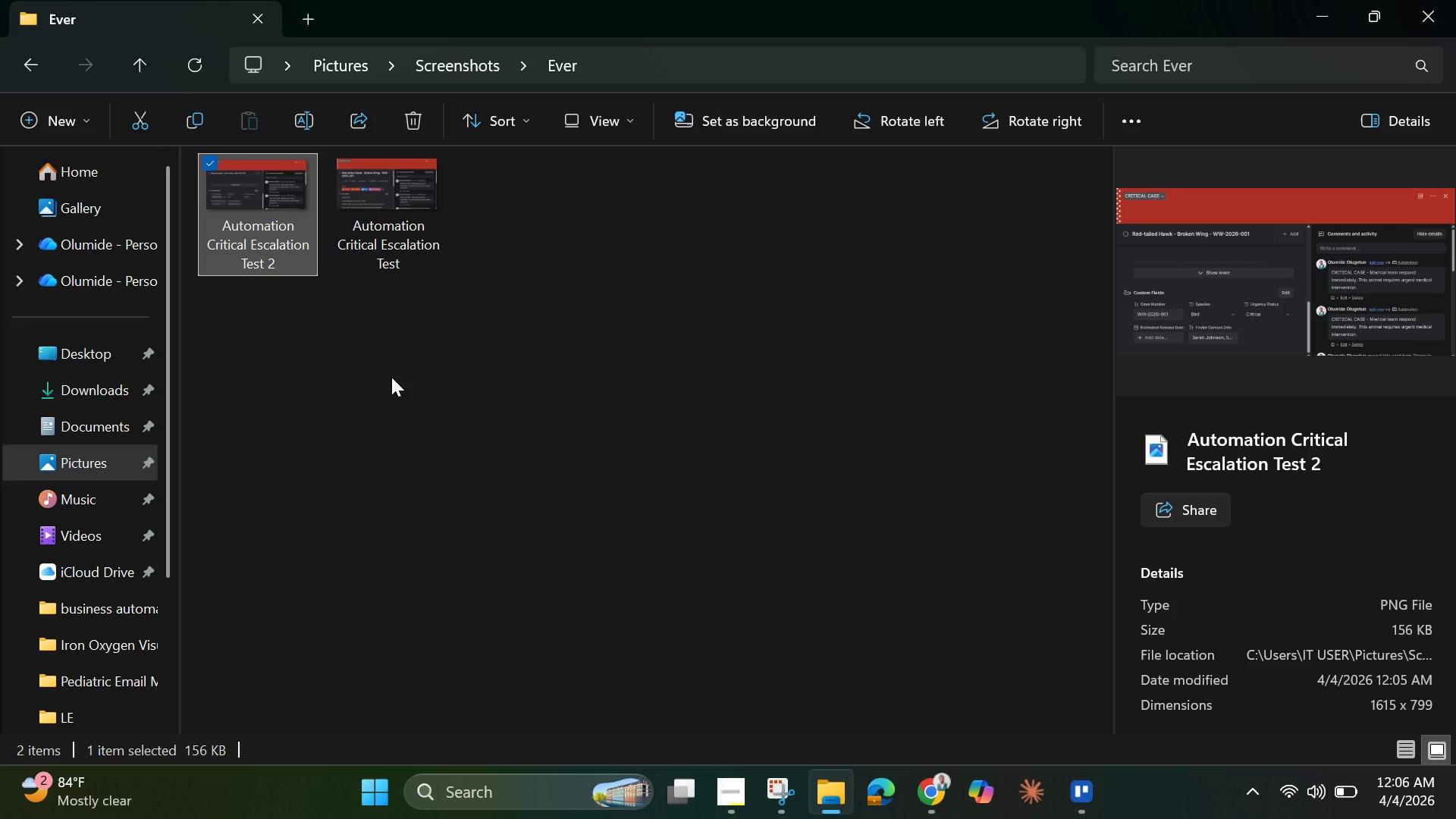 
wait(16.62)
 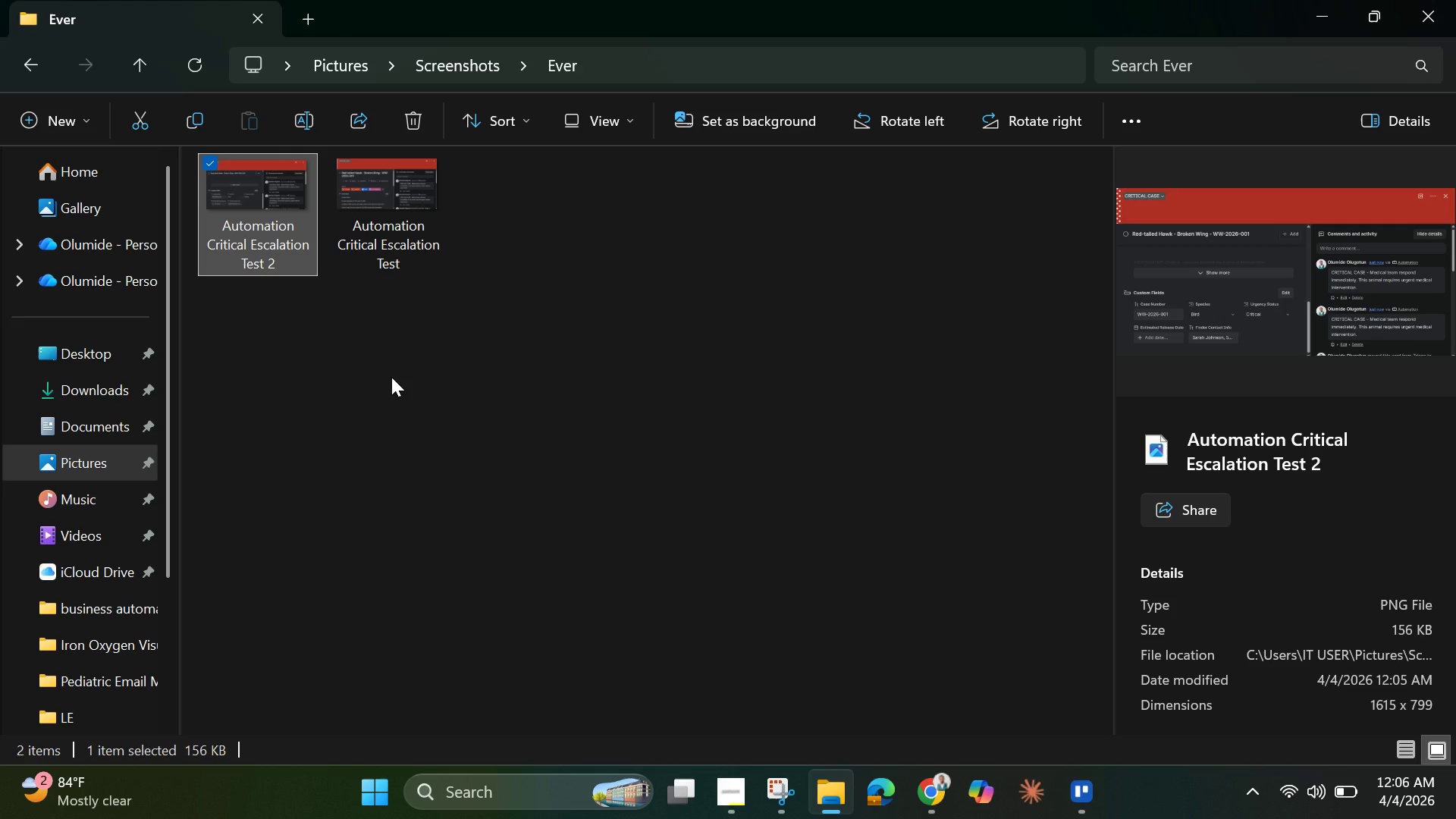 
left_click([1078, 795])
 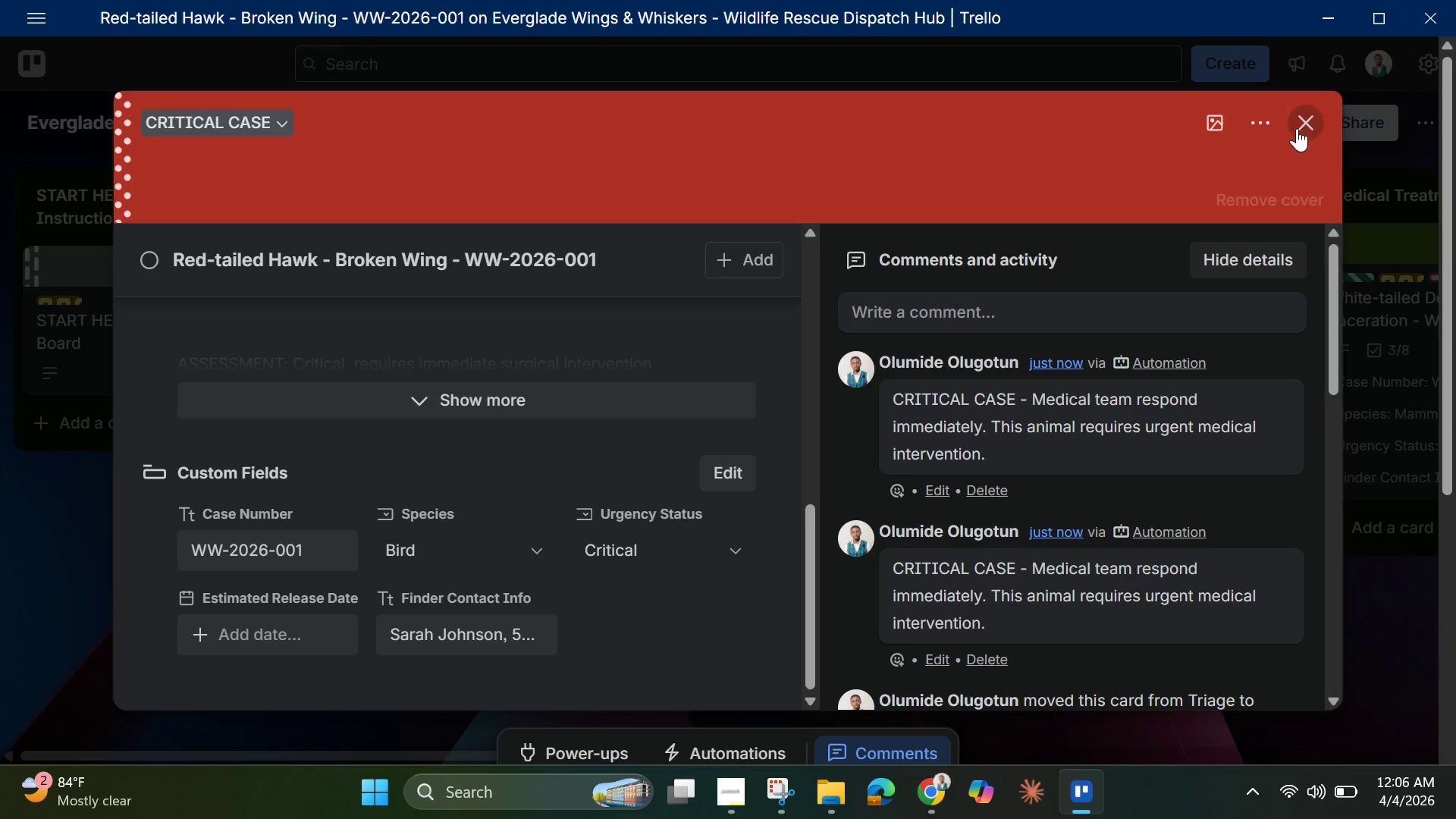 
left_click([1306, 121])
 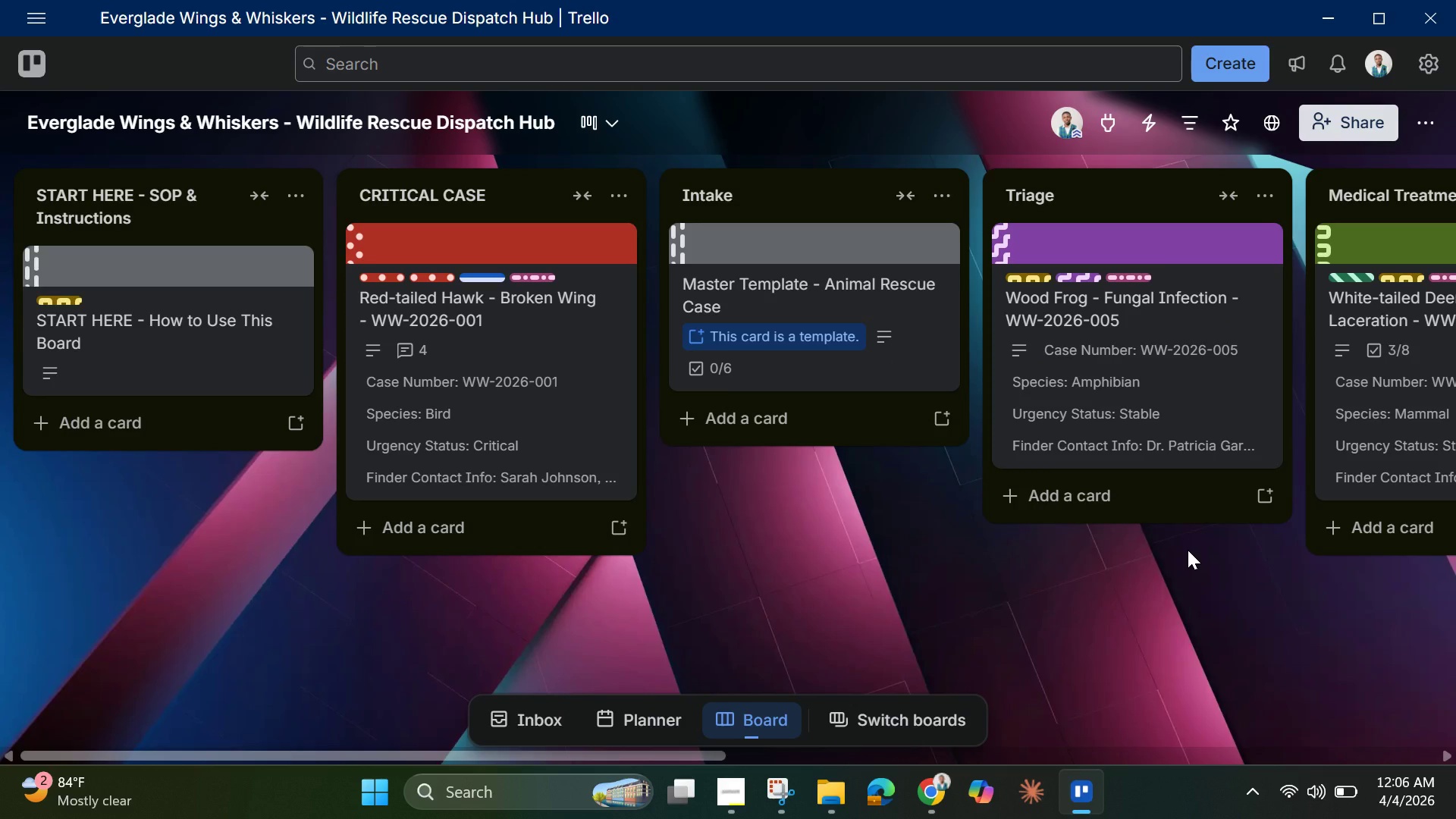 
wait(14.66)
 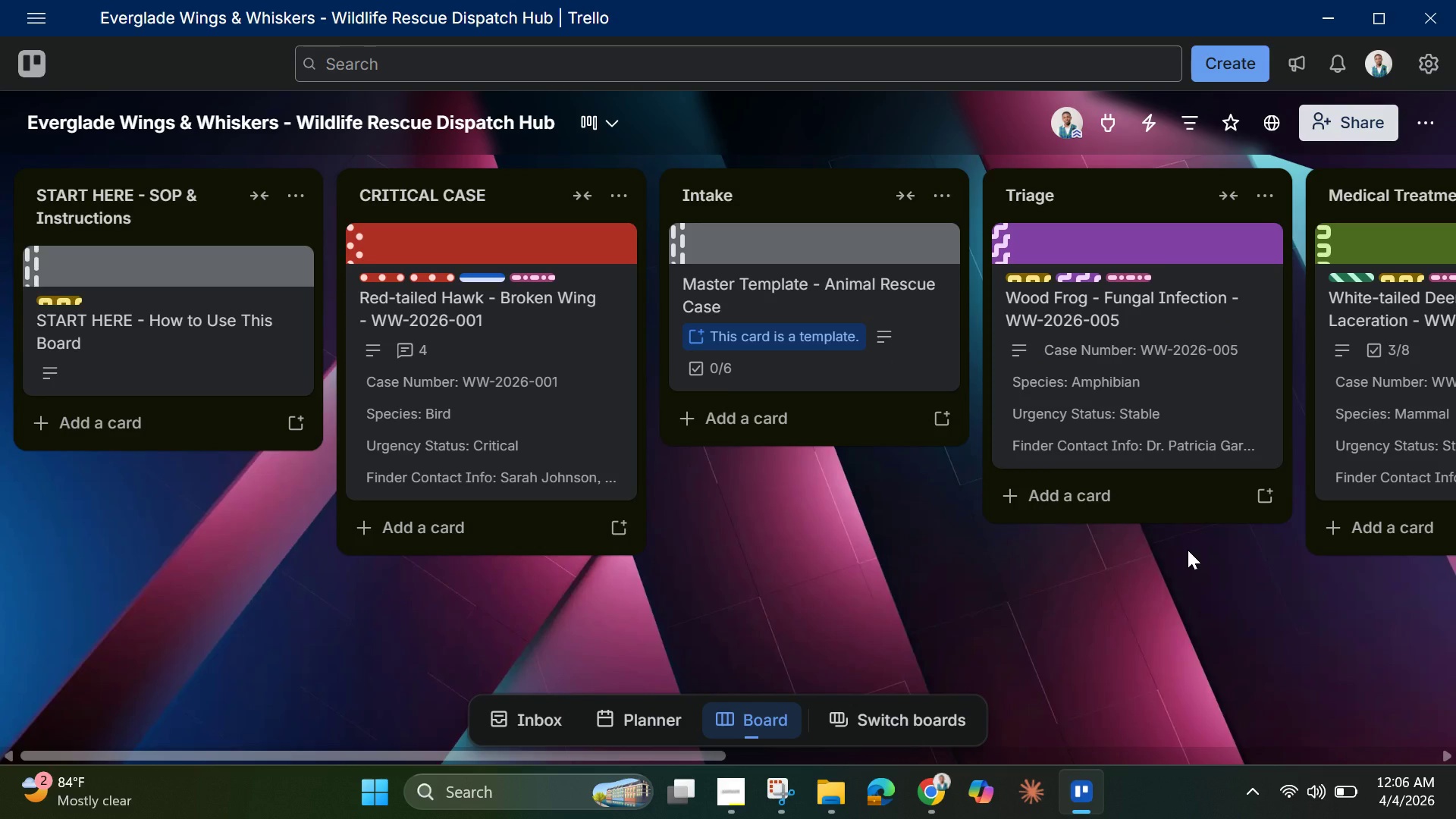 
left_click_drag(start_coordinate=[702, 757], to_coordinate=[1071, 751])
 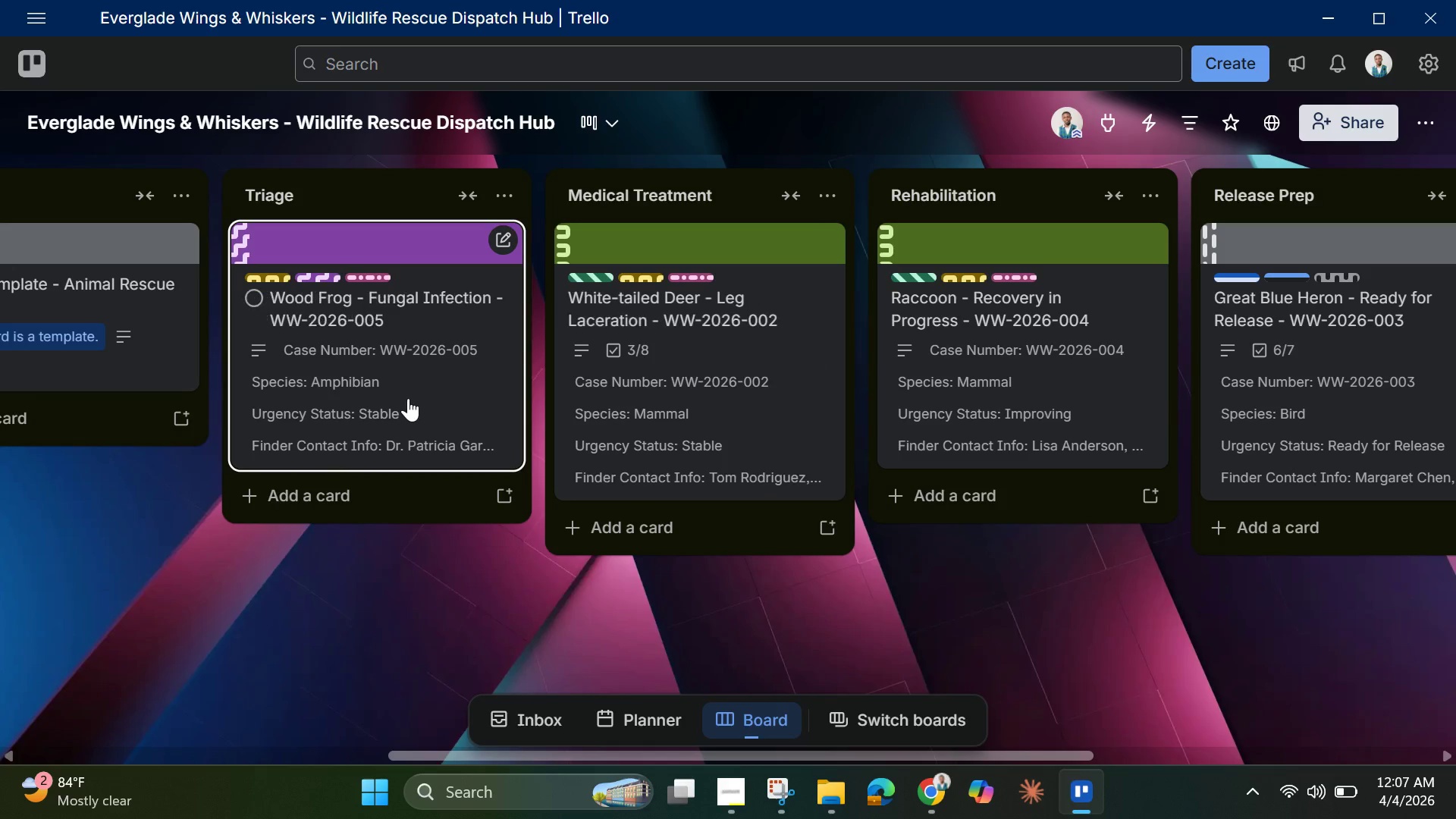 
left_click([408, 398])
 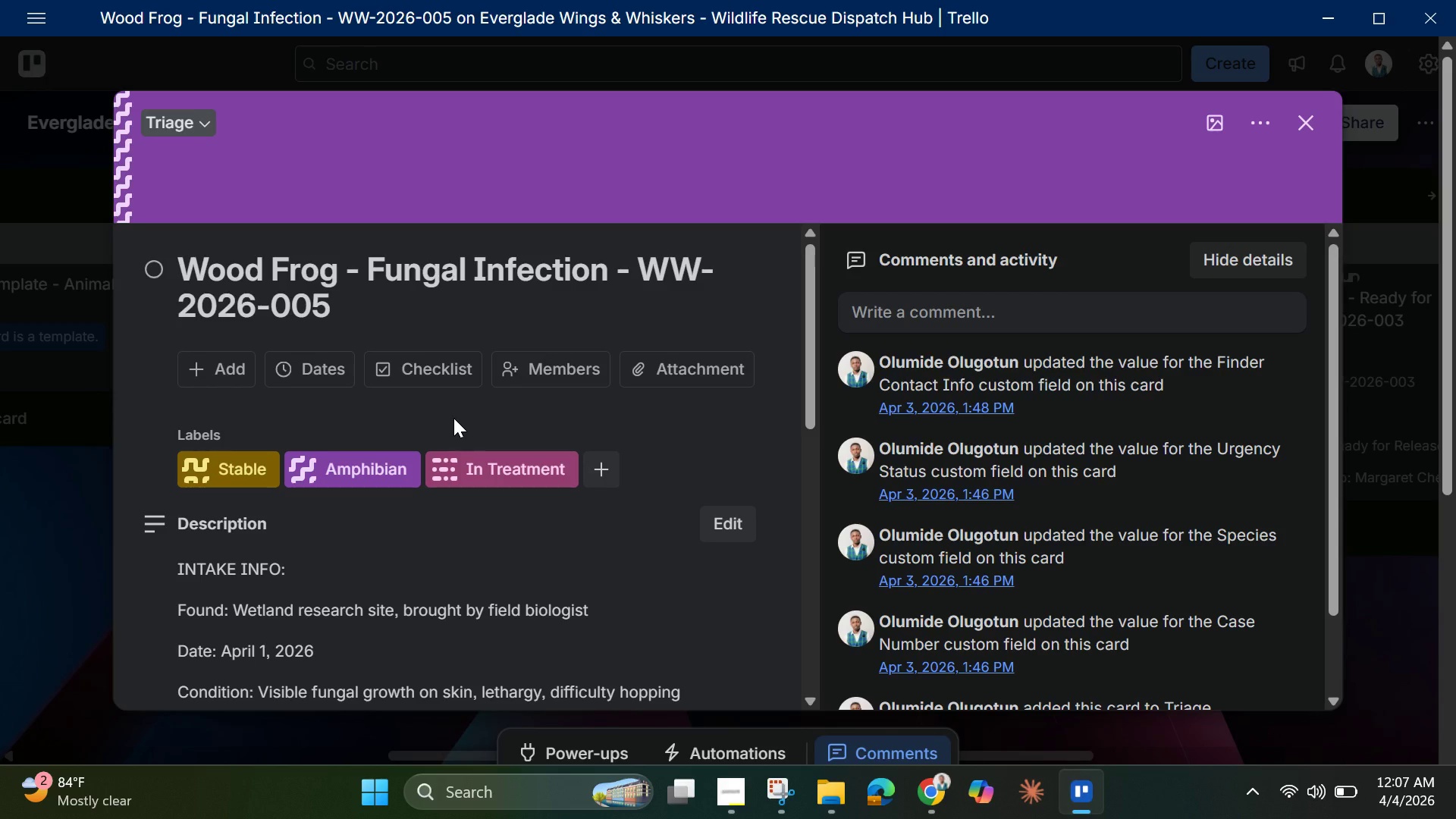 
wait(7.53)
 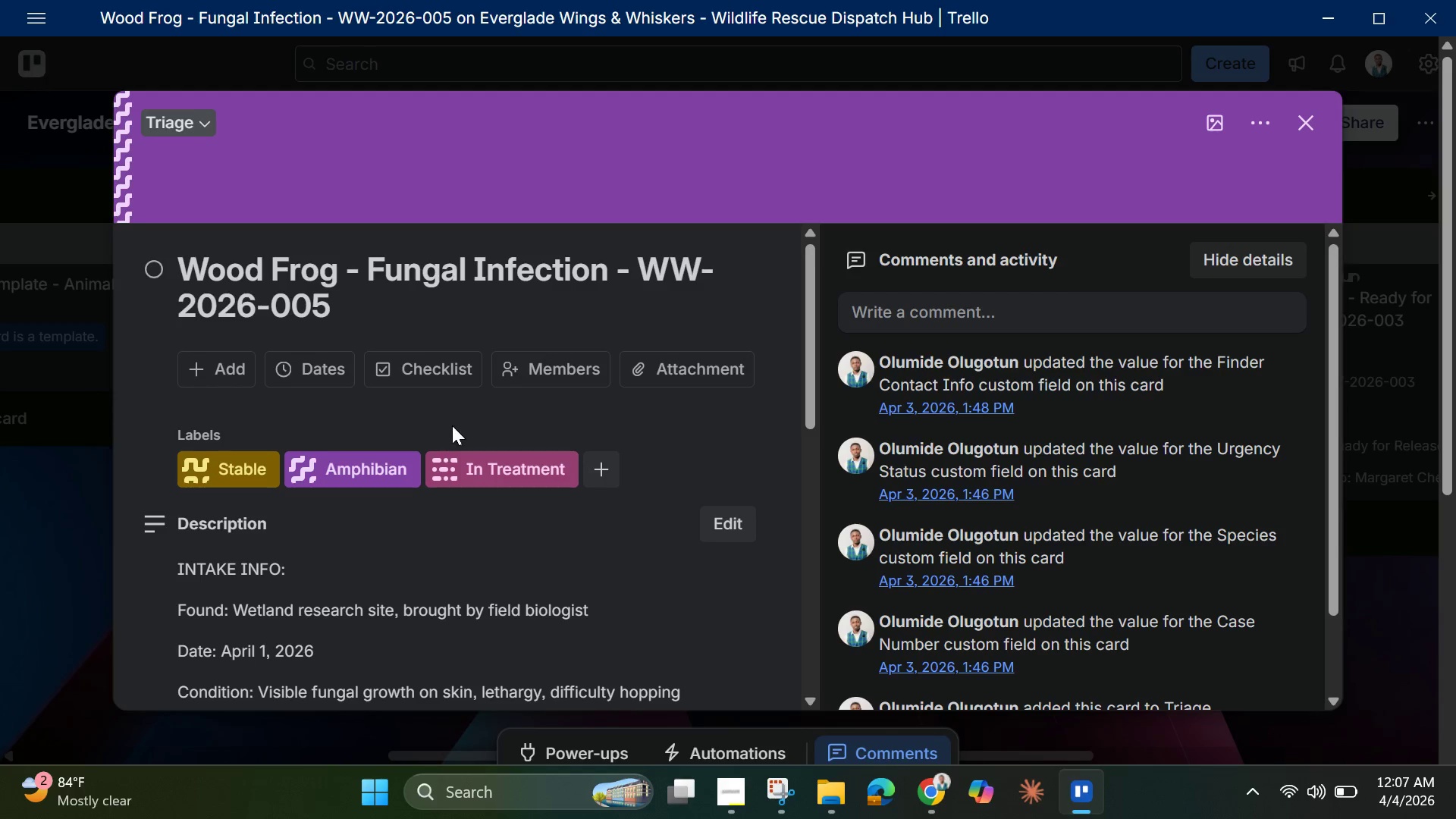 
mouse_move([902, 393])
 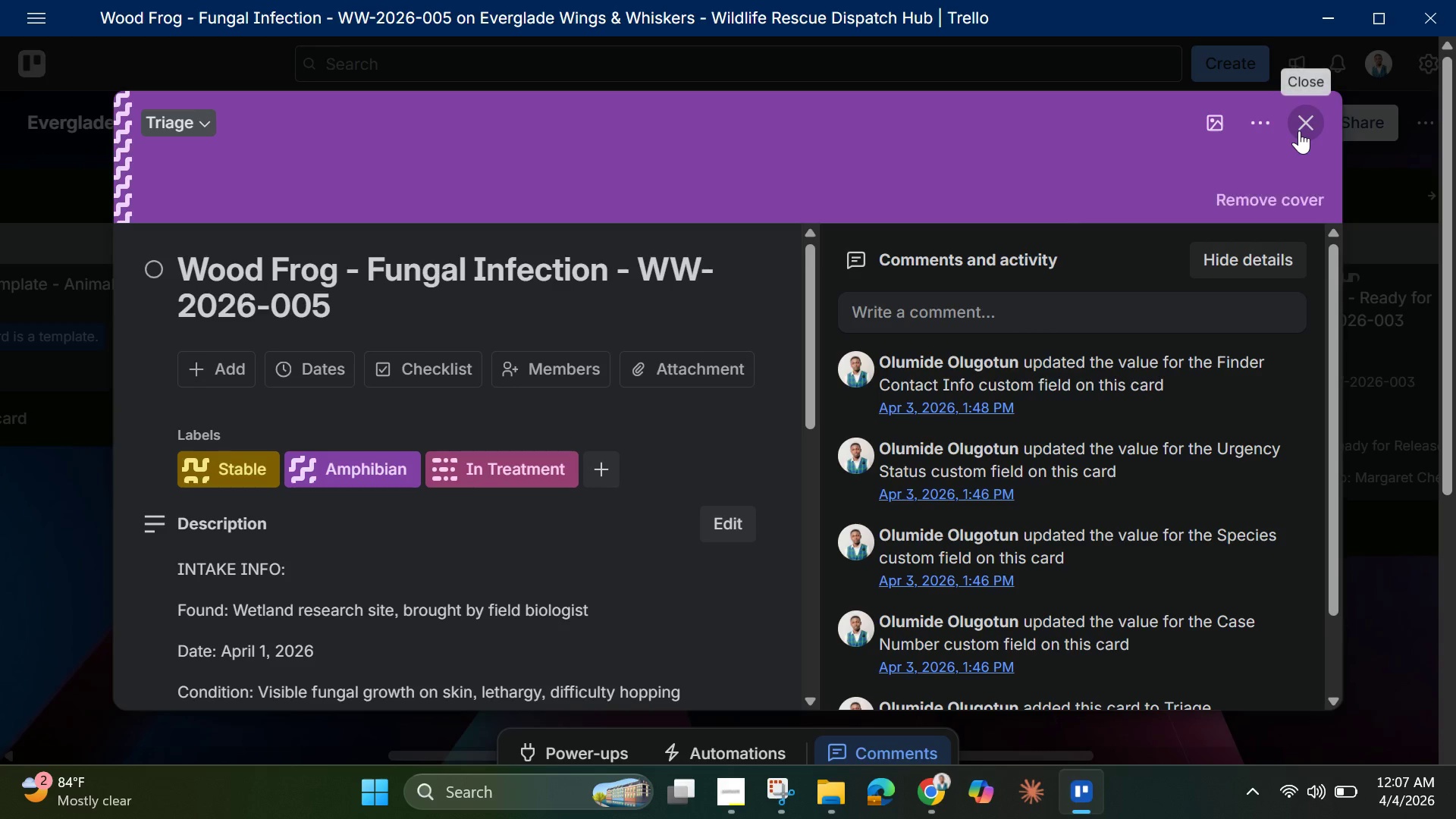 
left_click([1299, 130])
 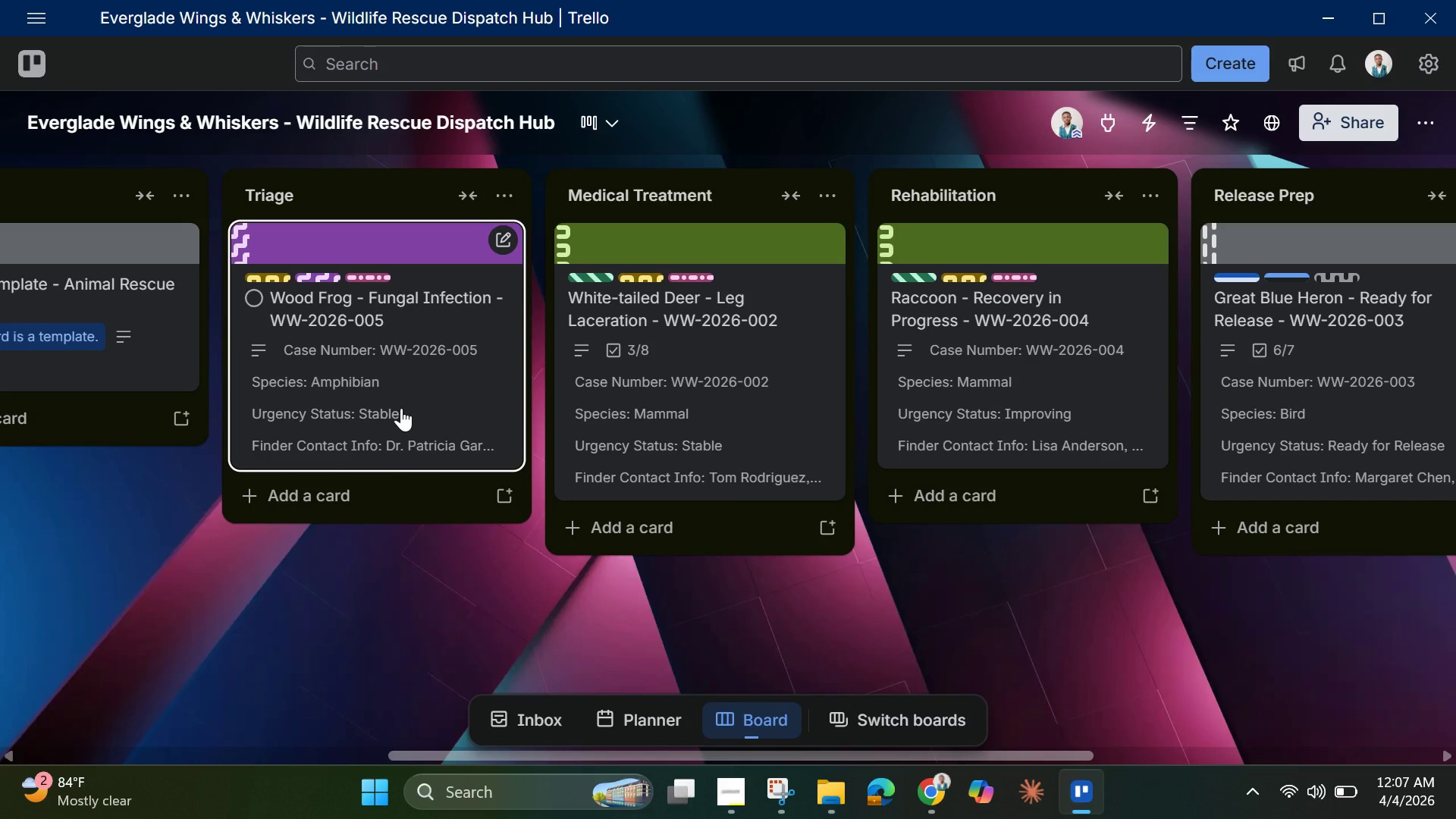 
left_click_drag(start_coordinate=[401, 408], to_coordinate=[726, 410])
 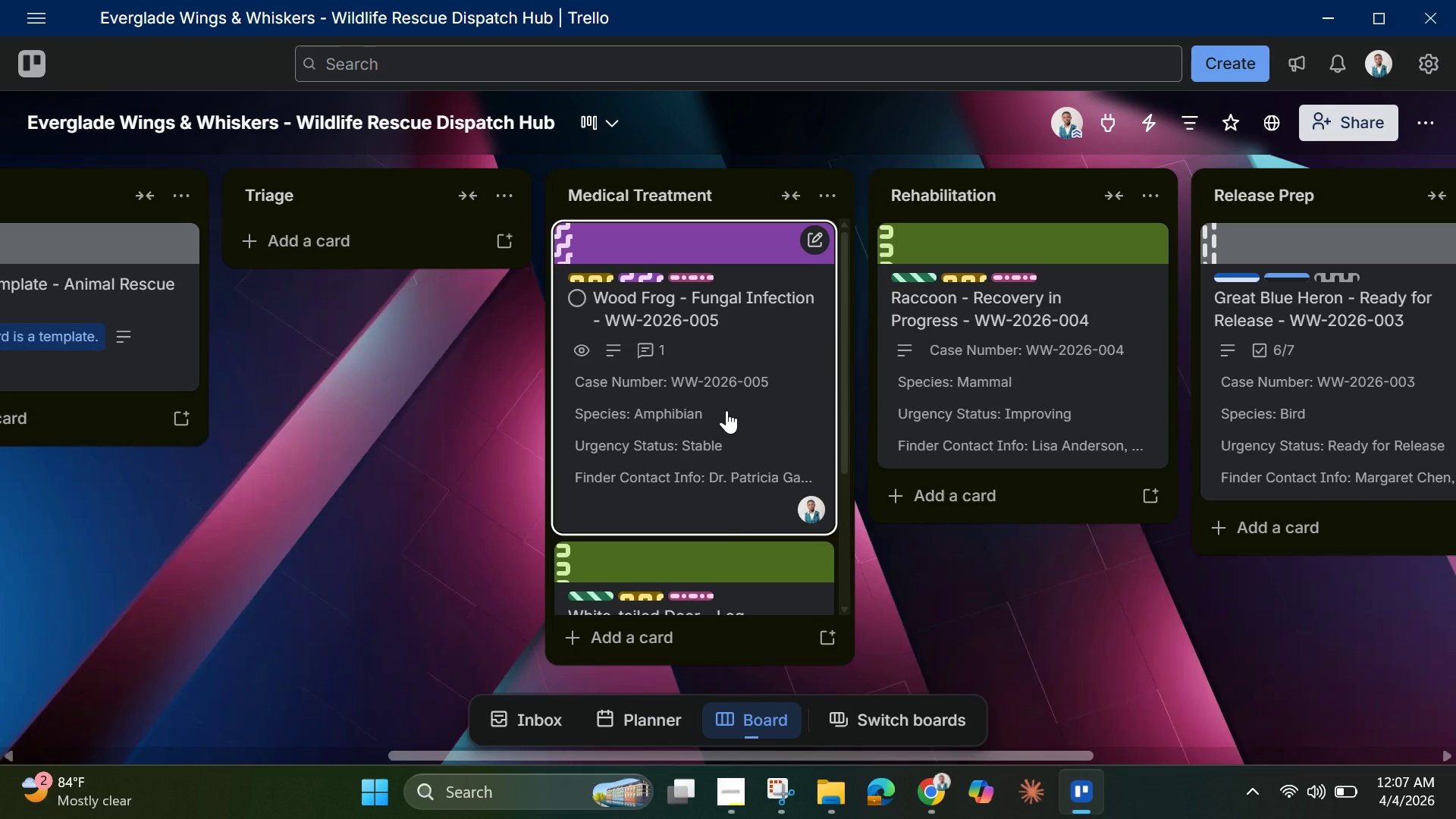 
wait(19.81)
 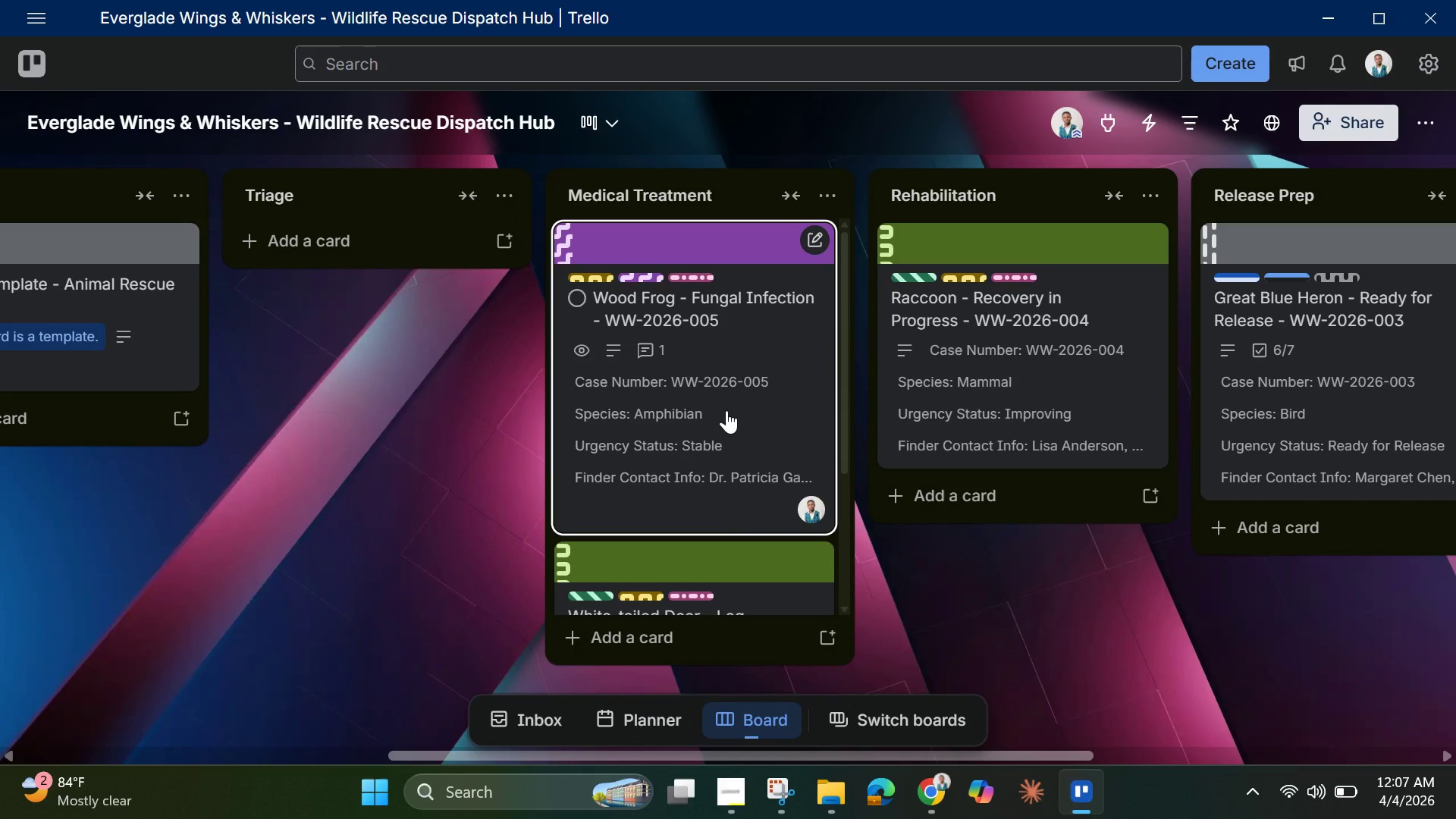 
left_click([726, 410])
 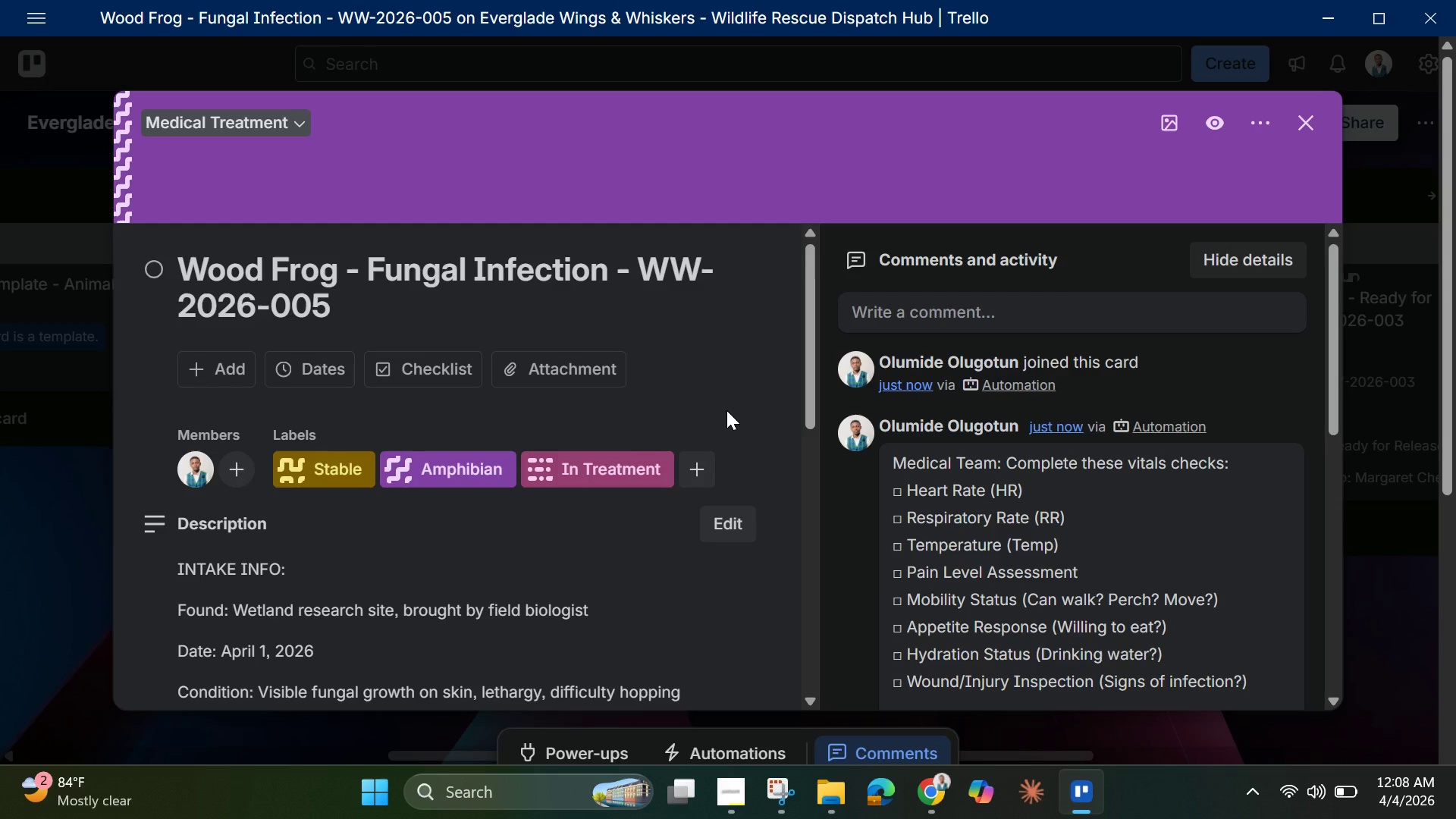 
wait(12.44)
 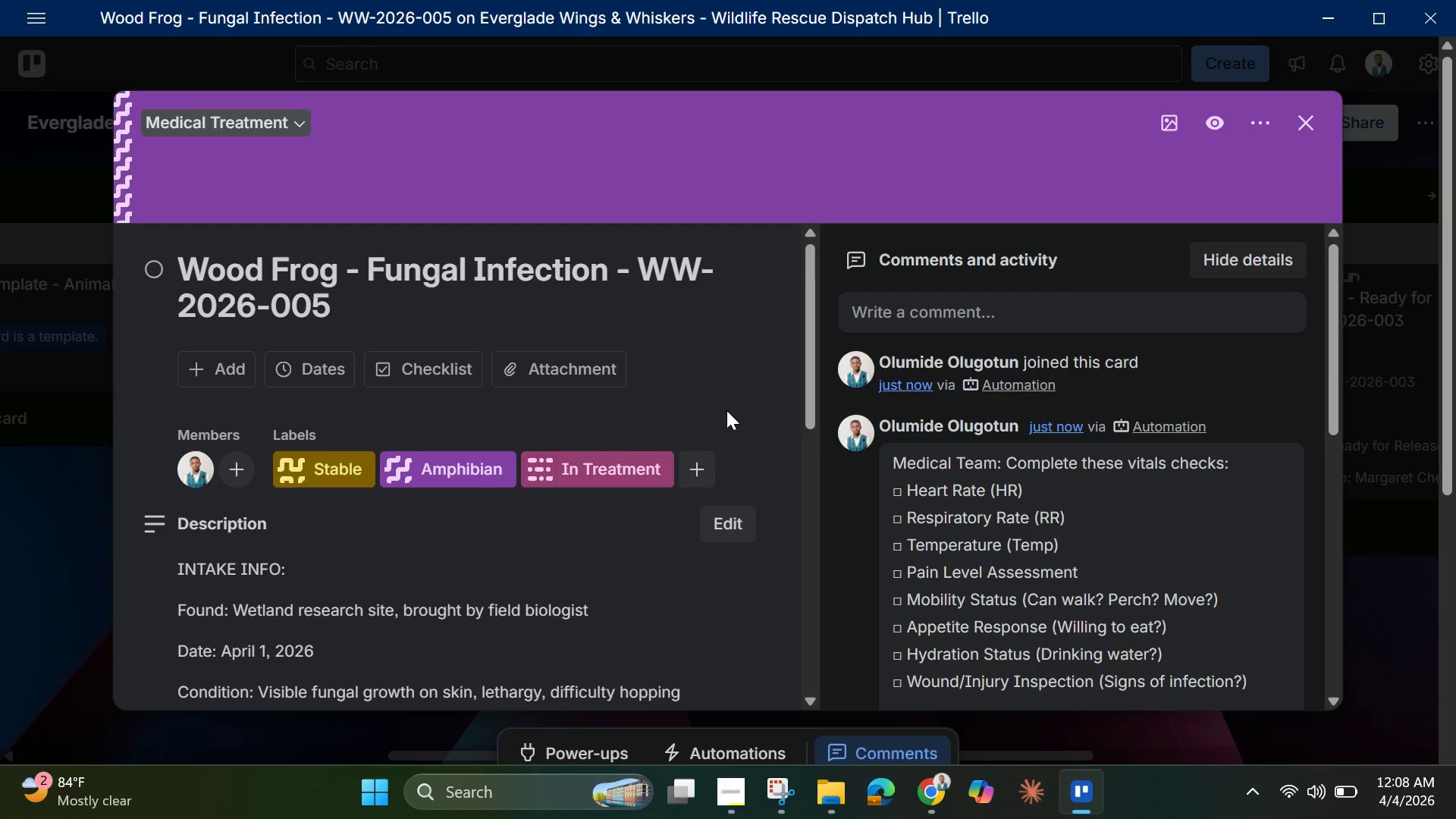 
scroll: coordinate [477, 500], scroll_direction: down, amount: 7.0
 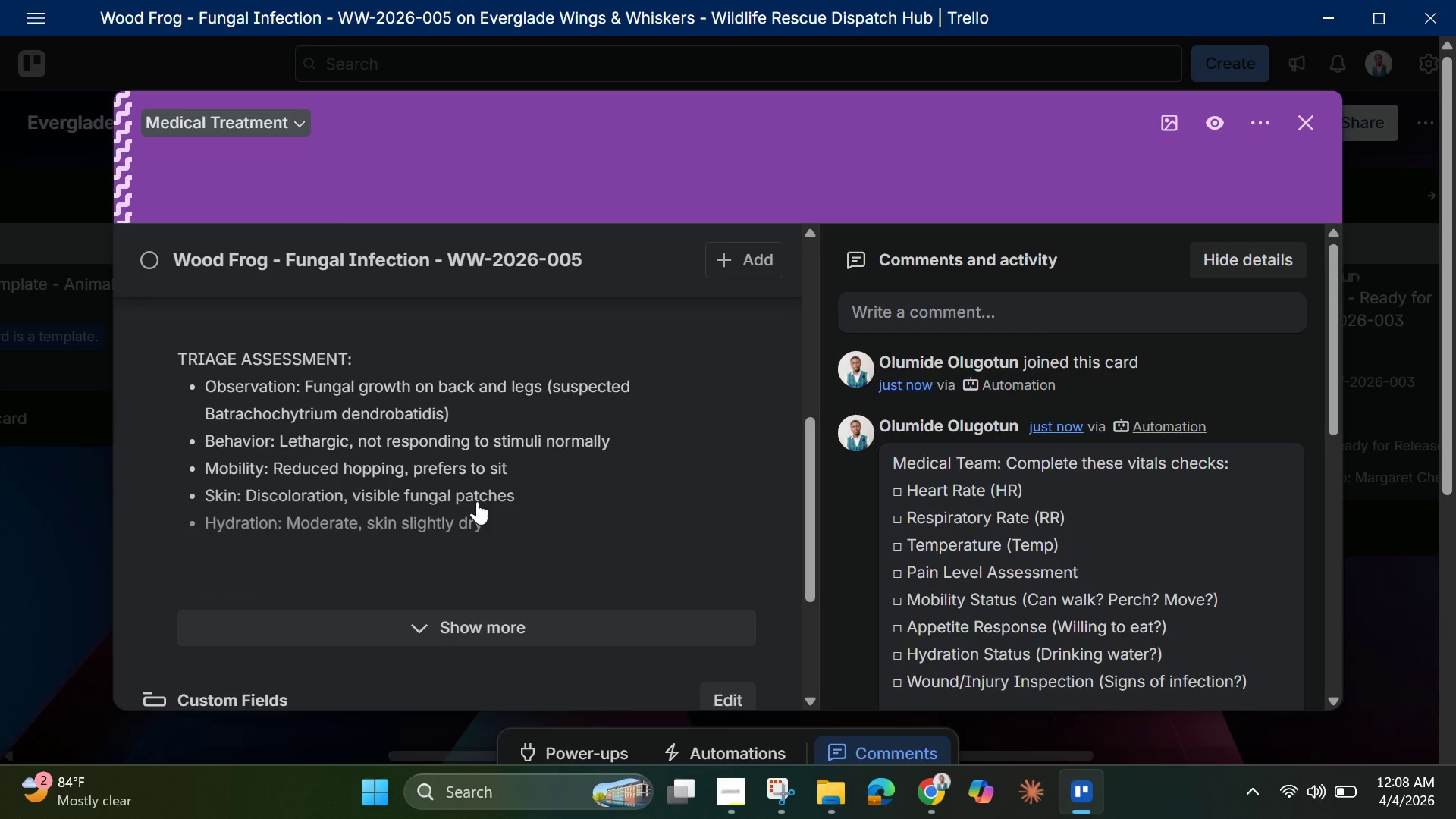 
wait(8.81)
 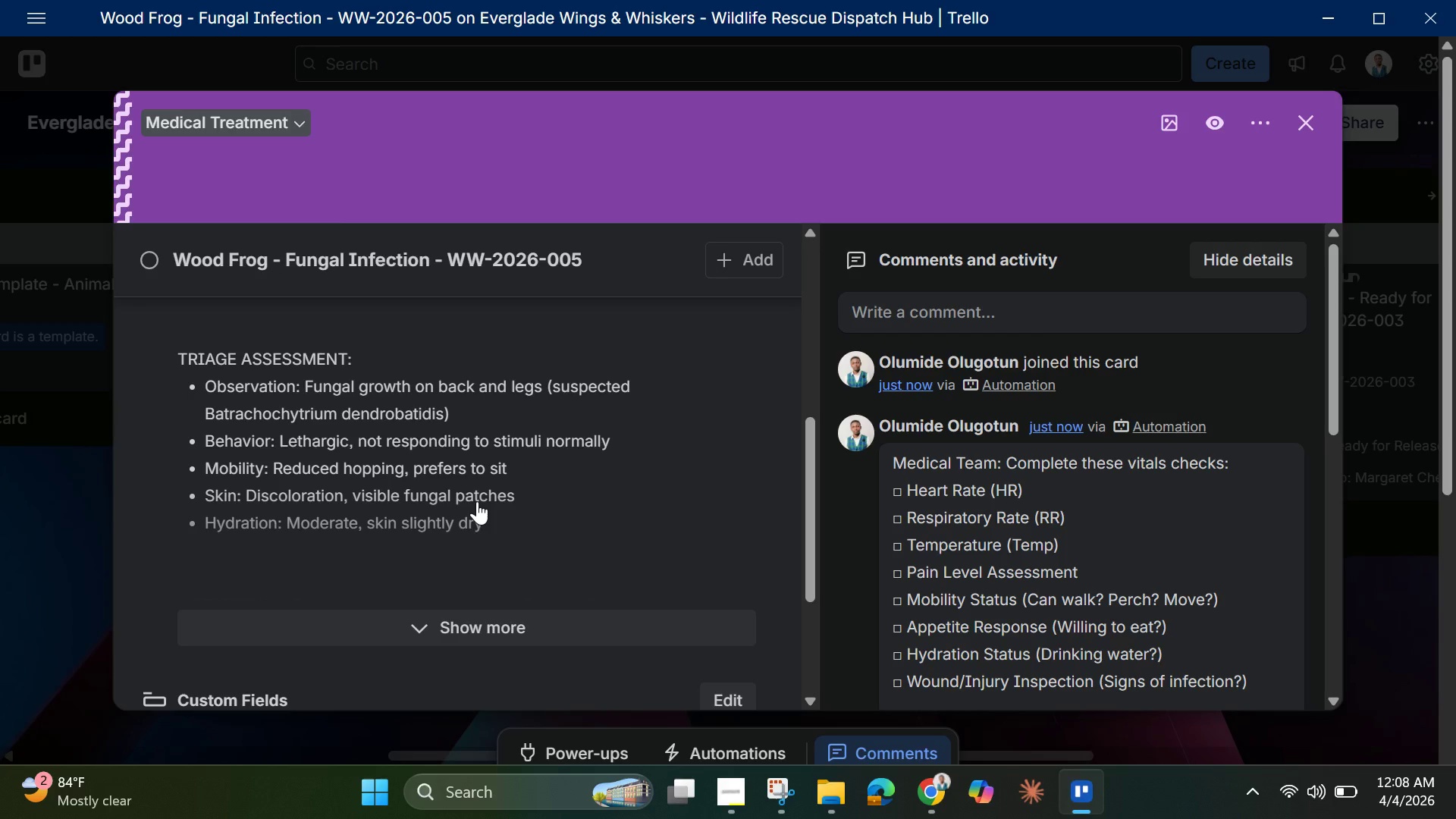 
left_click_drag(start_coordinate=[1336, 394], to_coordinate=[1337, 407])
 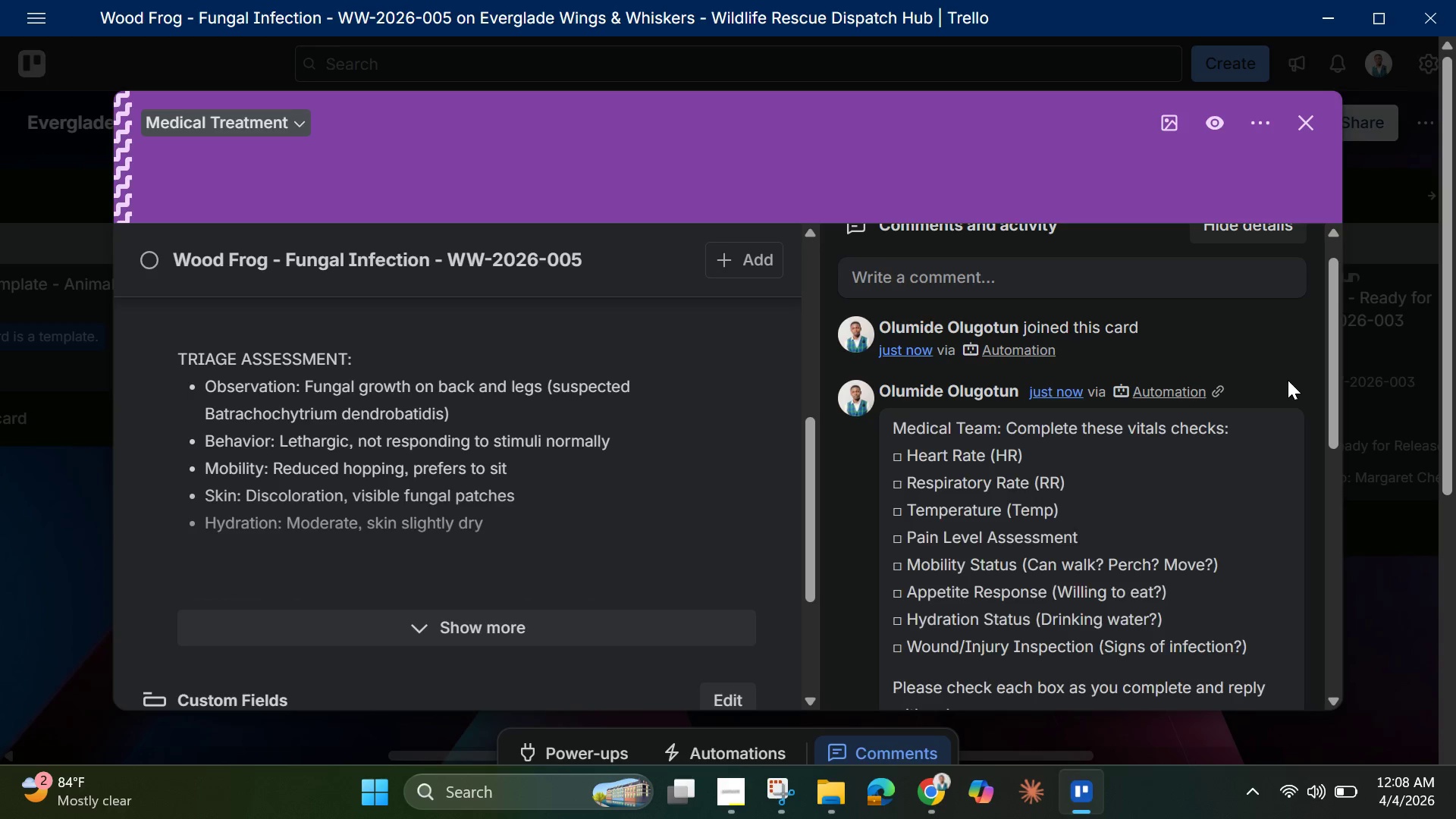 
left_click_drag(start_coordinate=[1334, 404], to_coordinate=[1340, 422])
 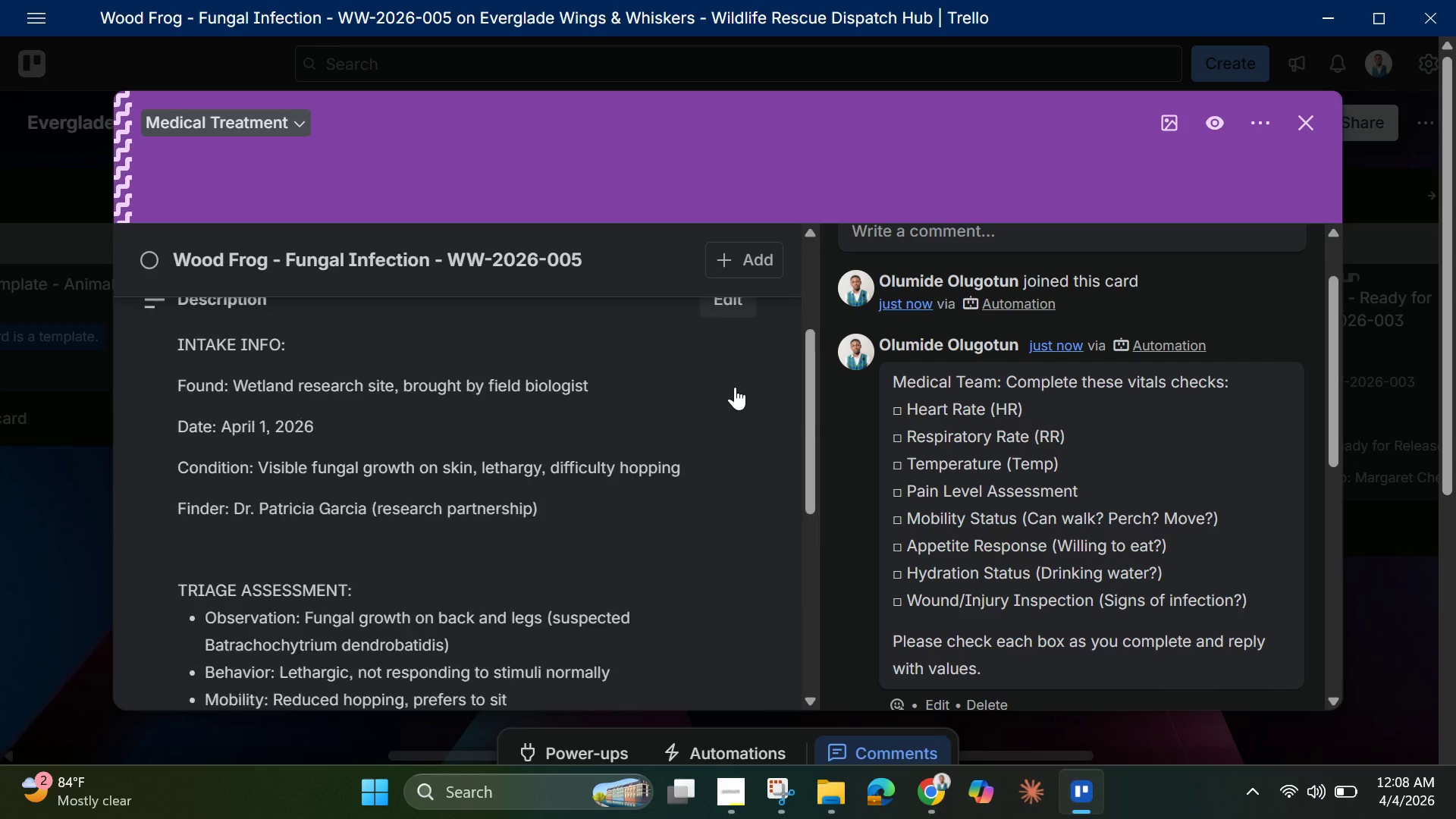 
scroll: coordinate [734, 378], scroll_direction: up, amount: 6.0
 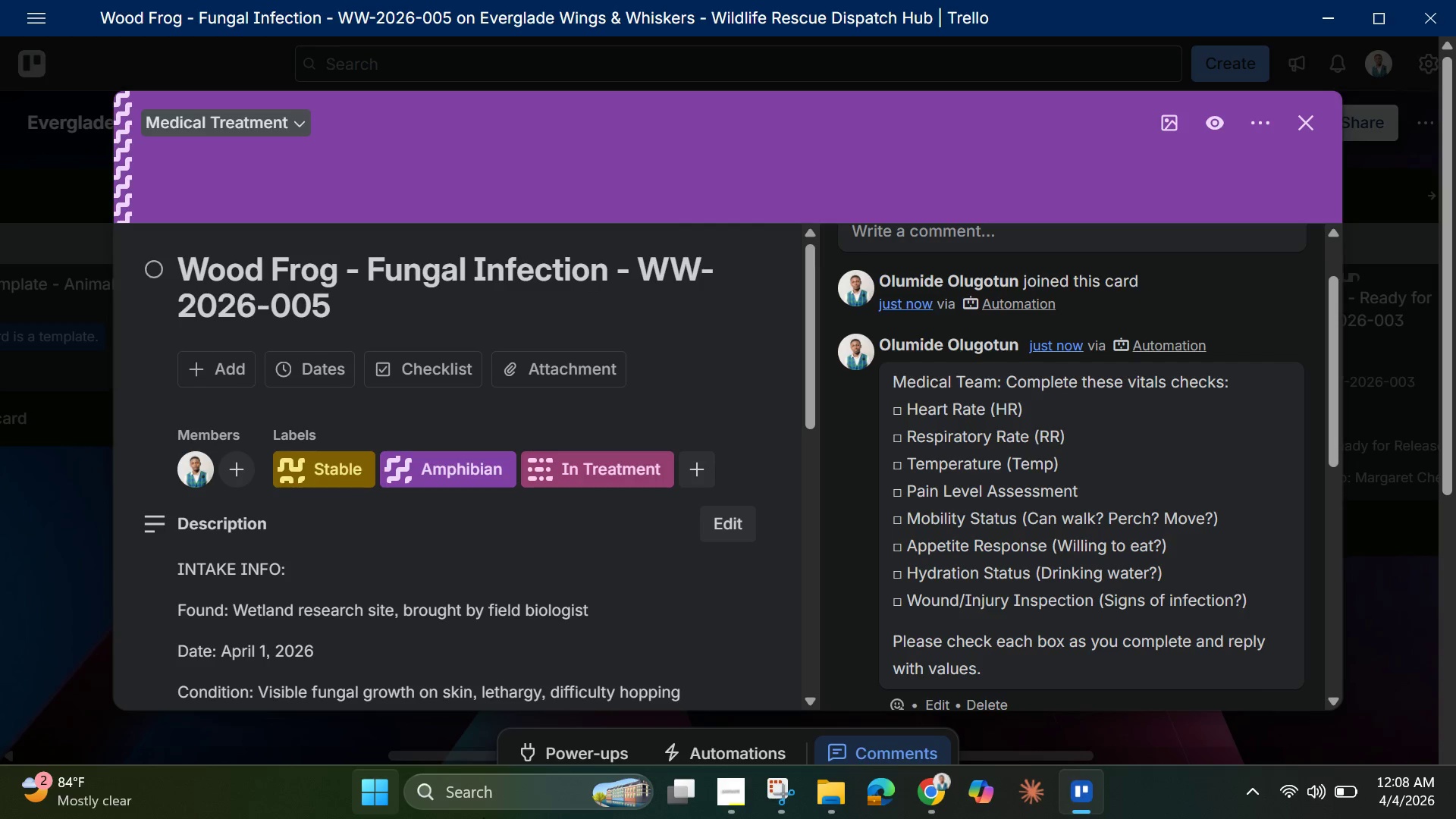 
left_click([771, 789])
 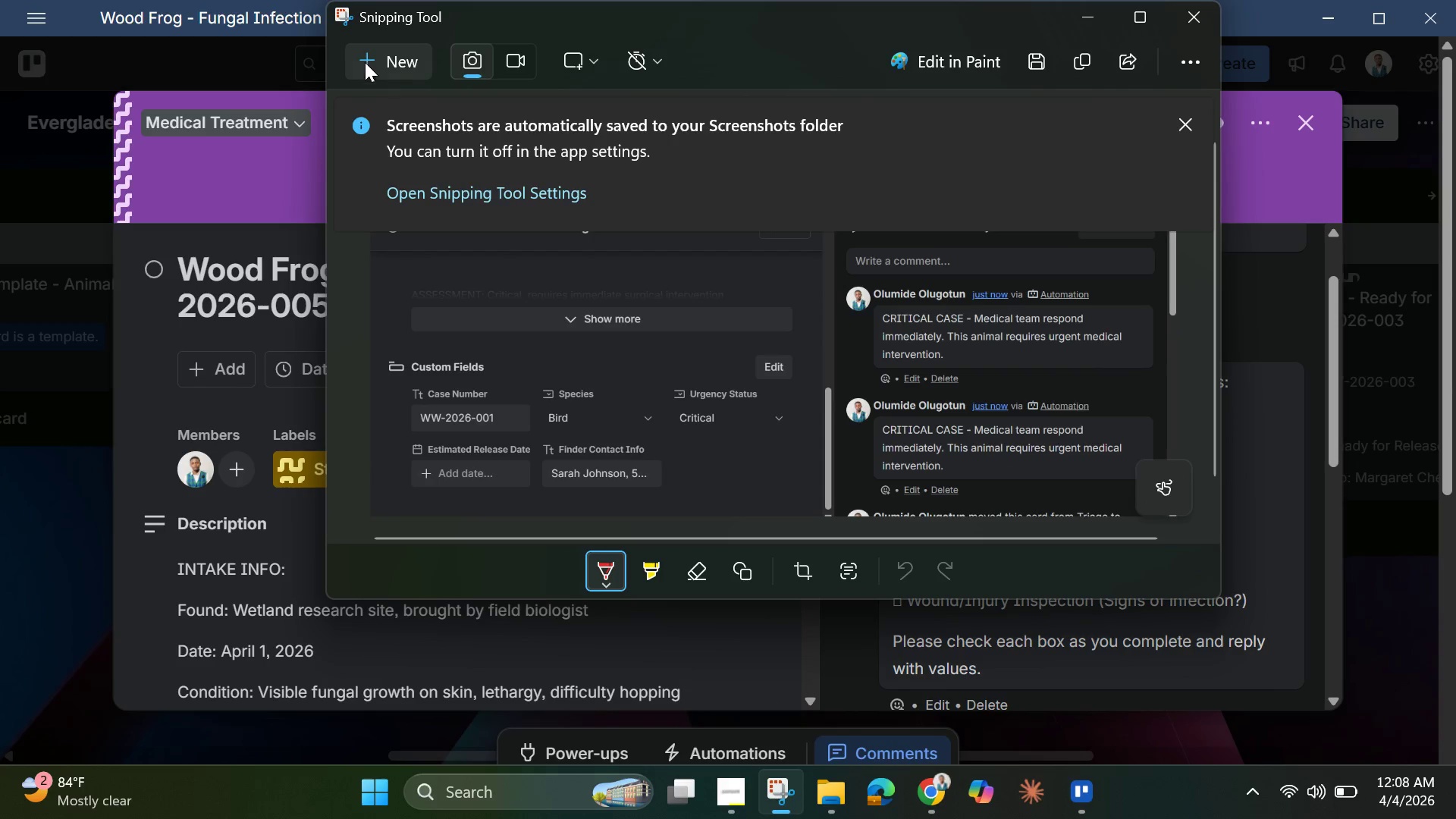 
left_click([365, 58])
 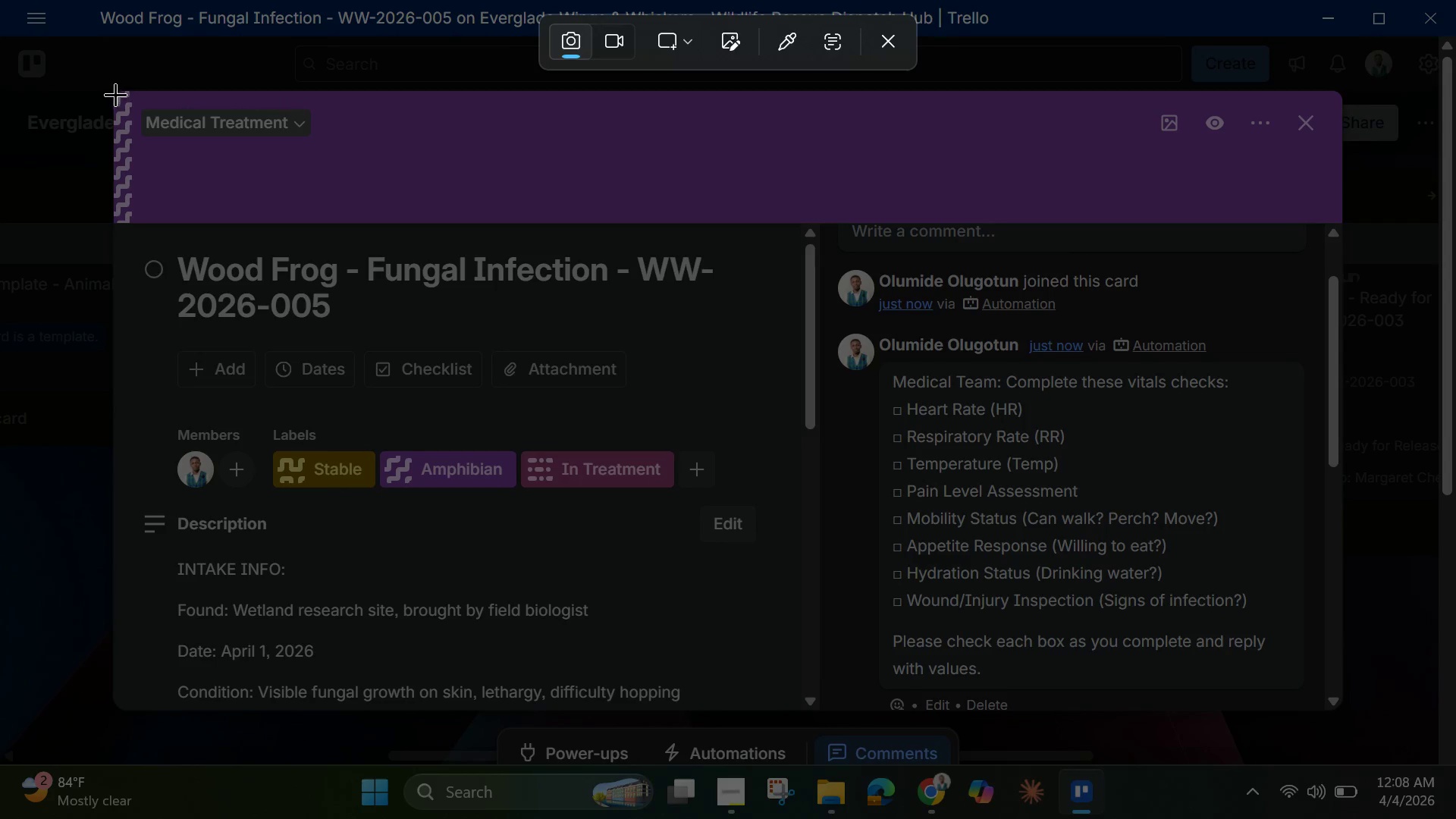 
left_click_drag(start_coordinate=[115, 90], to_coordinate=[1339, 717])
 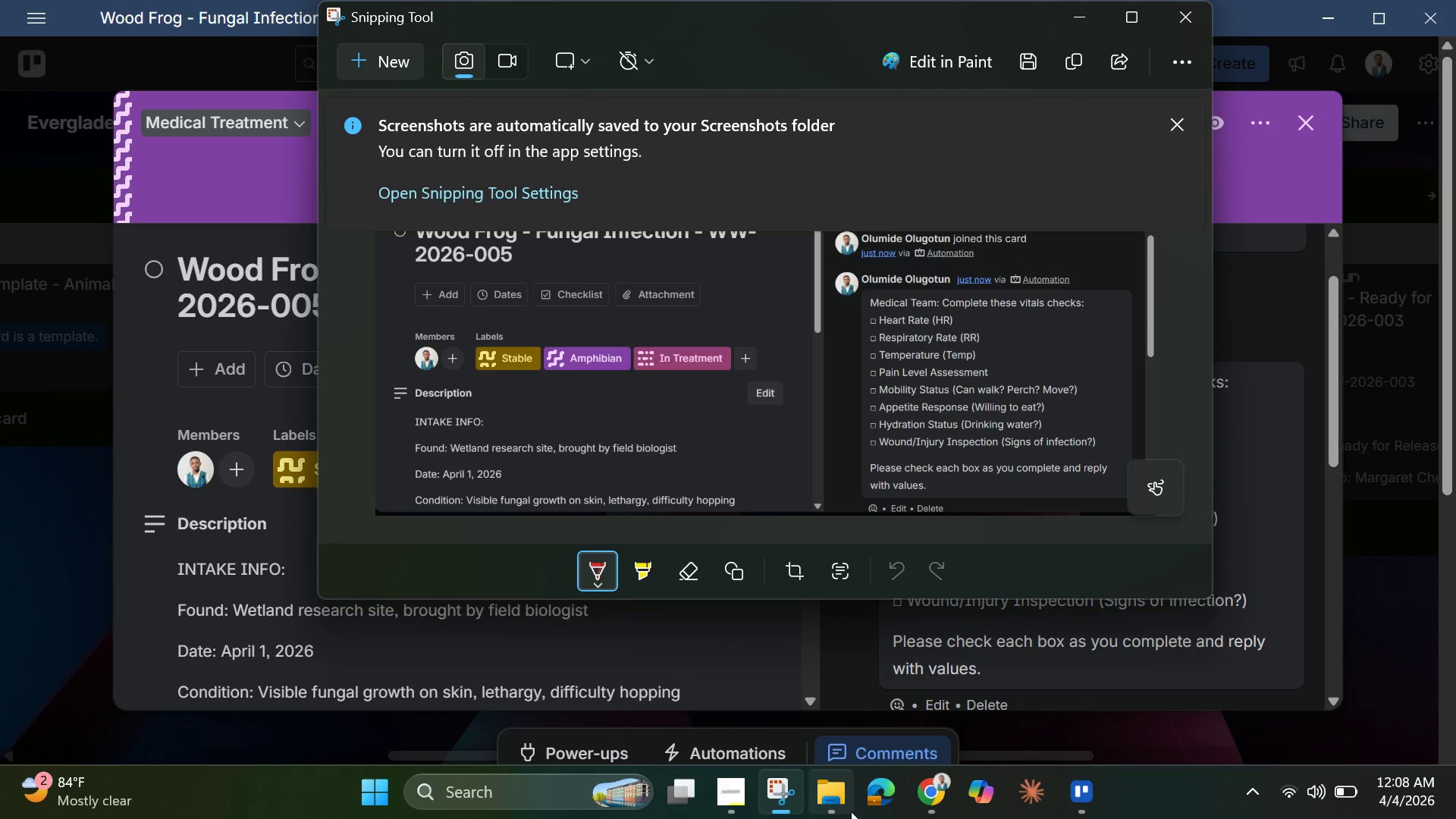 
left_click([827, 797])
 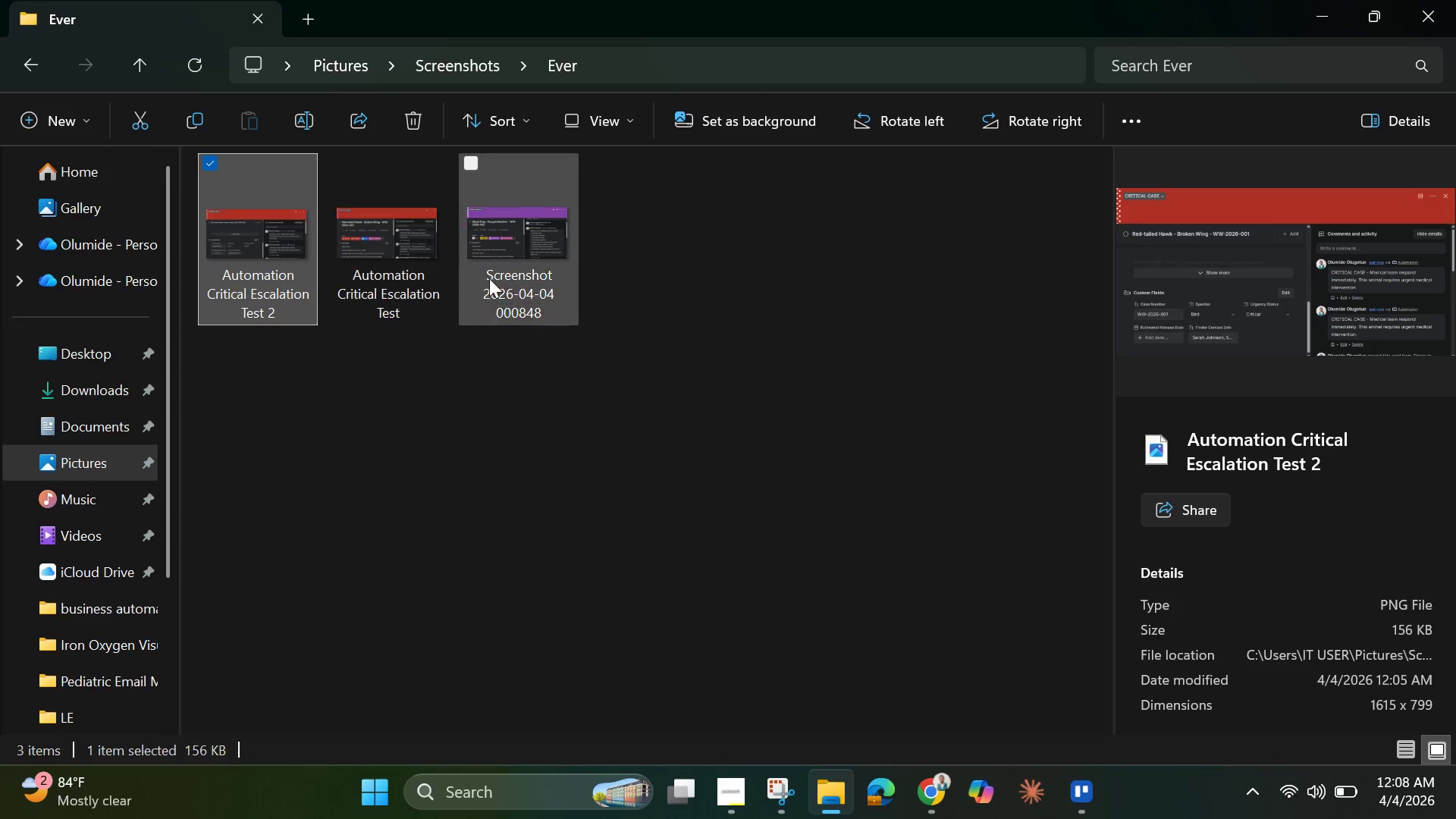 
left_click([505, 264])
 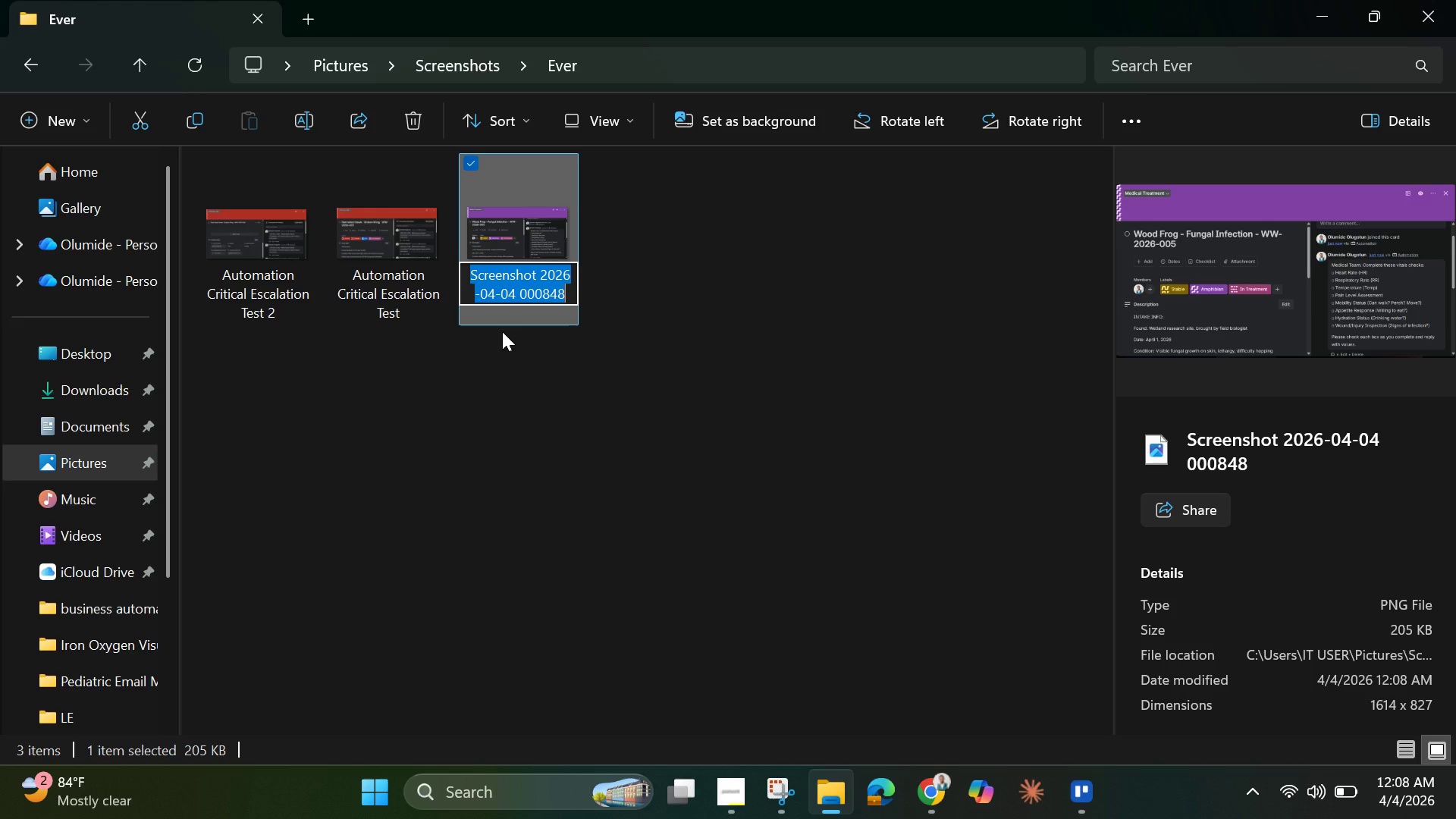 
key(Backspace)
type(Automation Medical Treatment Notification)
 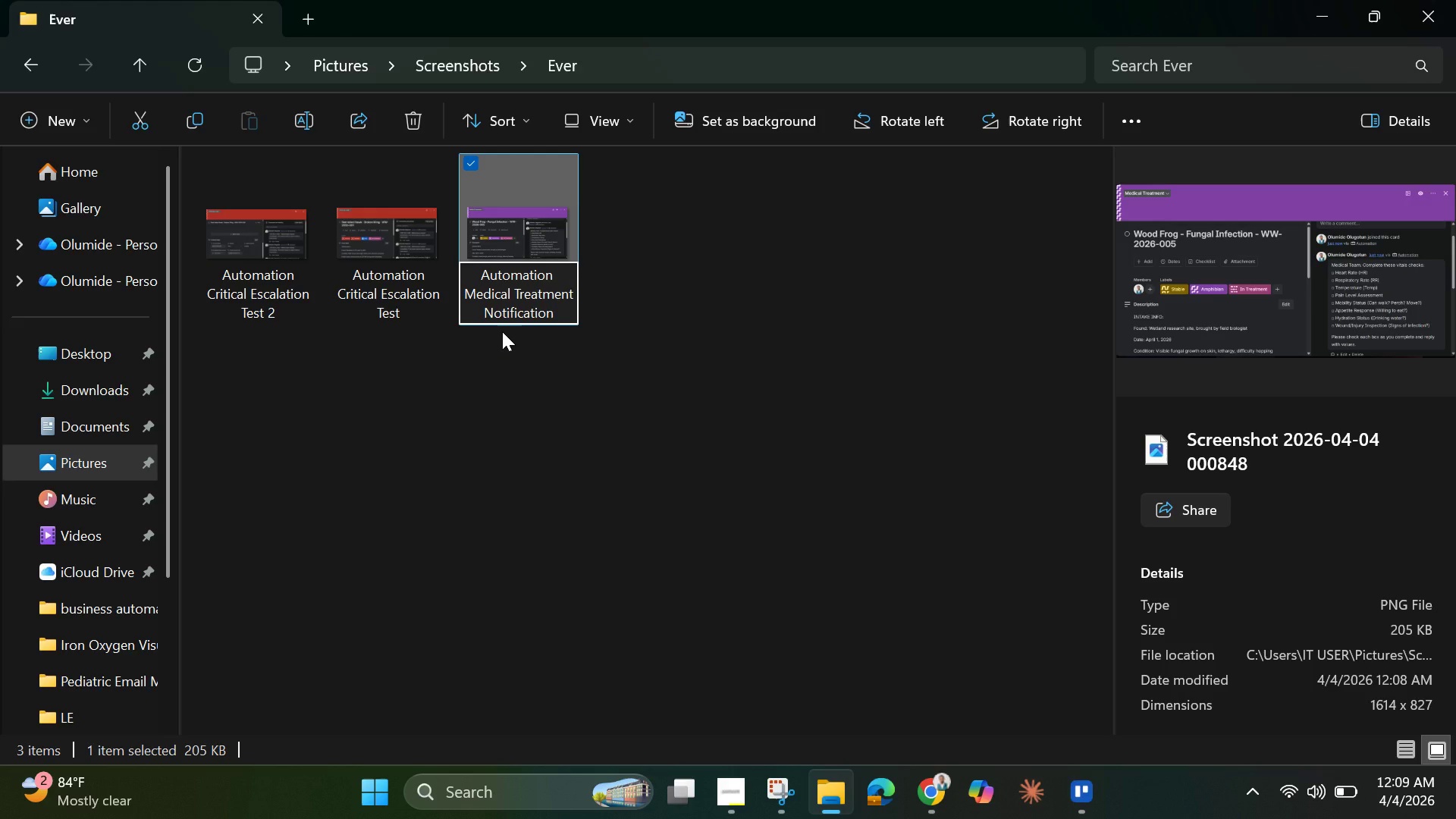 
key(Control+A)
 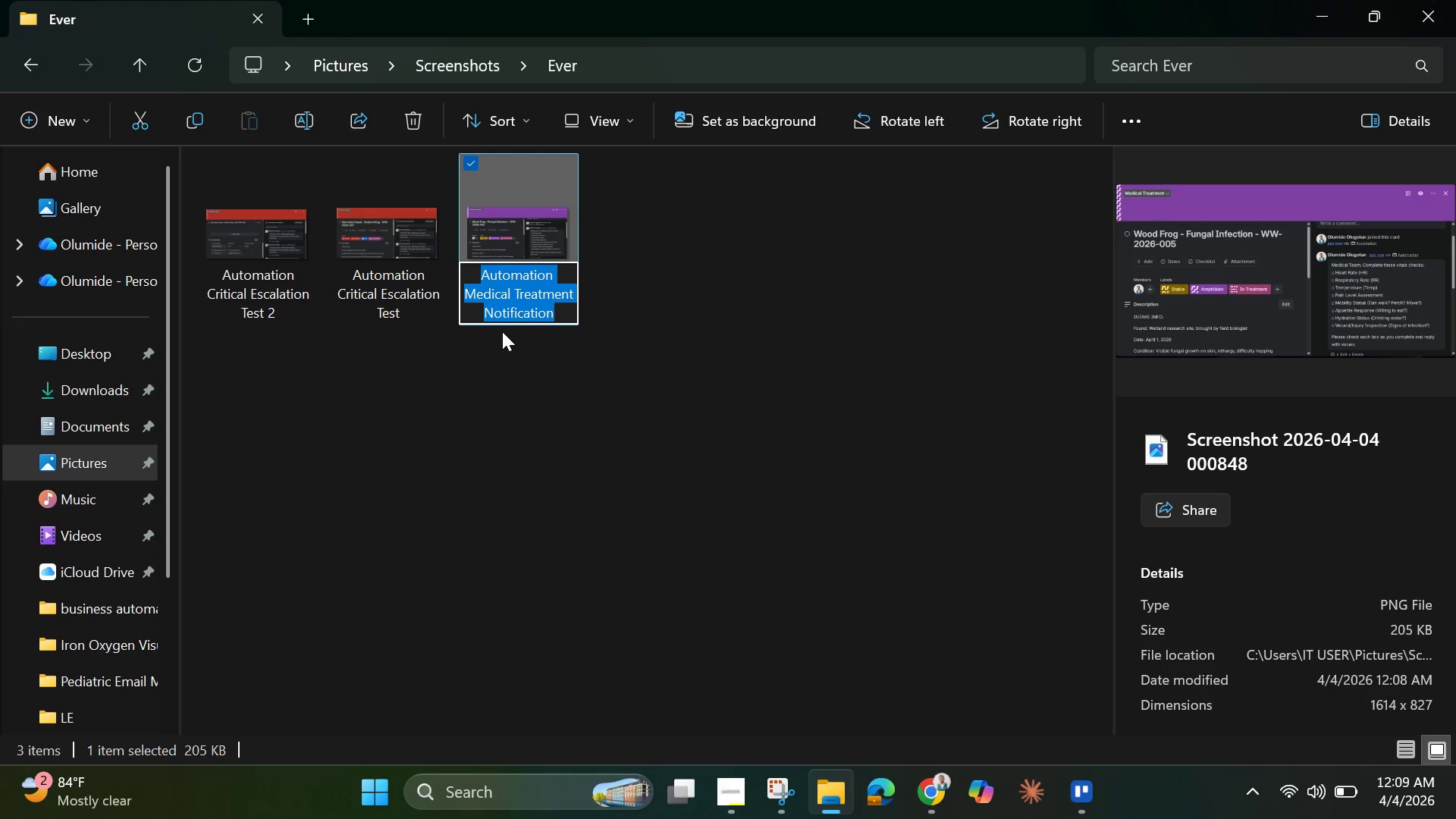 
key(Control+C)
 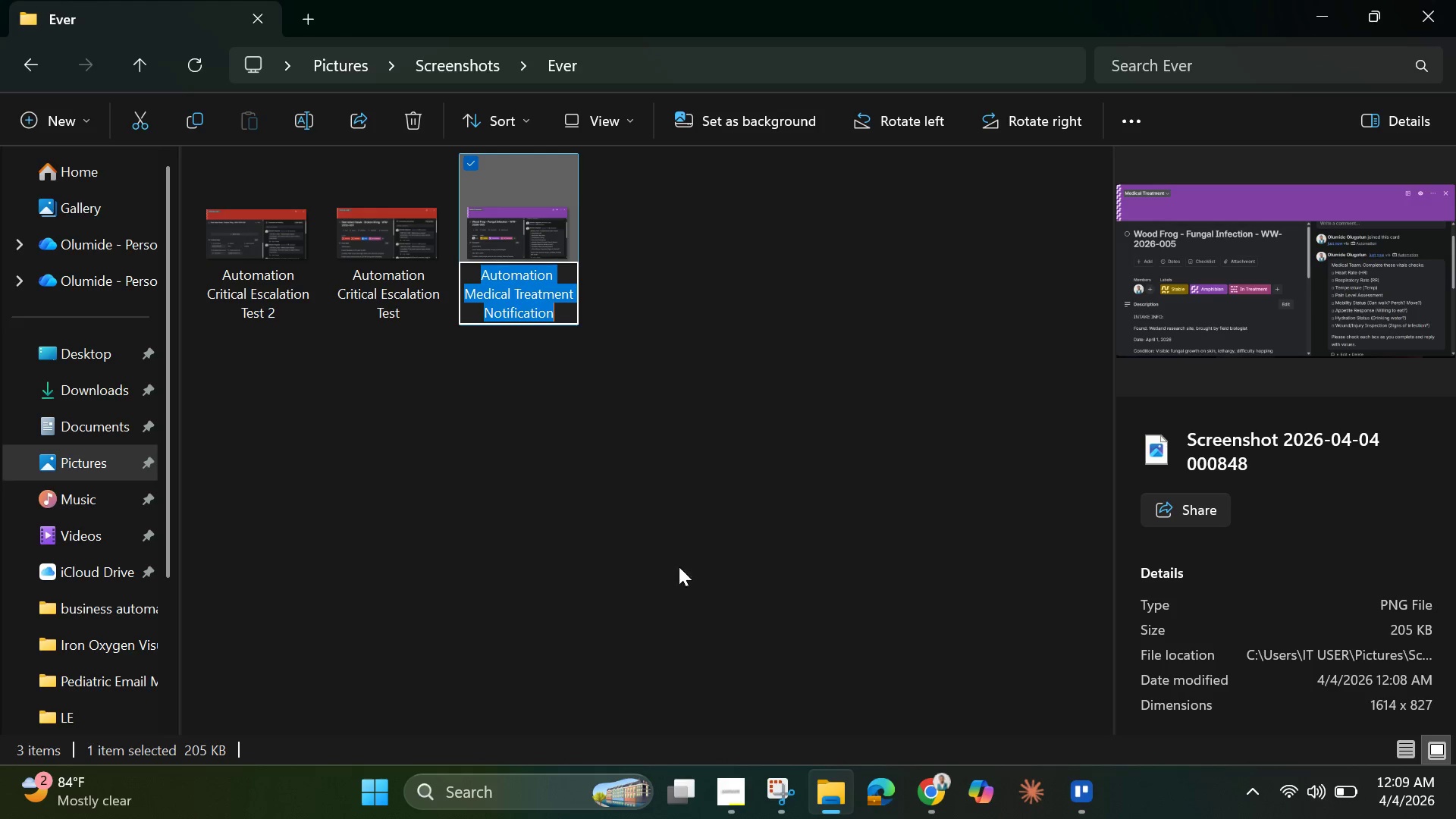 
left_click([682, 530])
 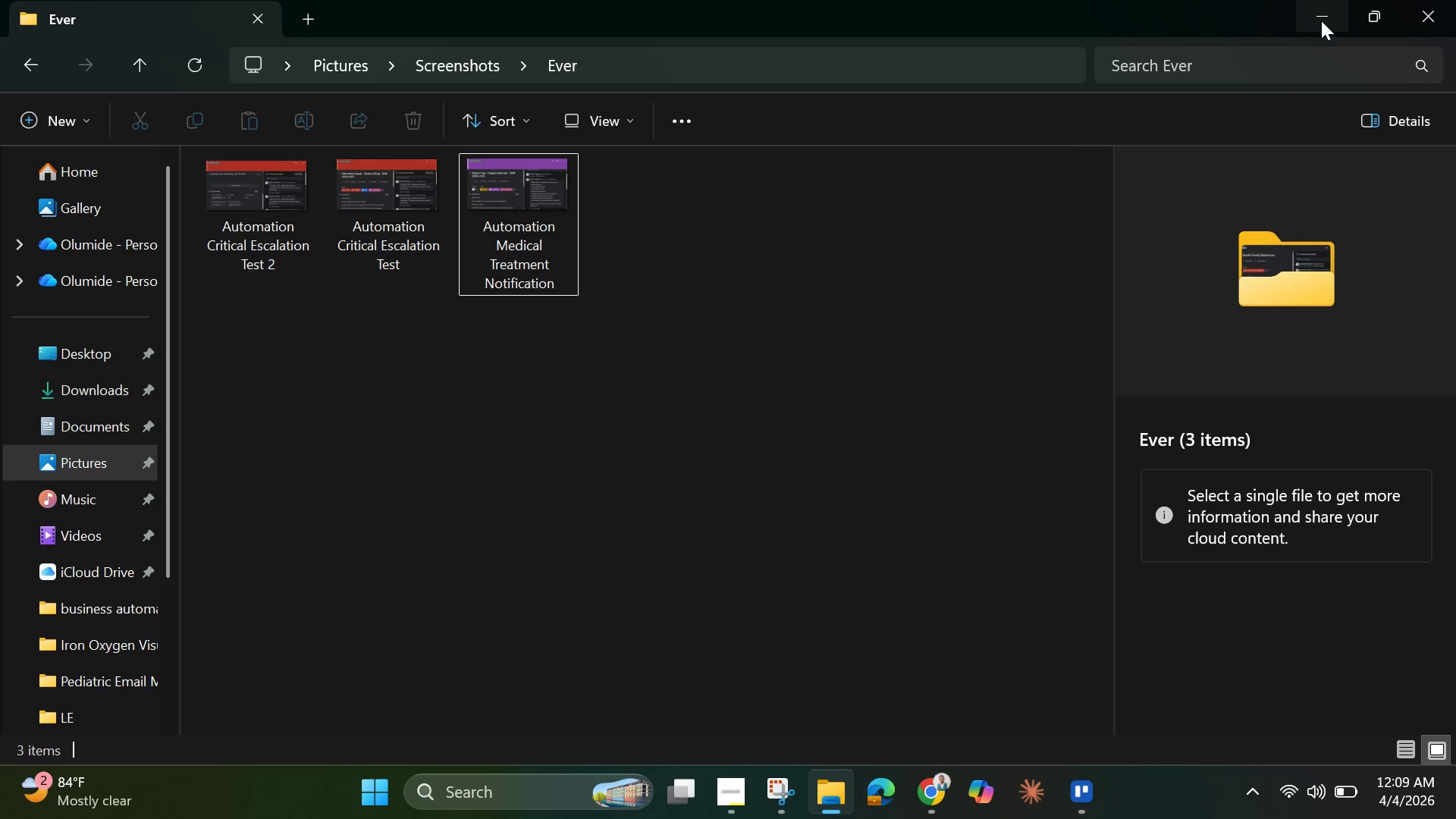 
left_click([1321, 20])
 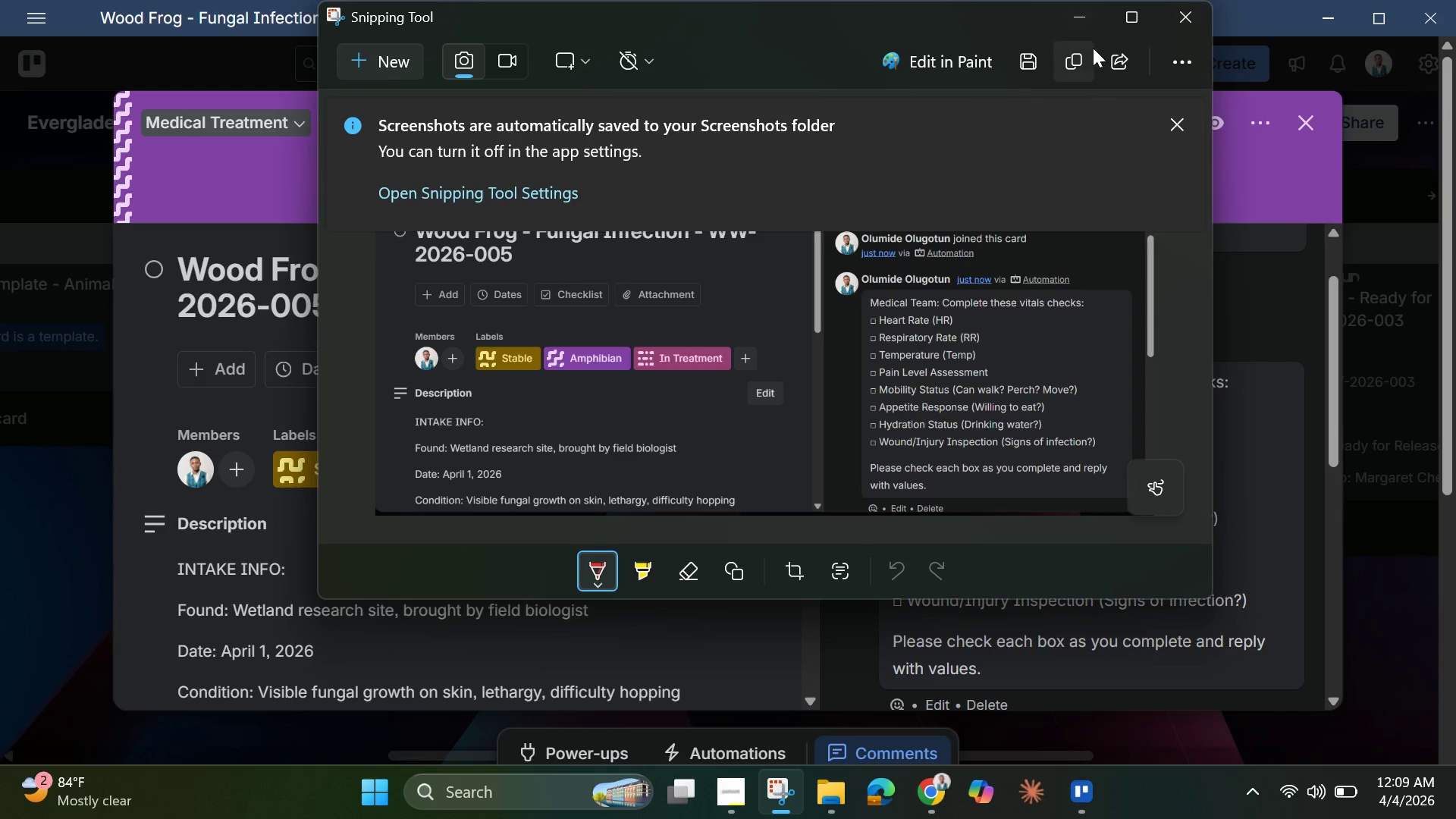 
left_click([1092, 12])
 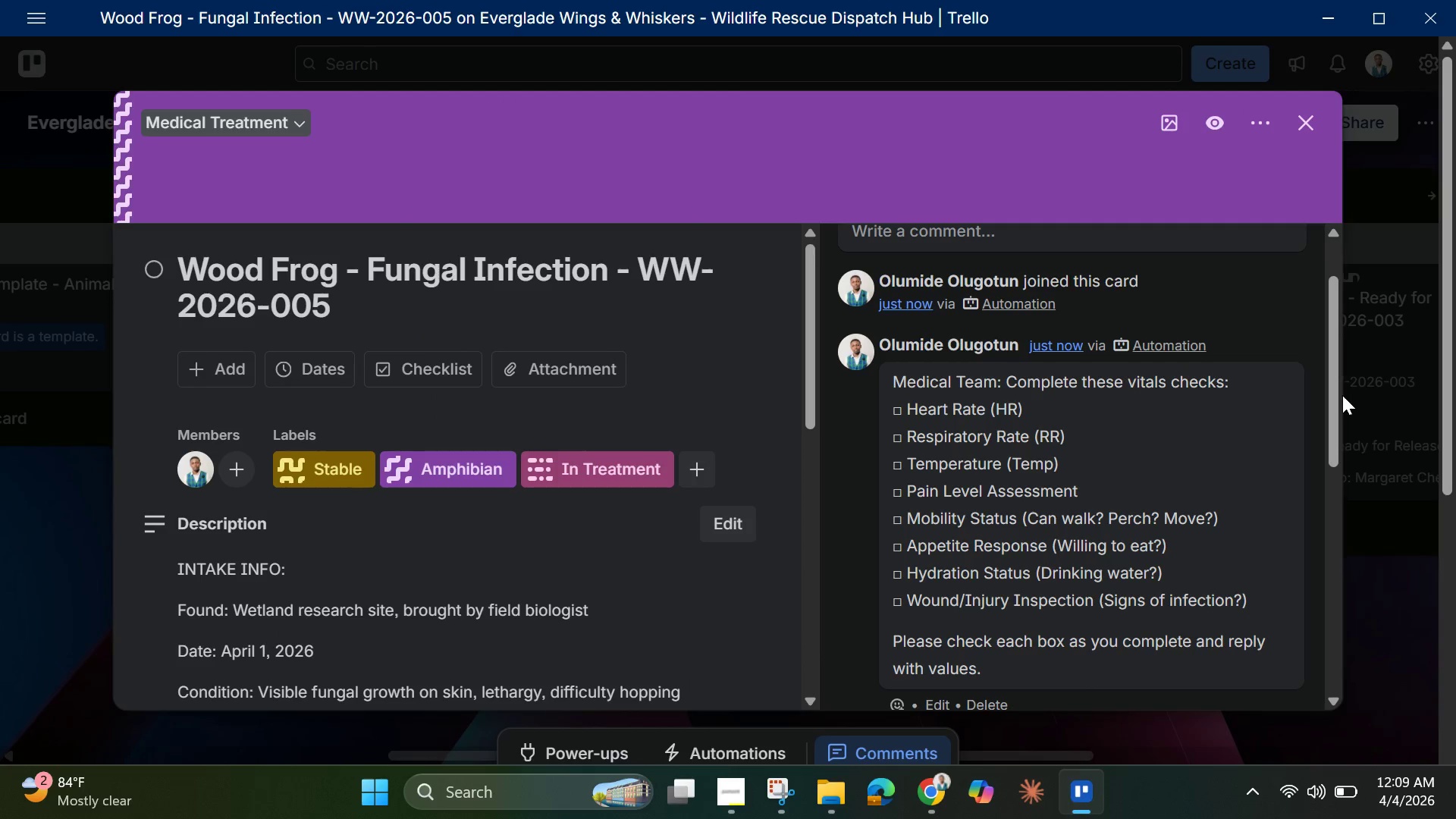 
left_click_drag(start_coordinate=[1331, 403], to_coordinate=[1351, 490])
 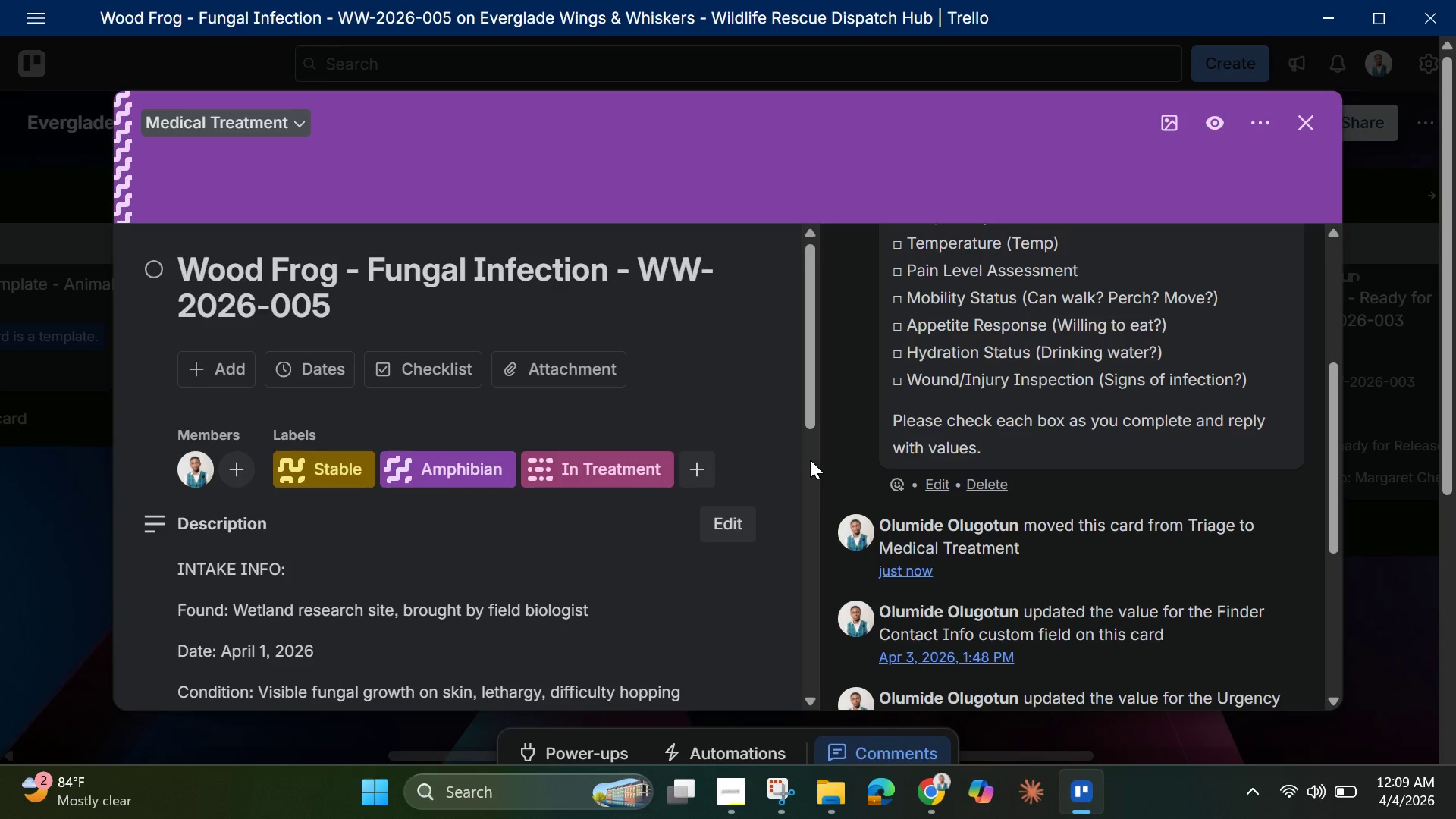 
scroll: coordinate [810, 460], scroll_direction: down, amount: 3.0
 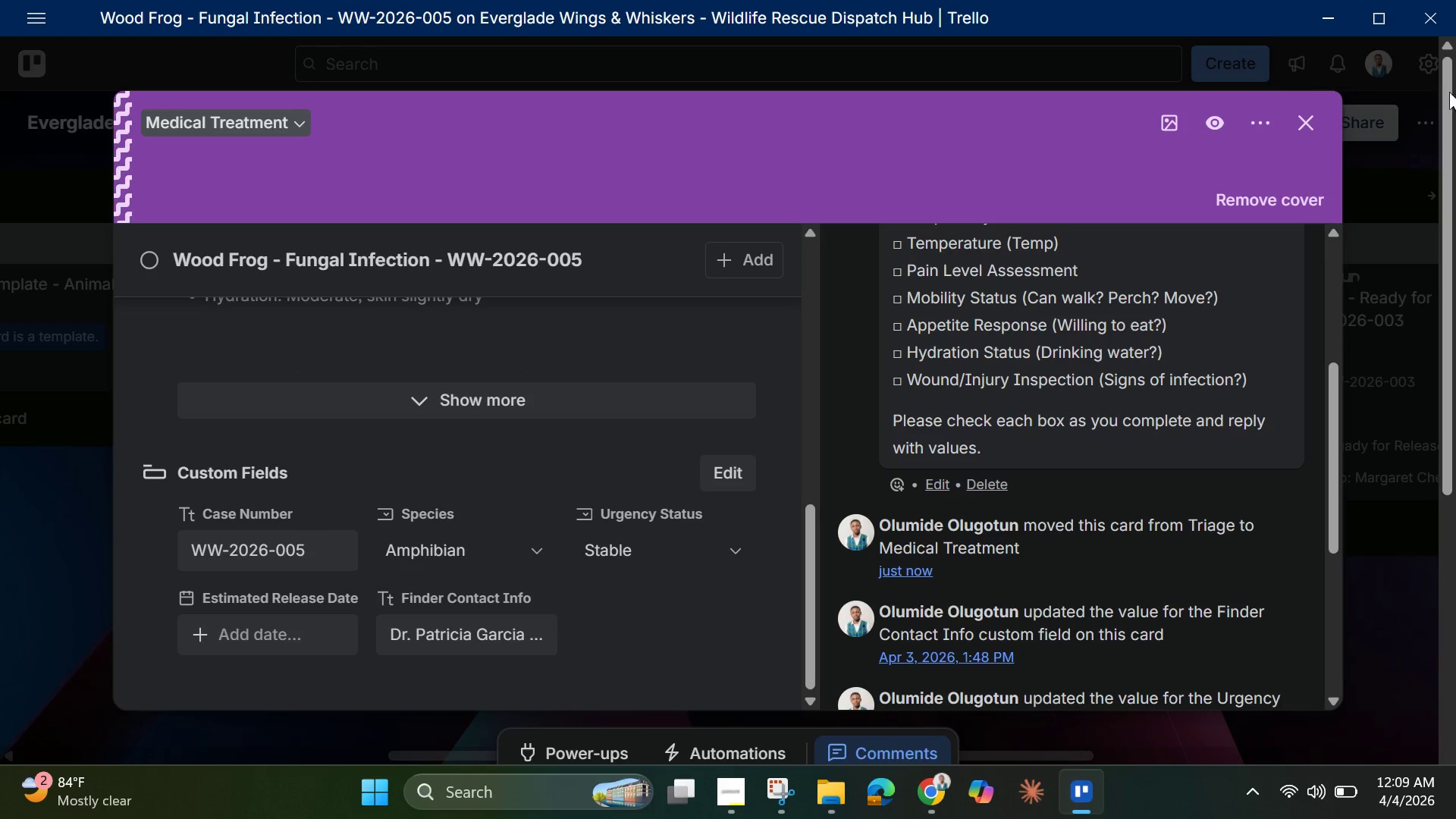 
wait(13.84)
 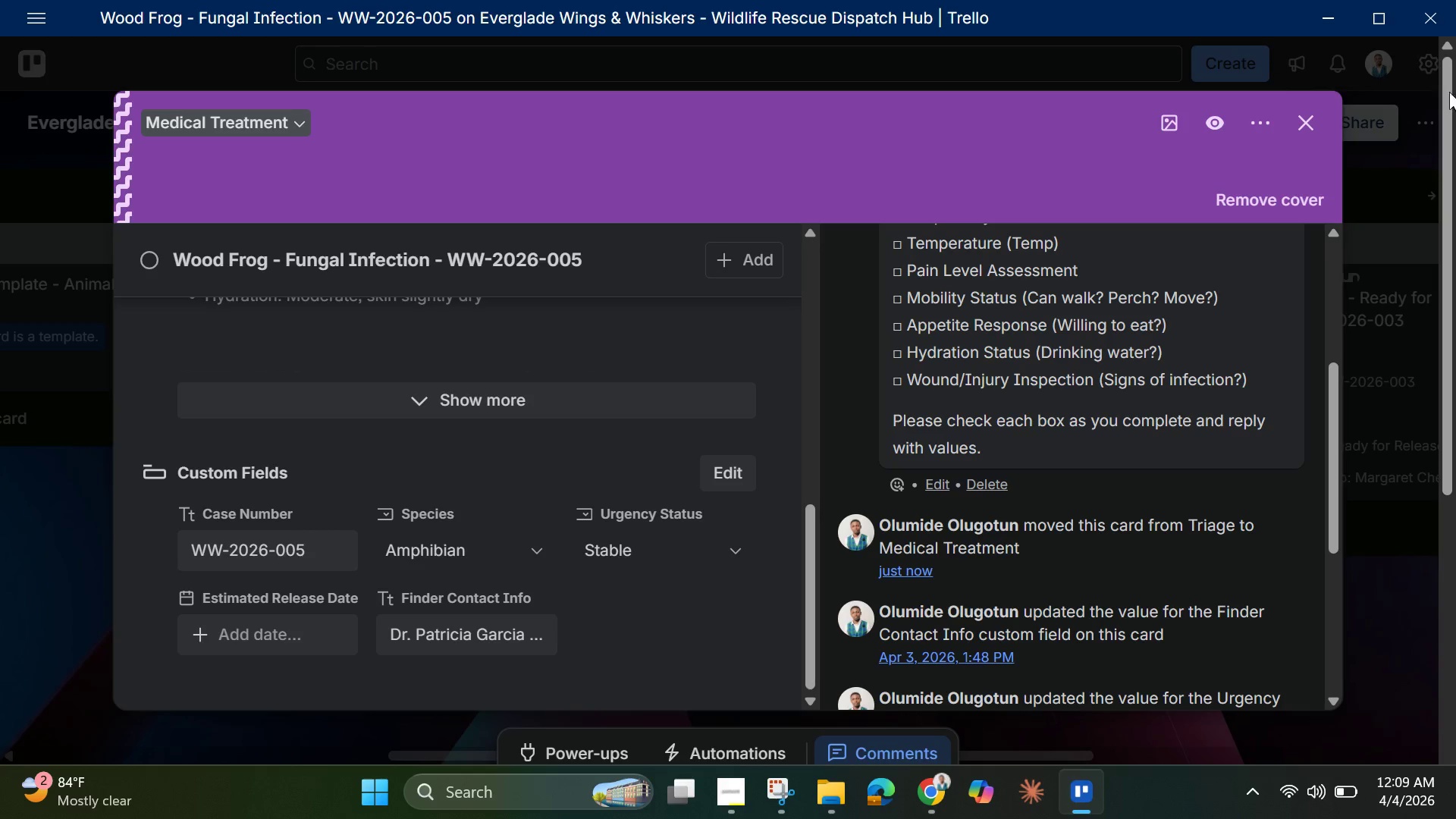 
left_click([1301, 126])
 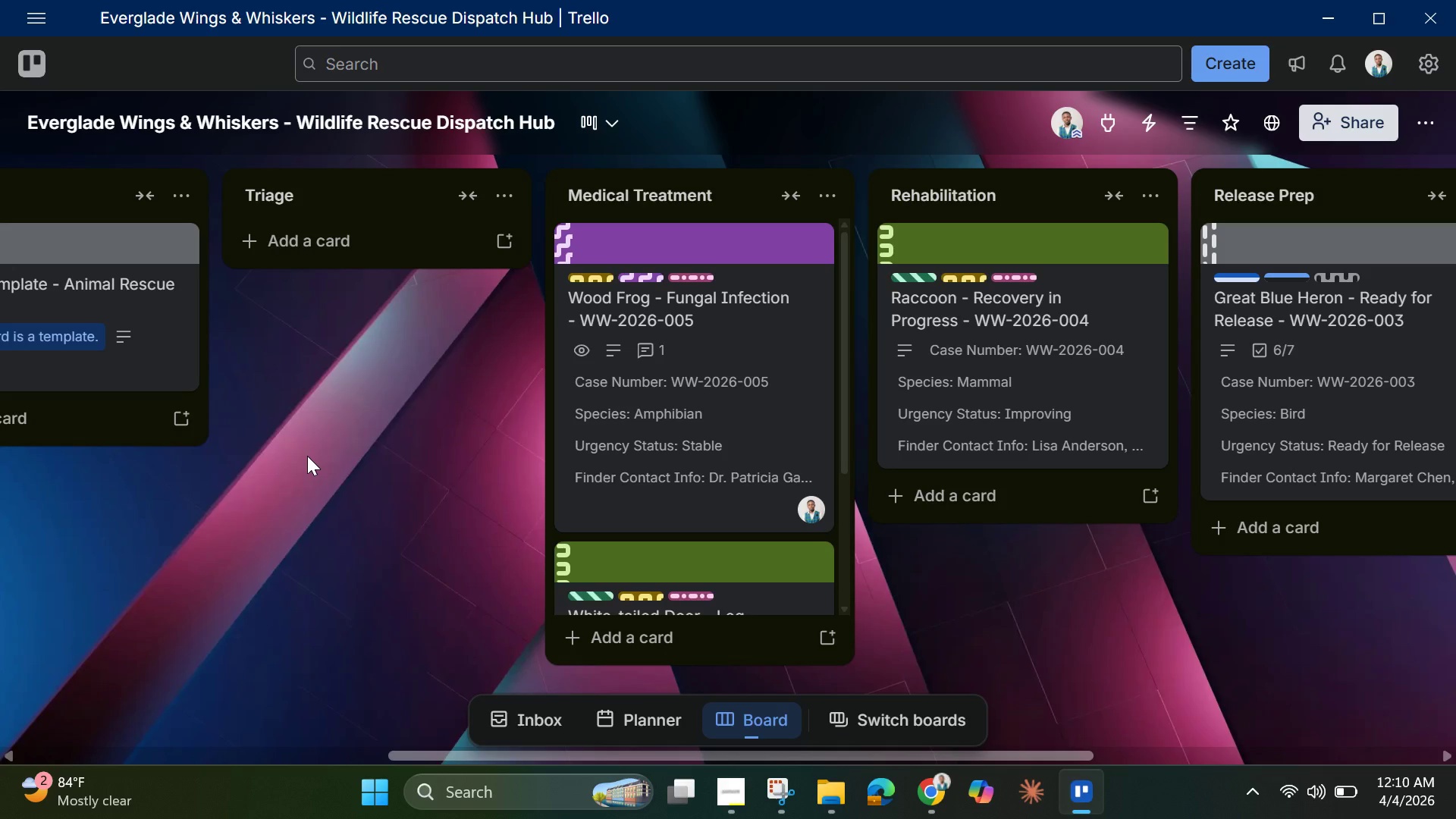 
wait(57.47)
 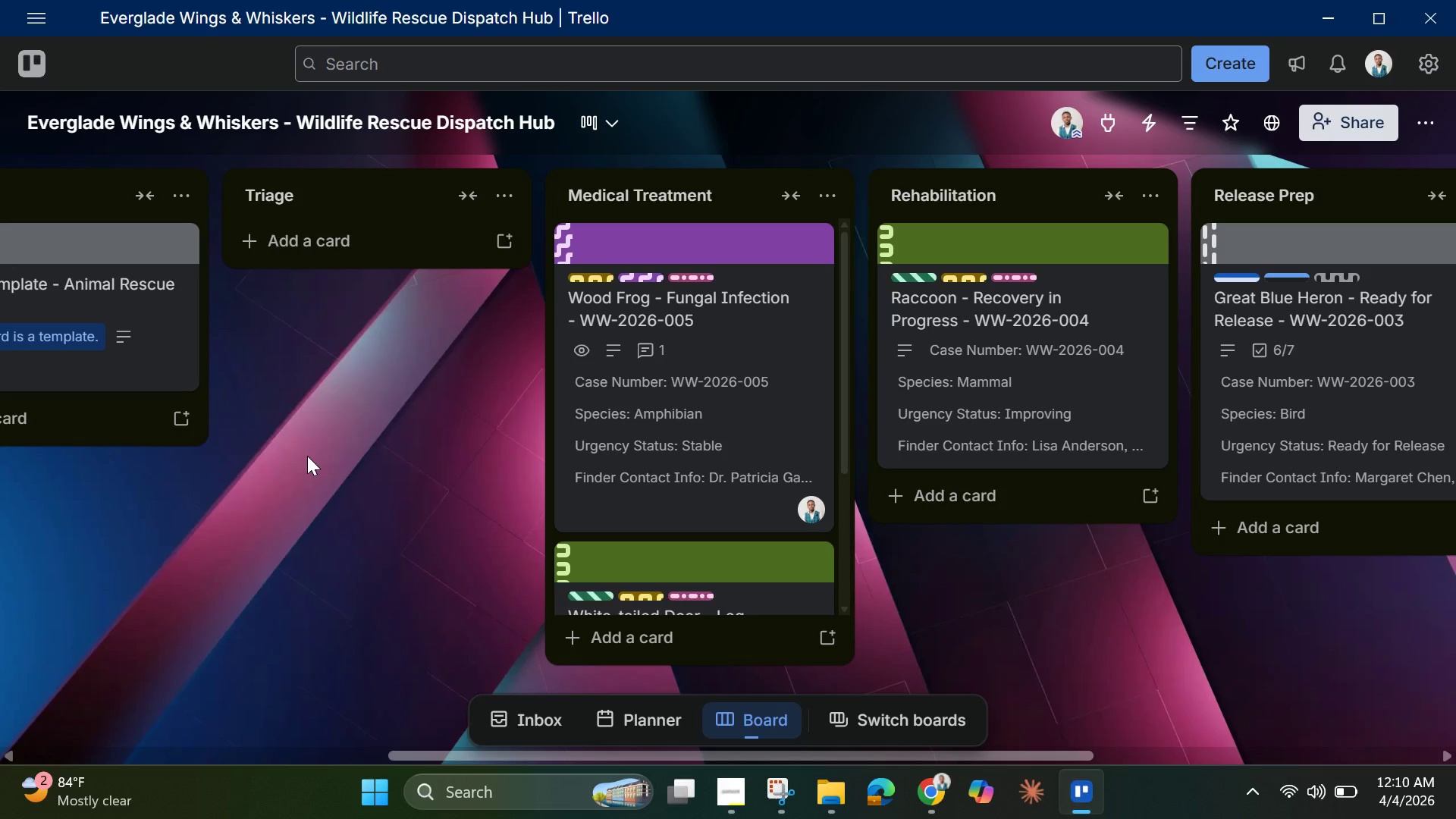 
left_click_drag(start_coordinate=[817, 760], to_coordinate=[1065, 766])
 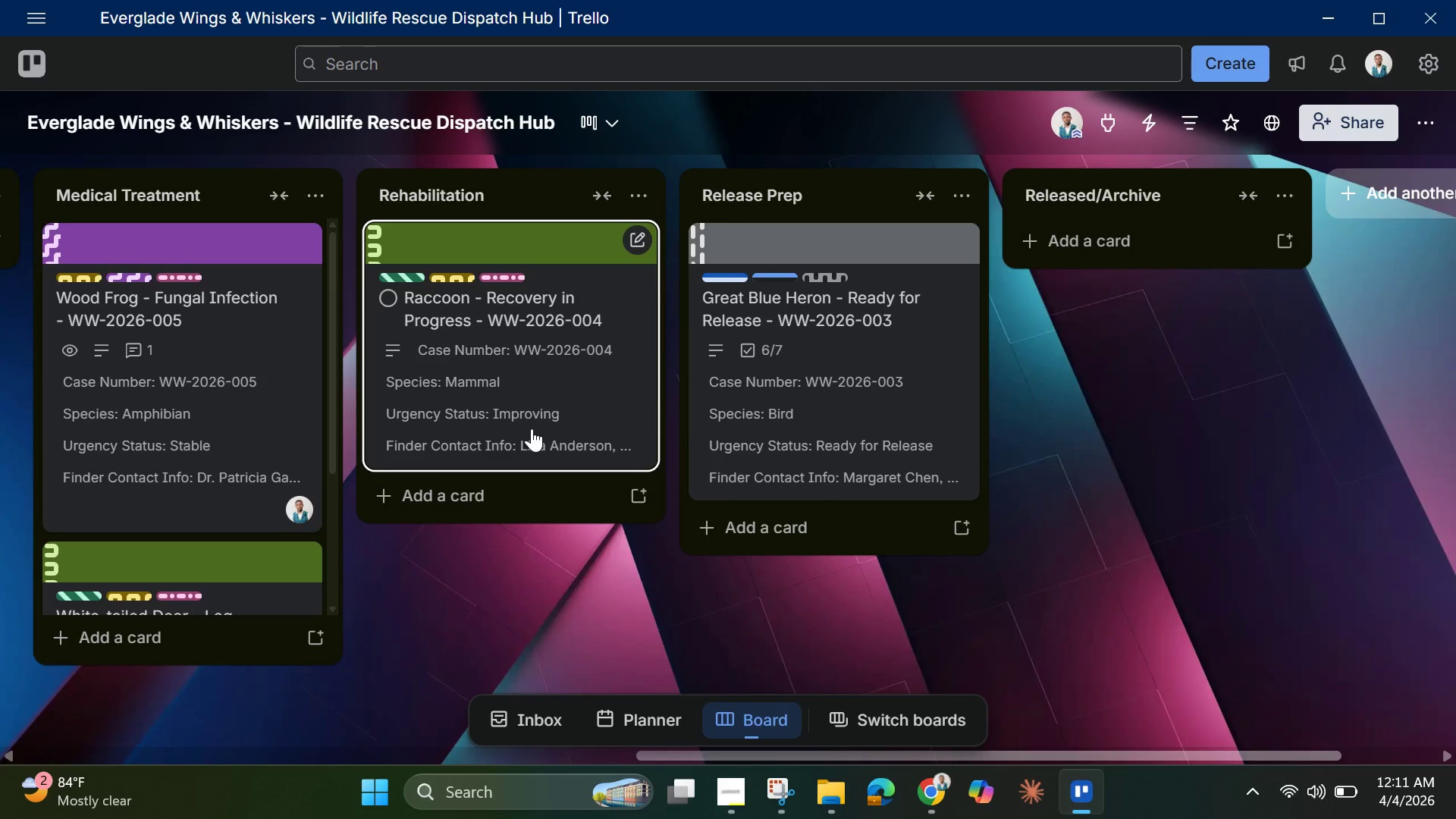 
wait(43.97)
 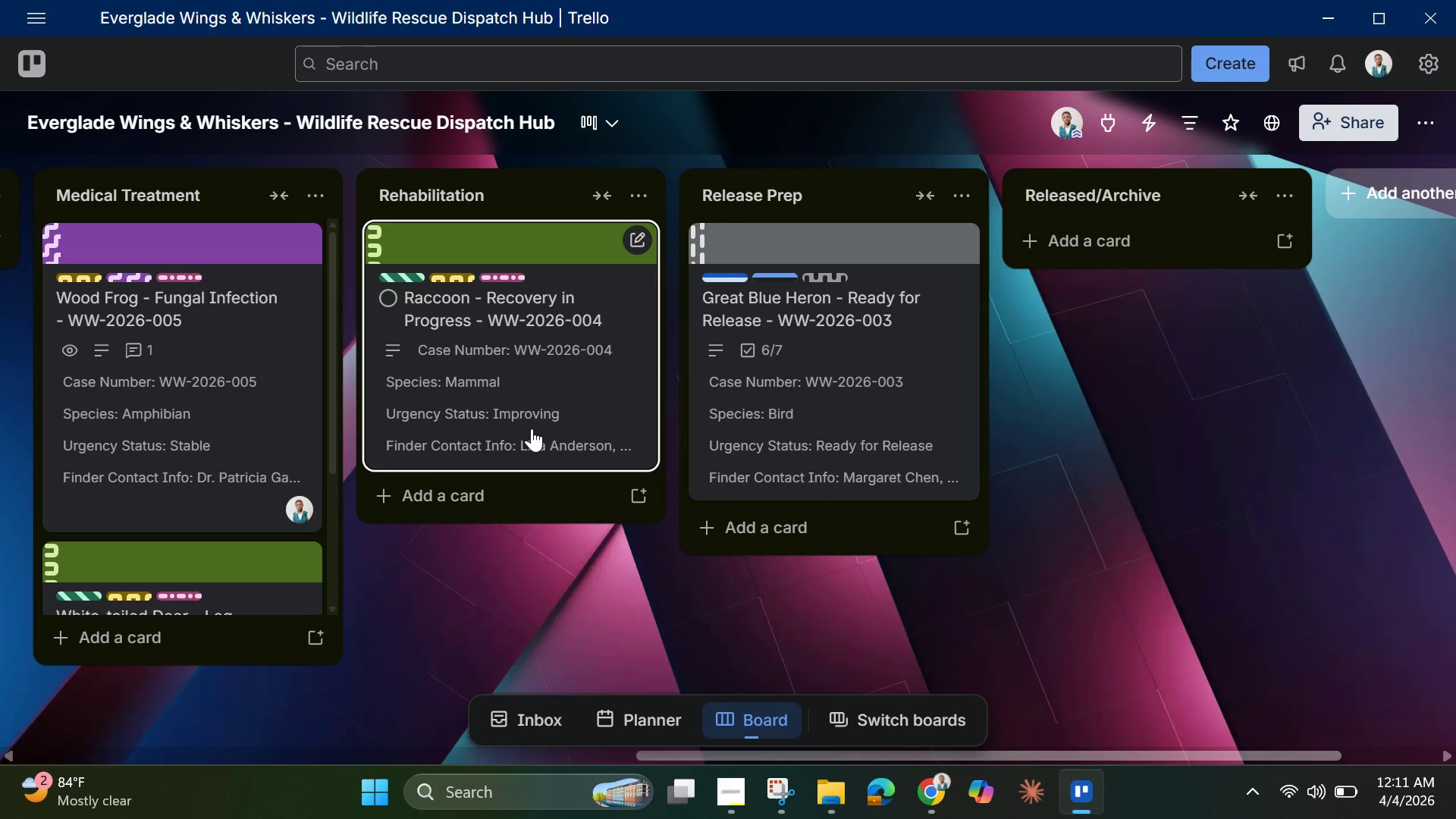 
left_click_drag(start_coordinate=[532, 428], to_coordinate=[792, 434])
 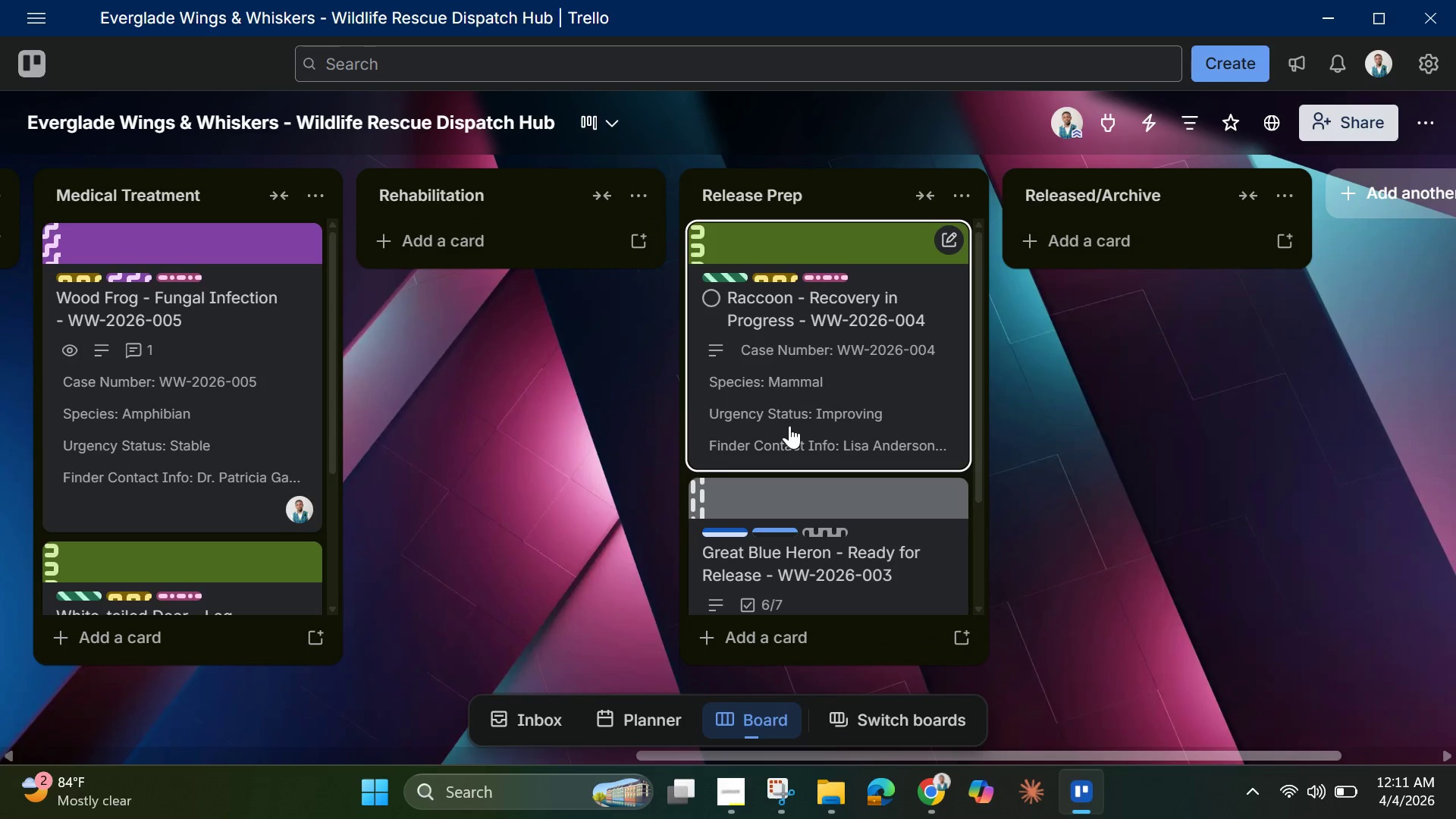 
mouse_move([784, 407])
 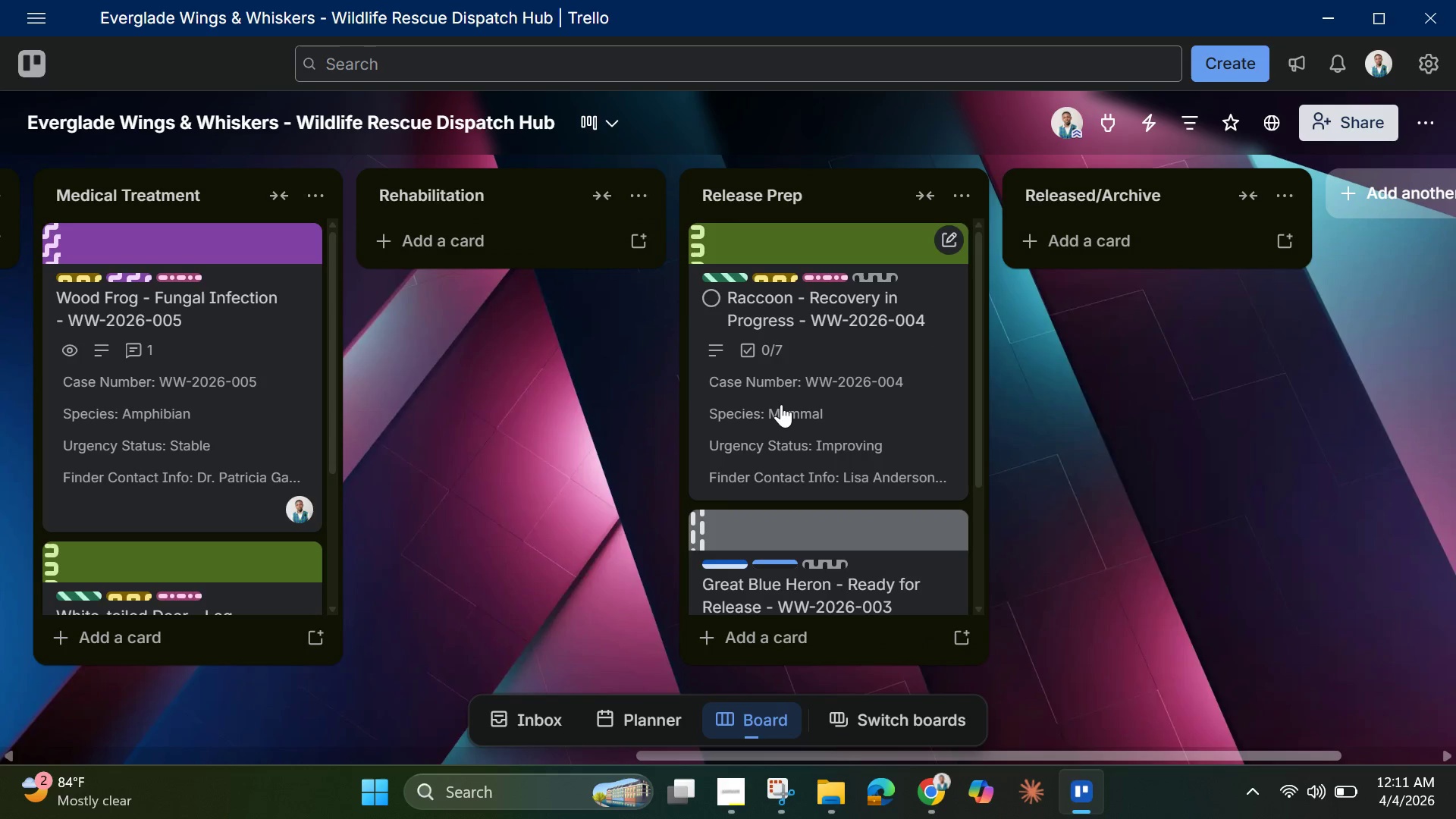 
left_click([781, 404])
 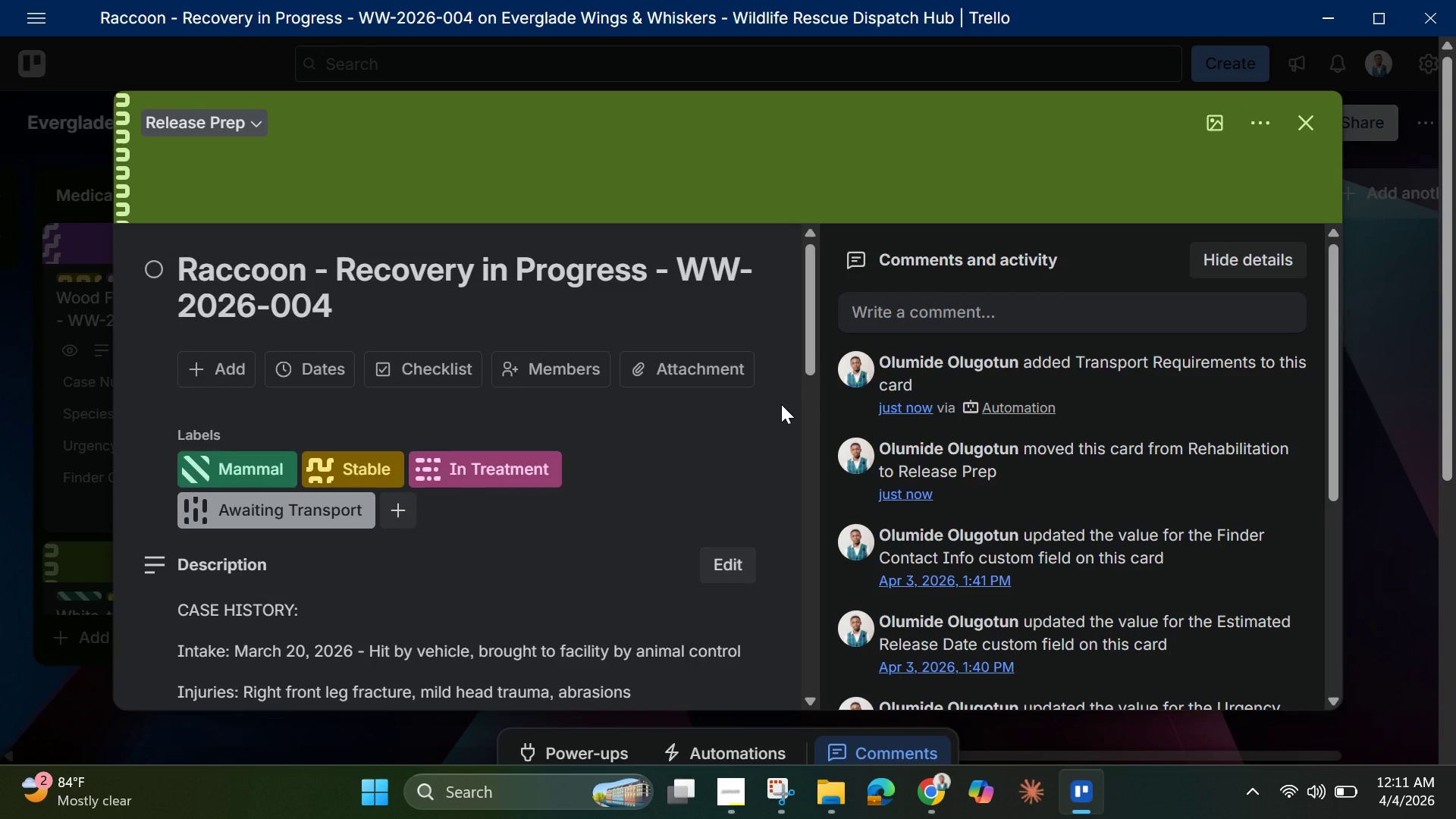 
wait(5.11)
 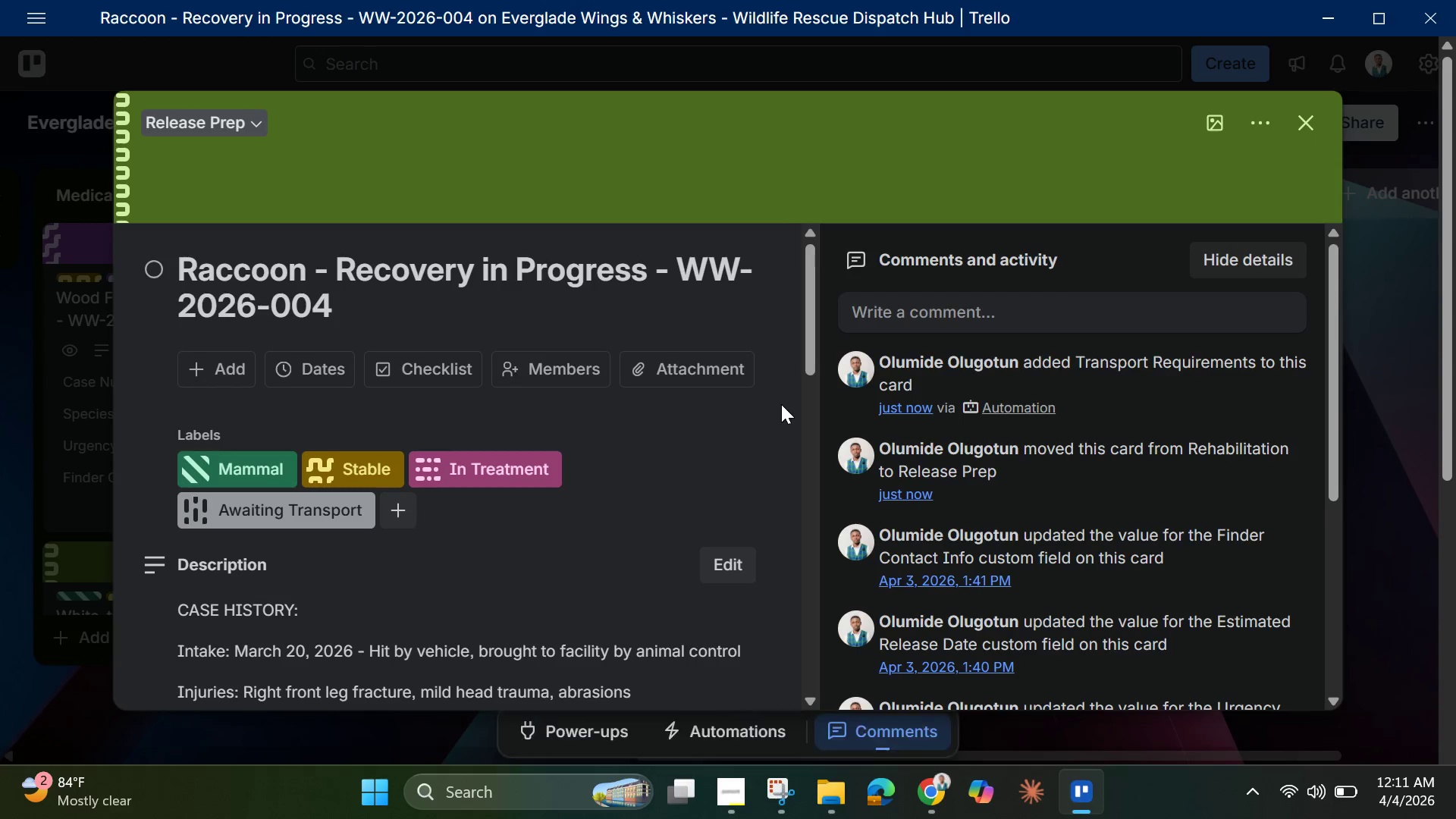 
scroll: coordinate [604, 428], scroll_direction: down, amount: 10.0
 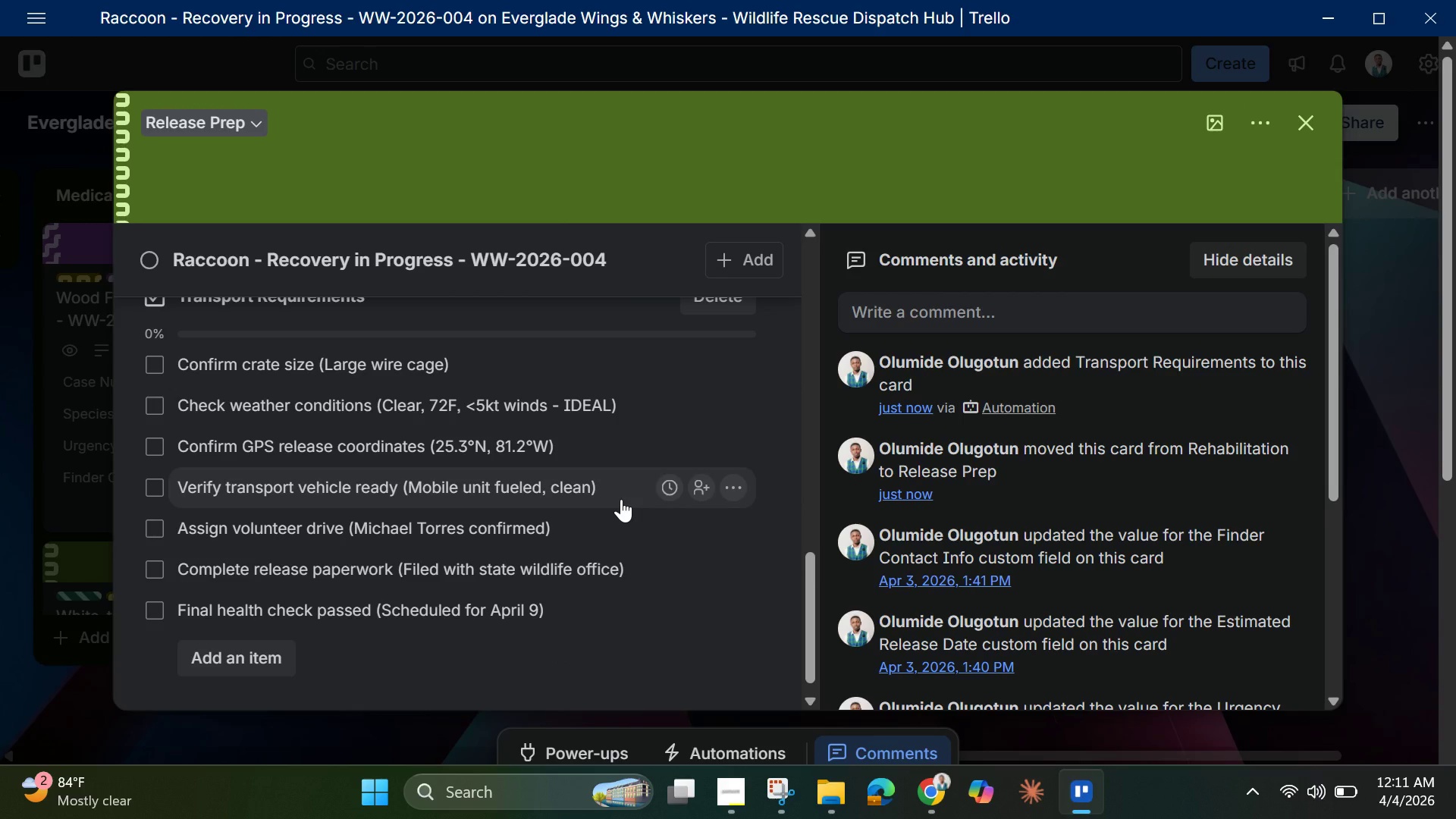 
scroll: coordinate [621, 499], scroll_direction: up, amount: 1.0
 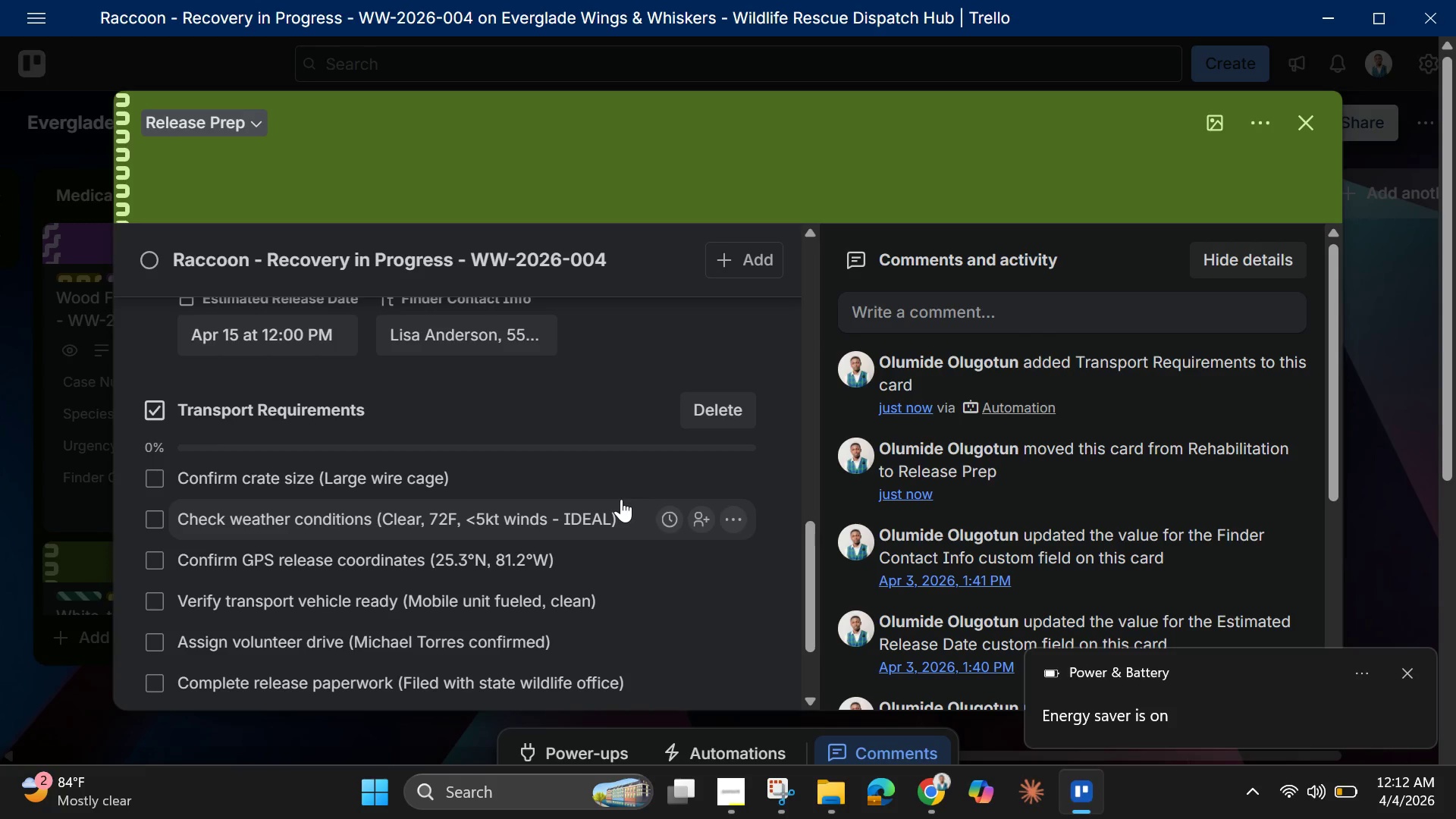 
wait(44.7)
 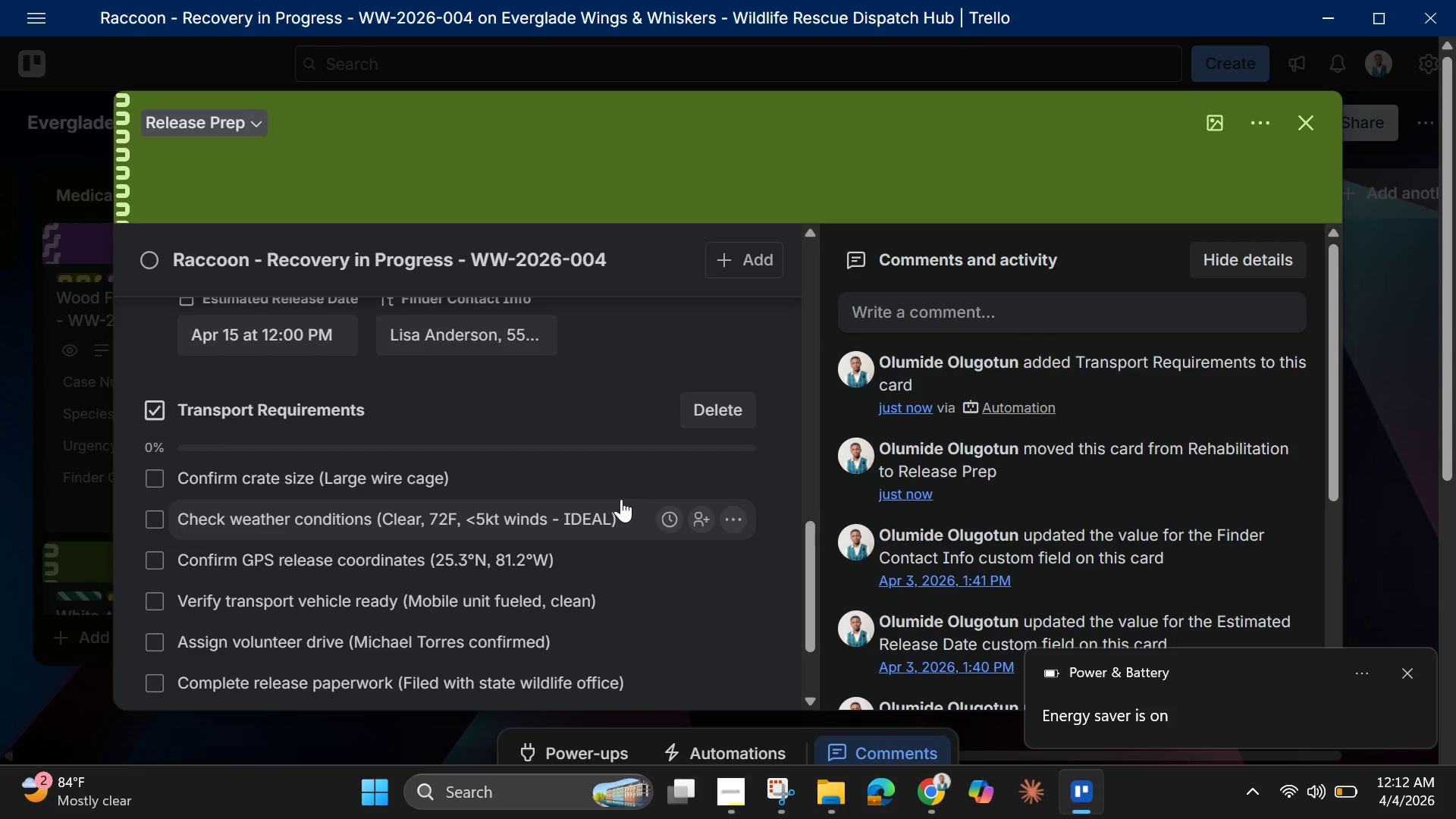 
scroll: coordinate [482, 494], scroll_direction: down, amount: 5.0
 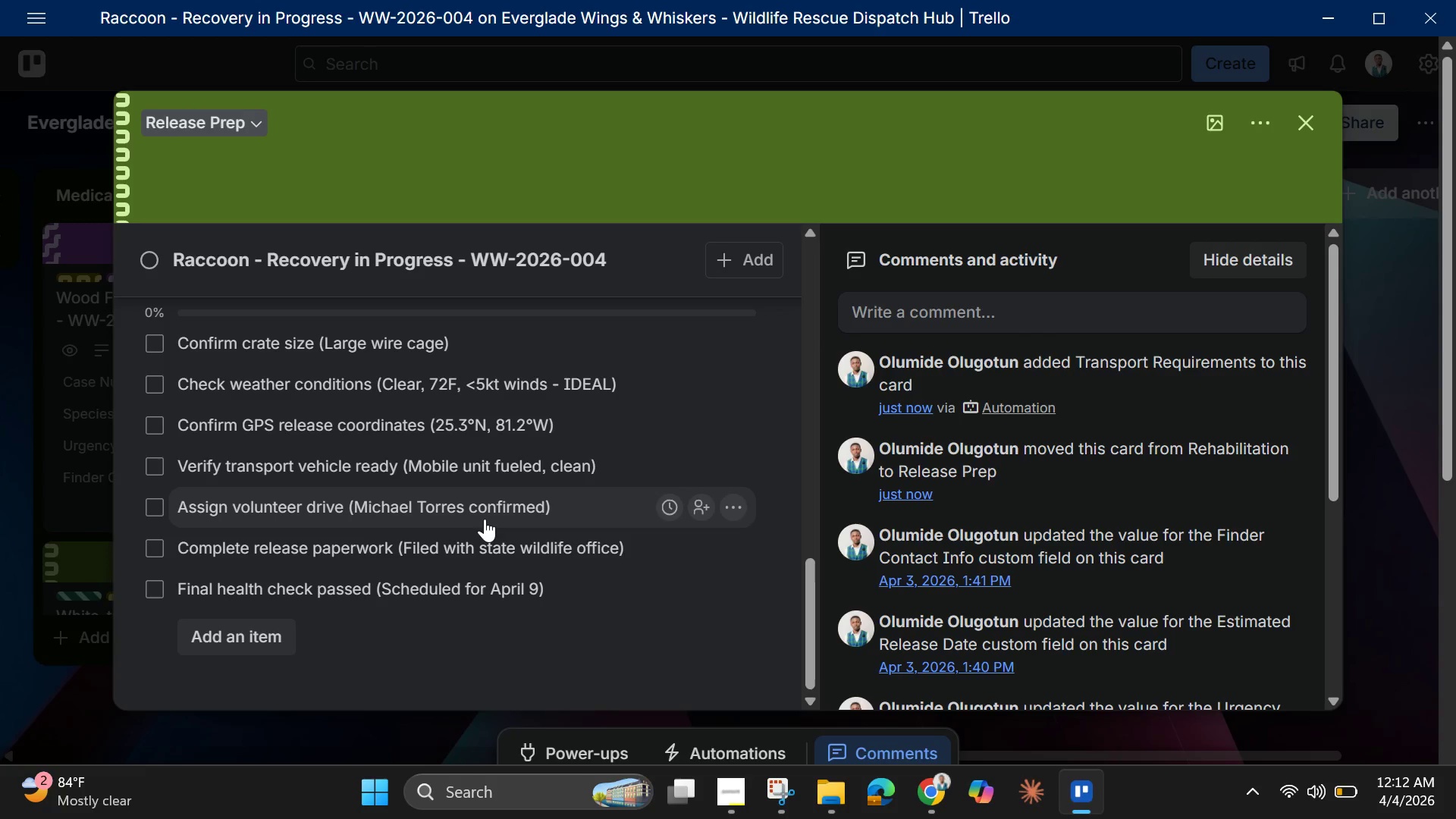 
scroll: coordinate [485, 519], scroll_direction: up, amount: 6.0
 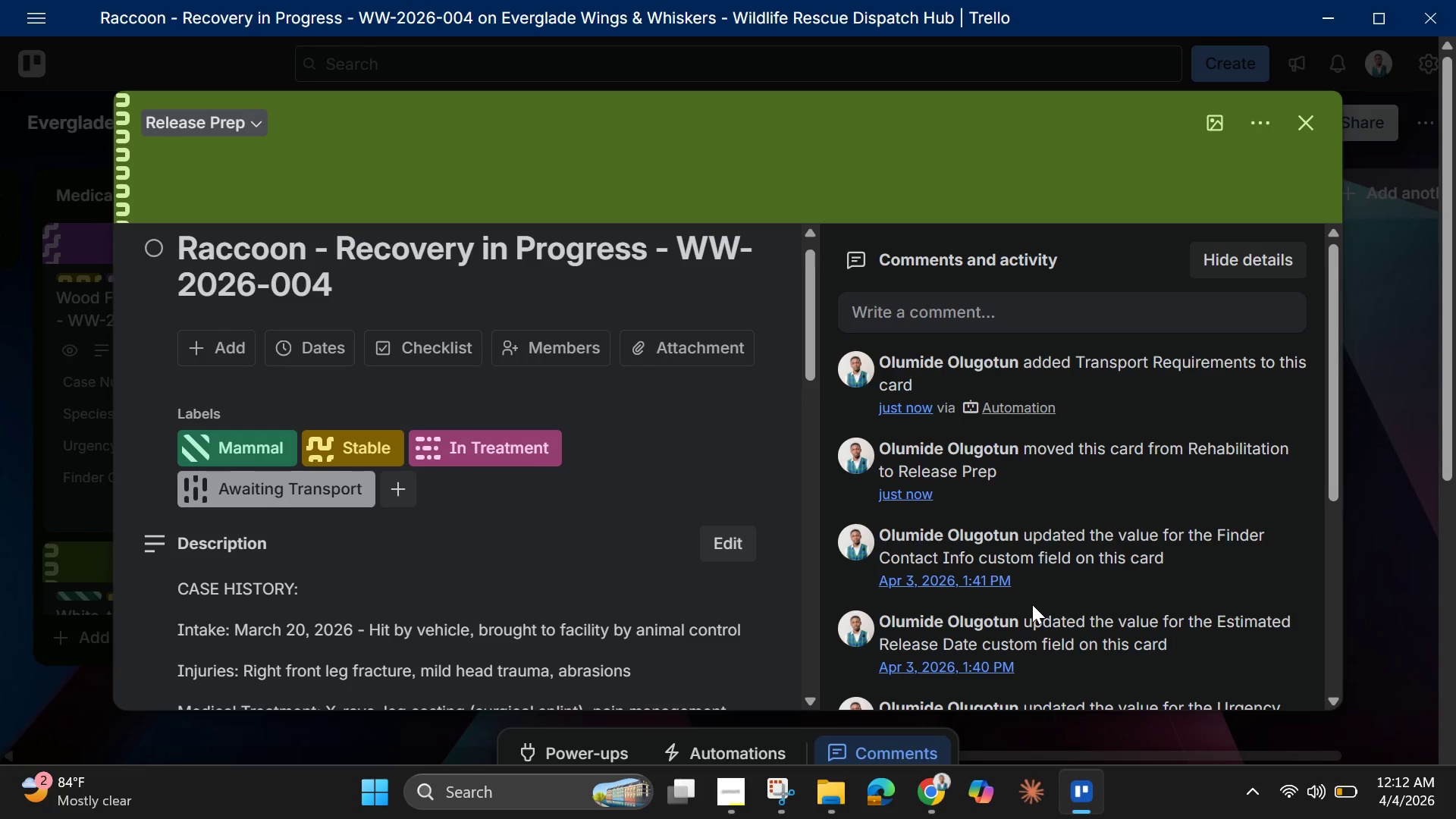 
wait(20.44)
 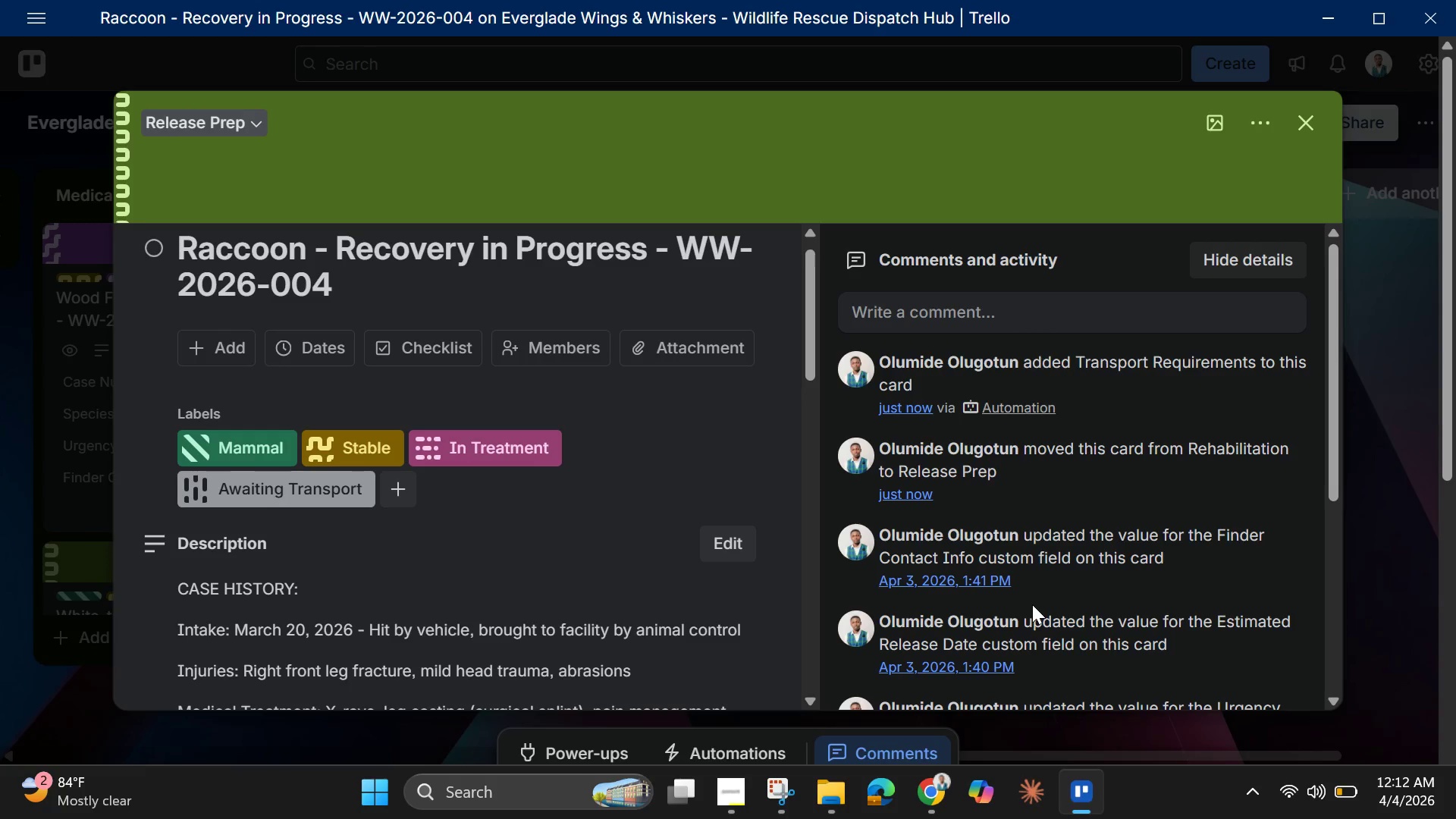 
left_click([781, 790])
 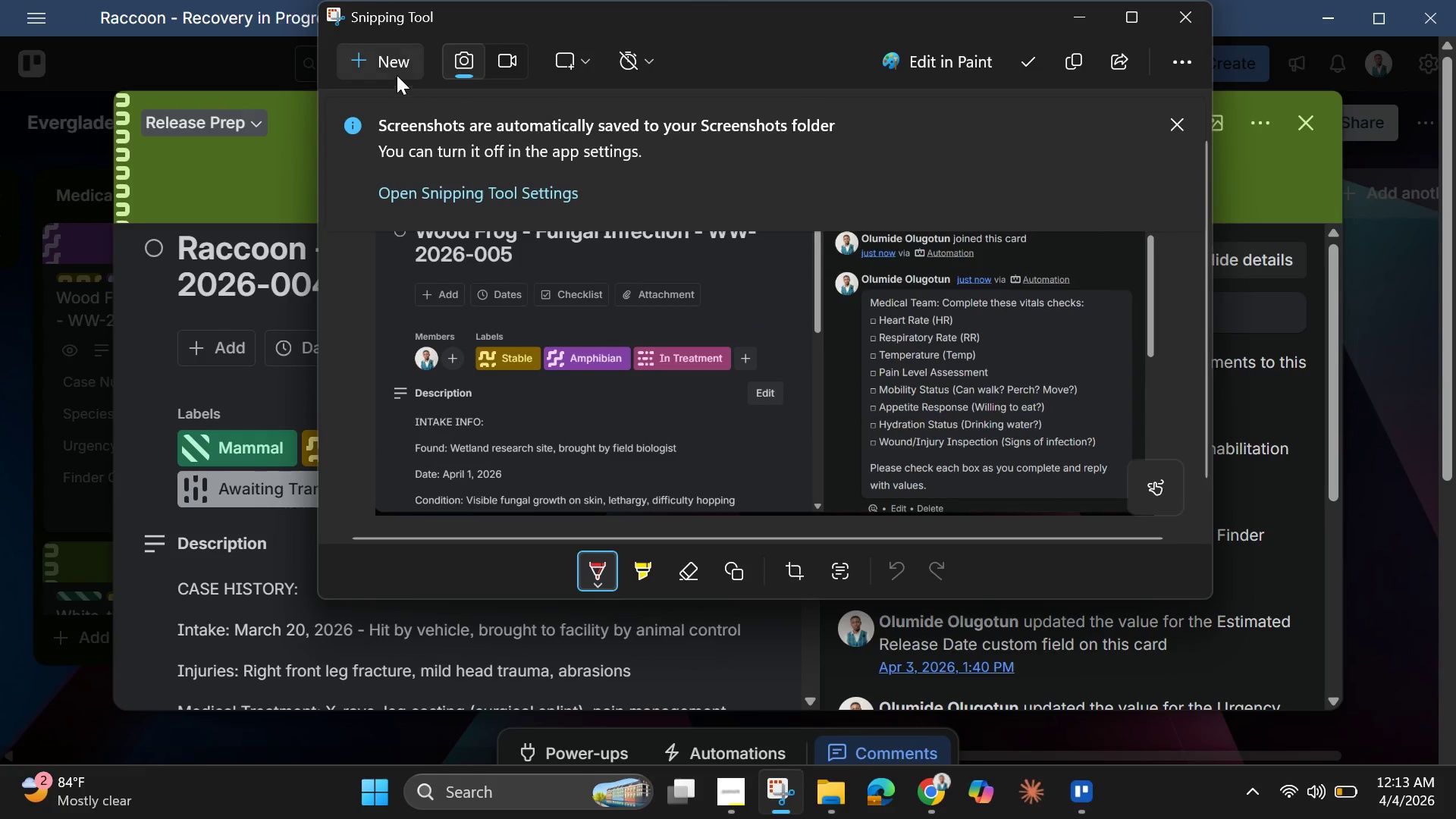 
left_click([395, 74])
 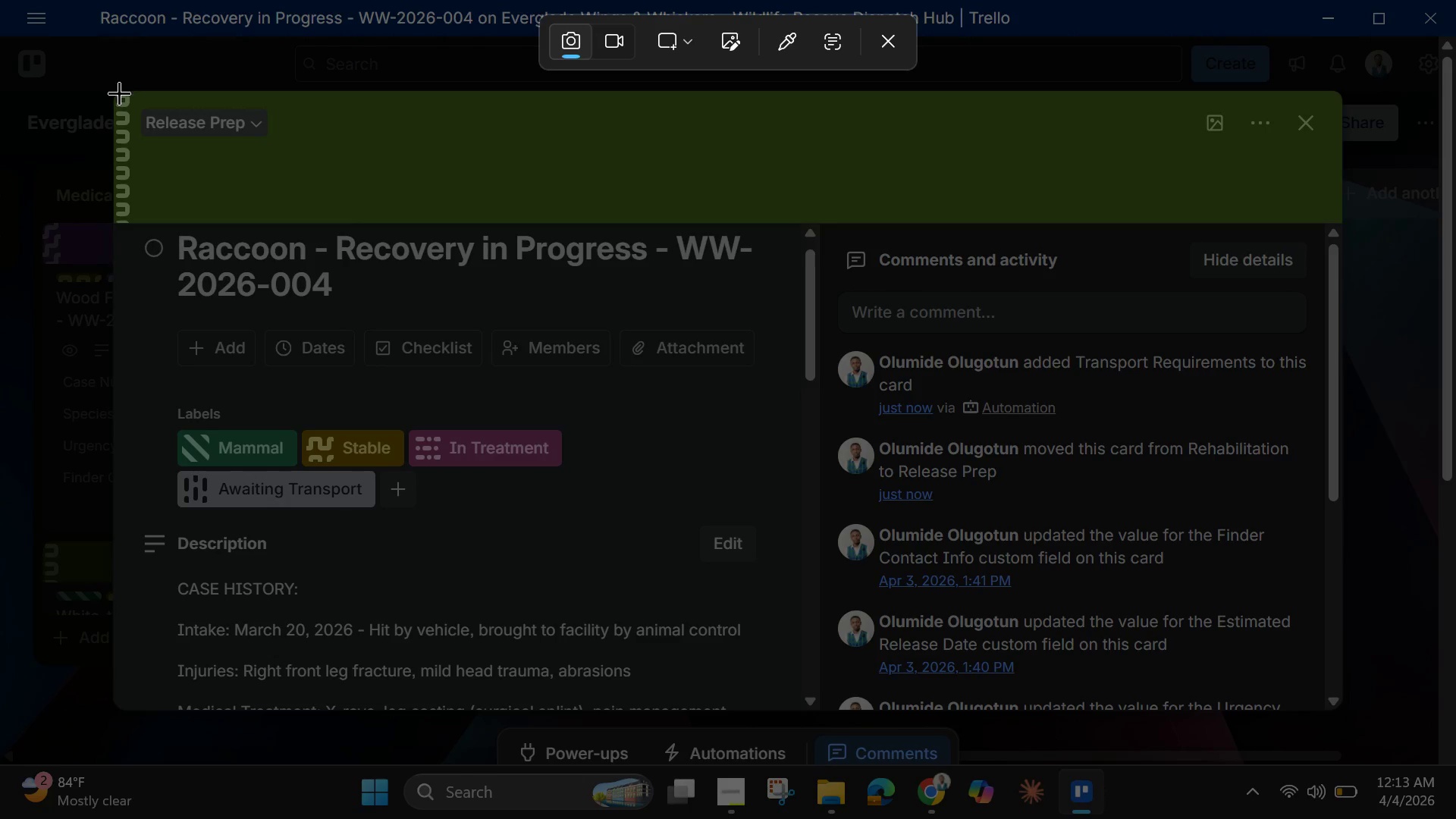 
left_click_drag(start_coordinate=[118, 94], to_coordinate=[1337, 720])
 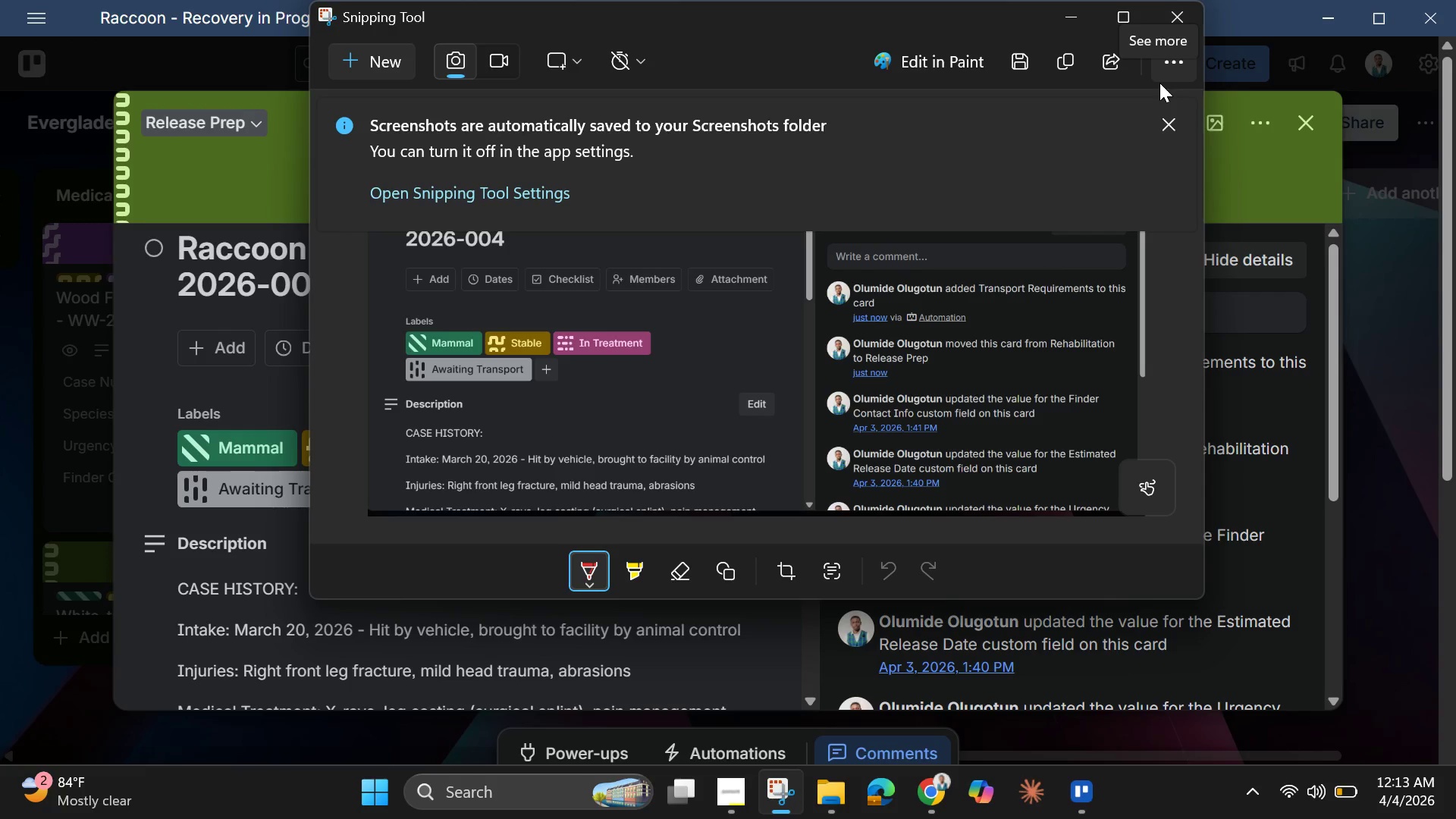 
wait(31.32)
 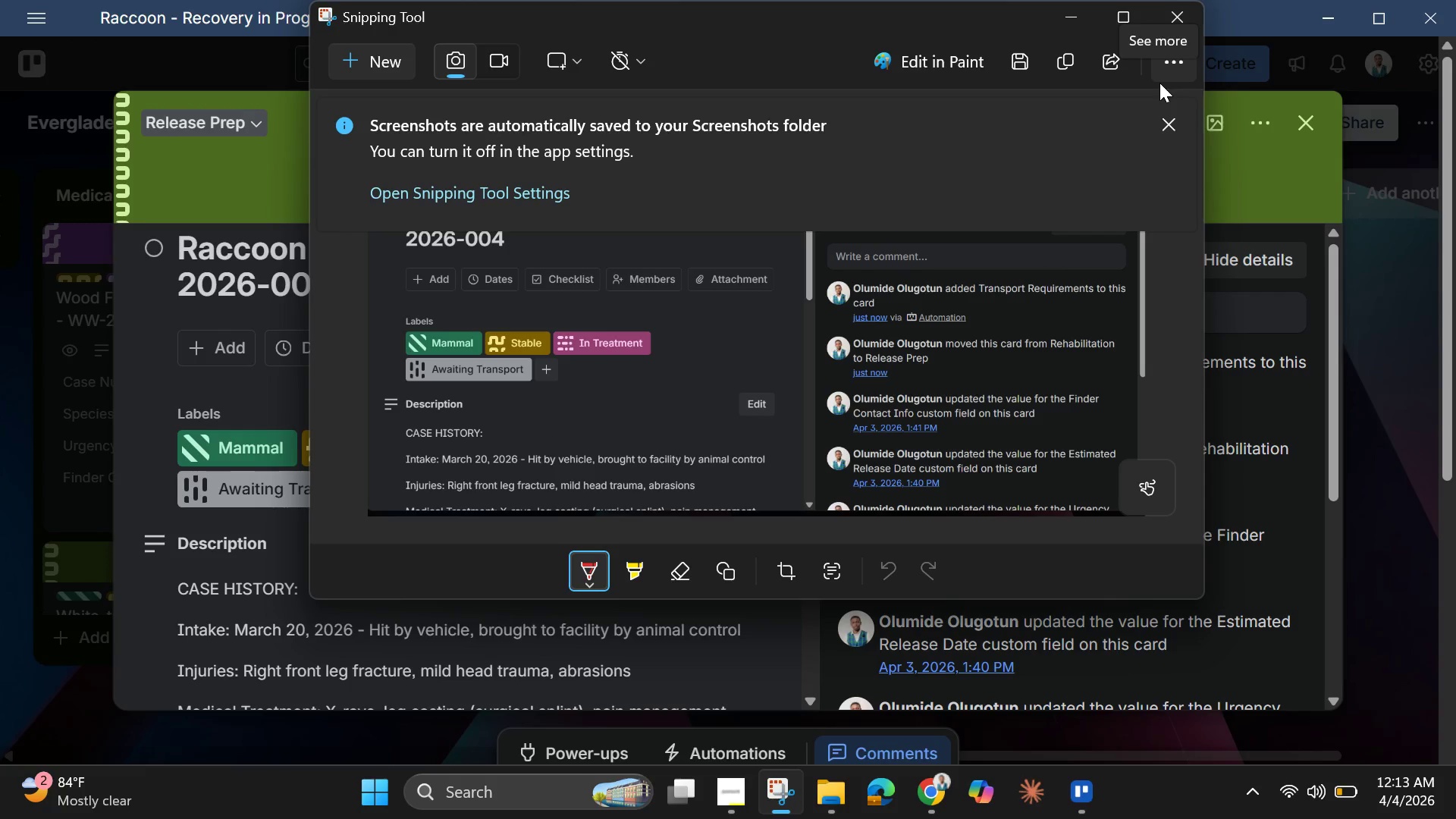 
mouse_move([831, 783])
 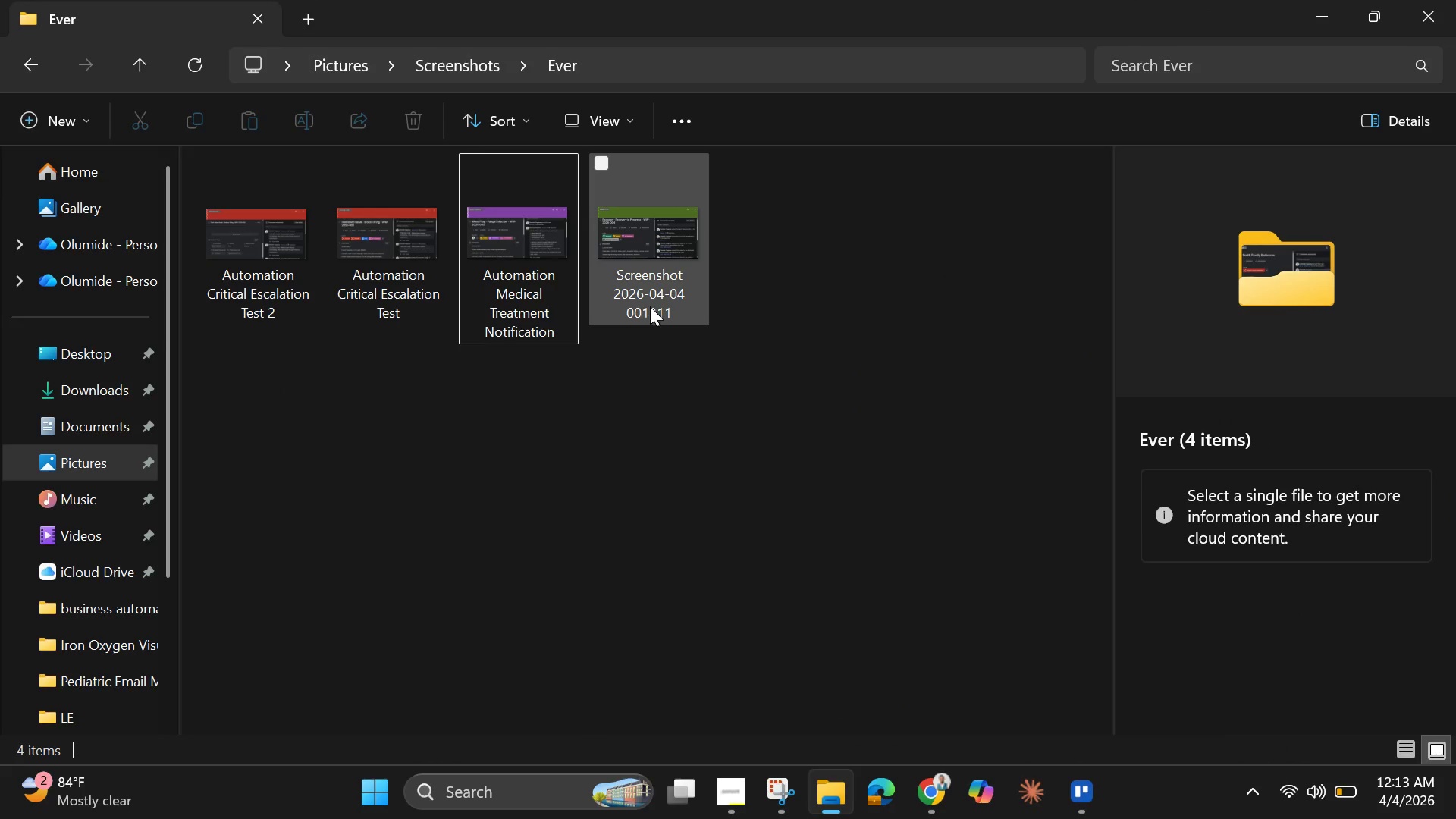 
left_click([650, 305])
 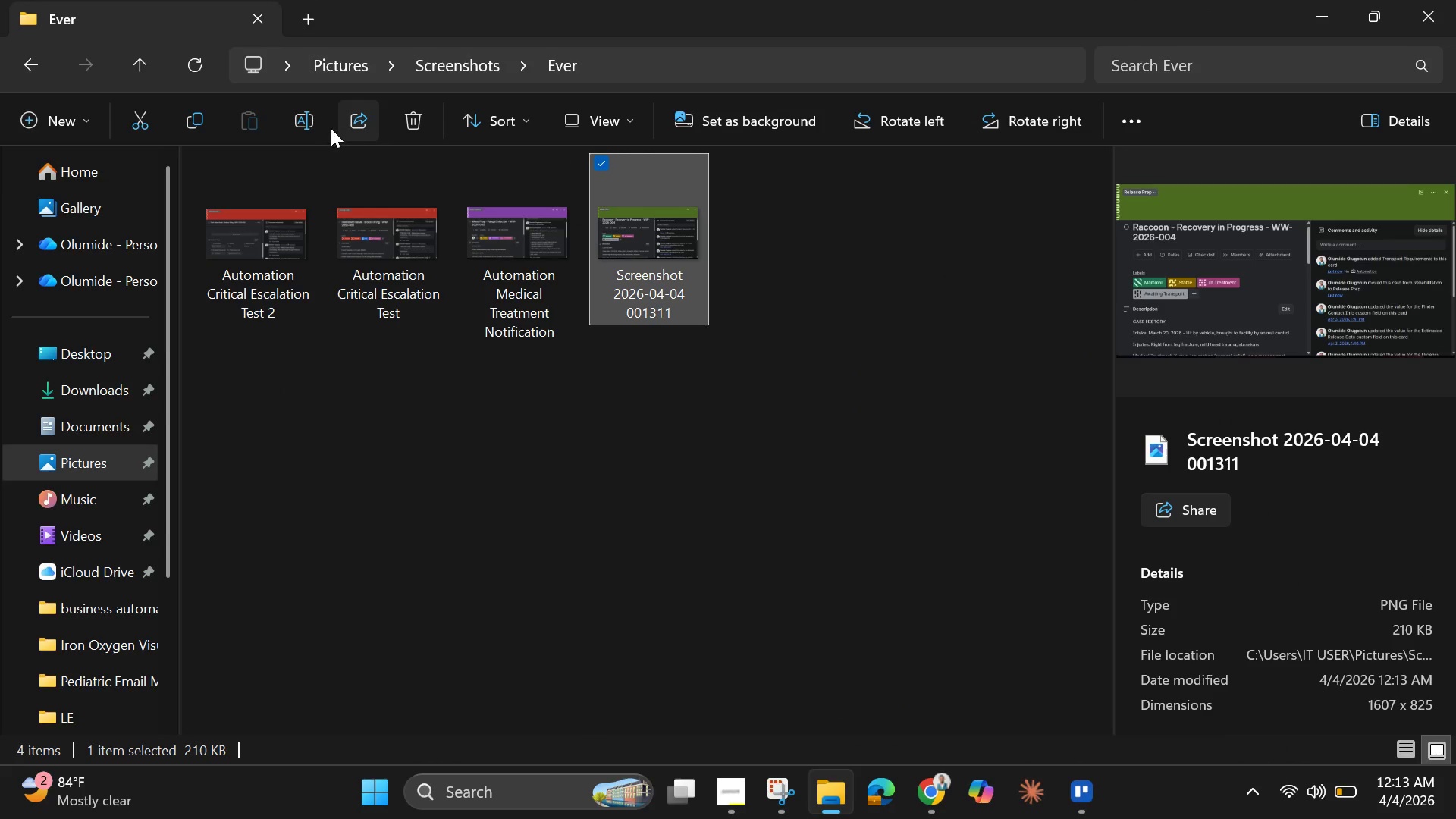 
left_click([309, 126])
 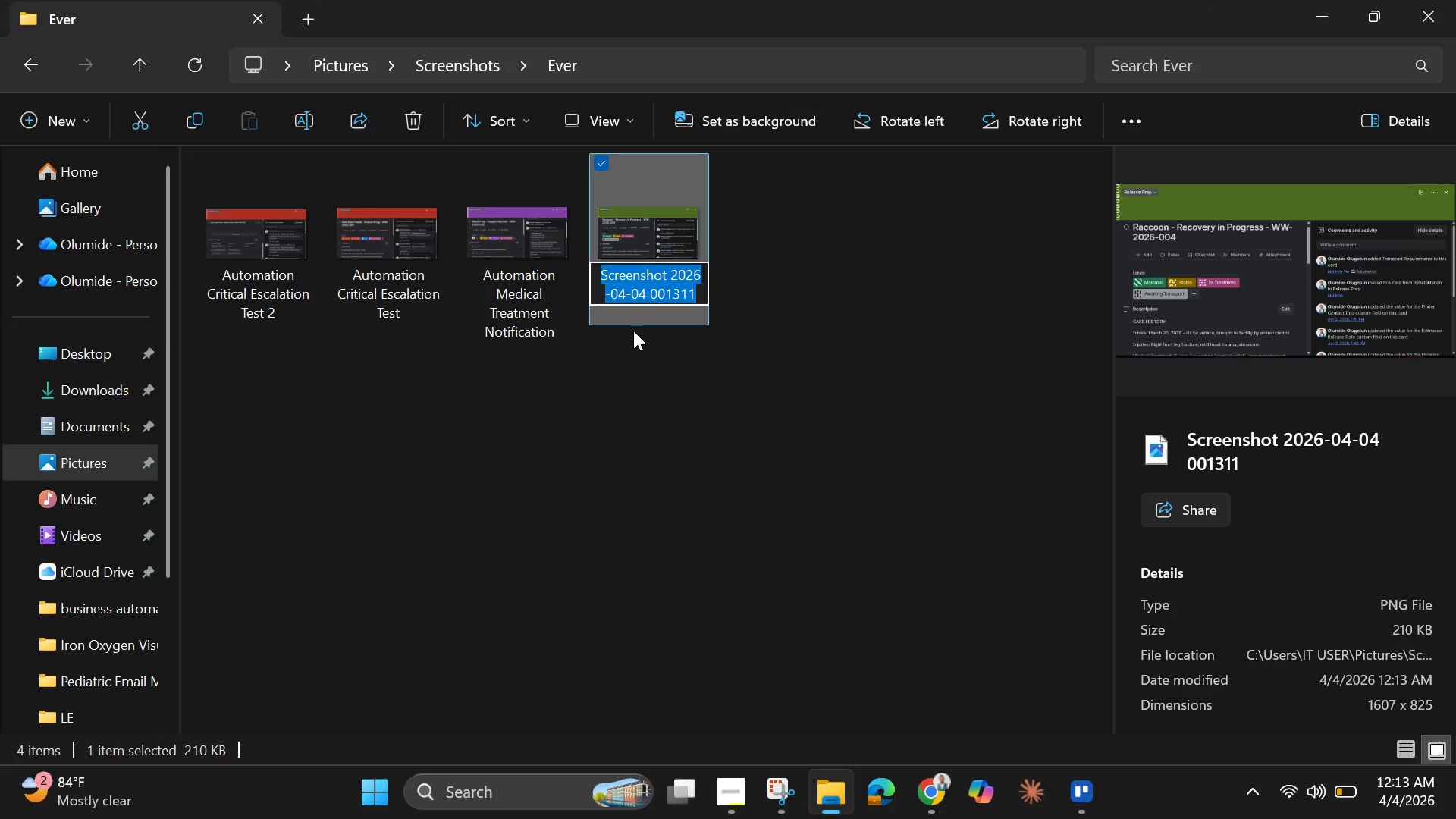 
key(Backspace)
type(Automation Release Prep Tesr)
key(Backspace)
type(t)
 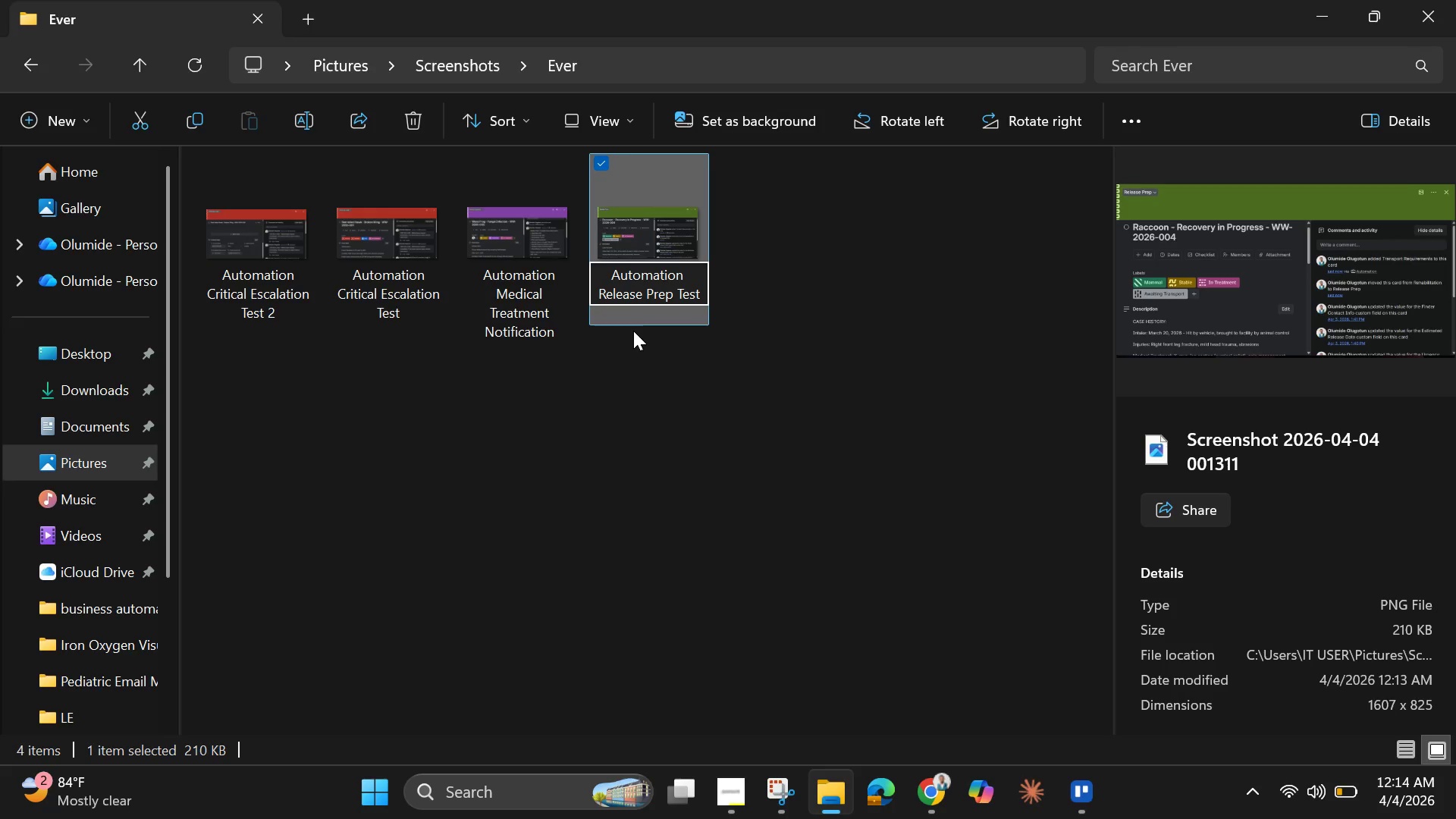 
key(Control+A)
 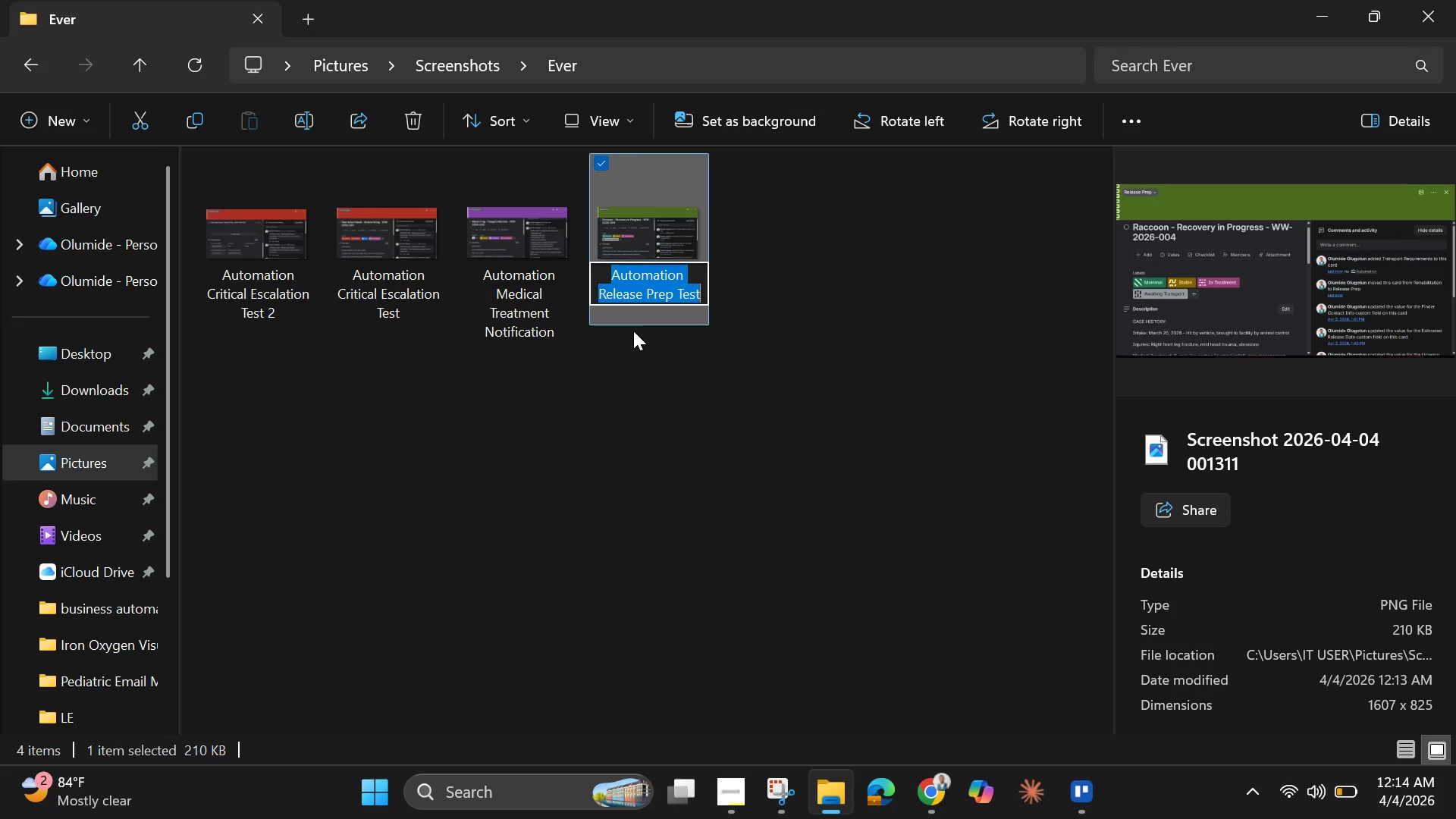 
key(Control+C)
 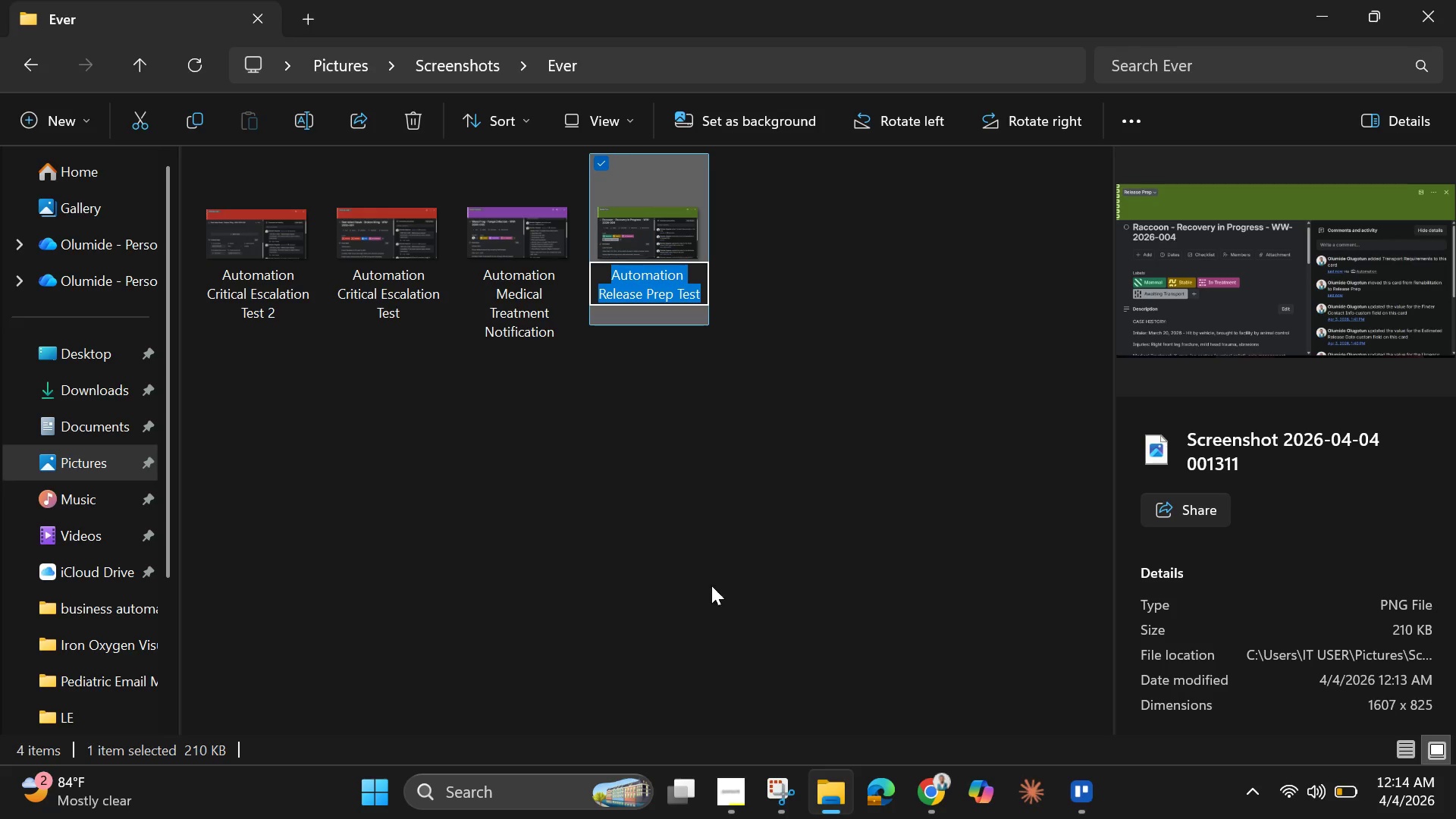 
left_click([717, 575])
 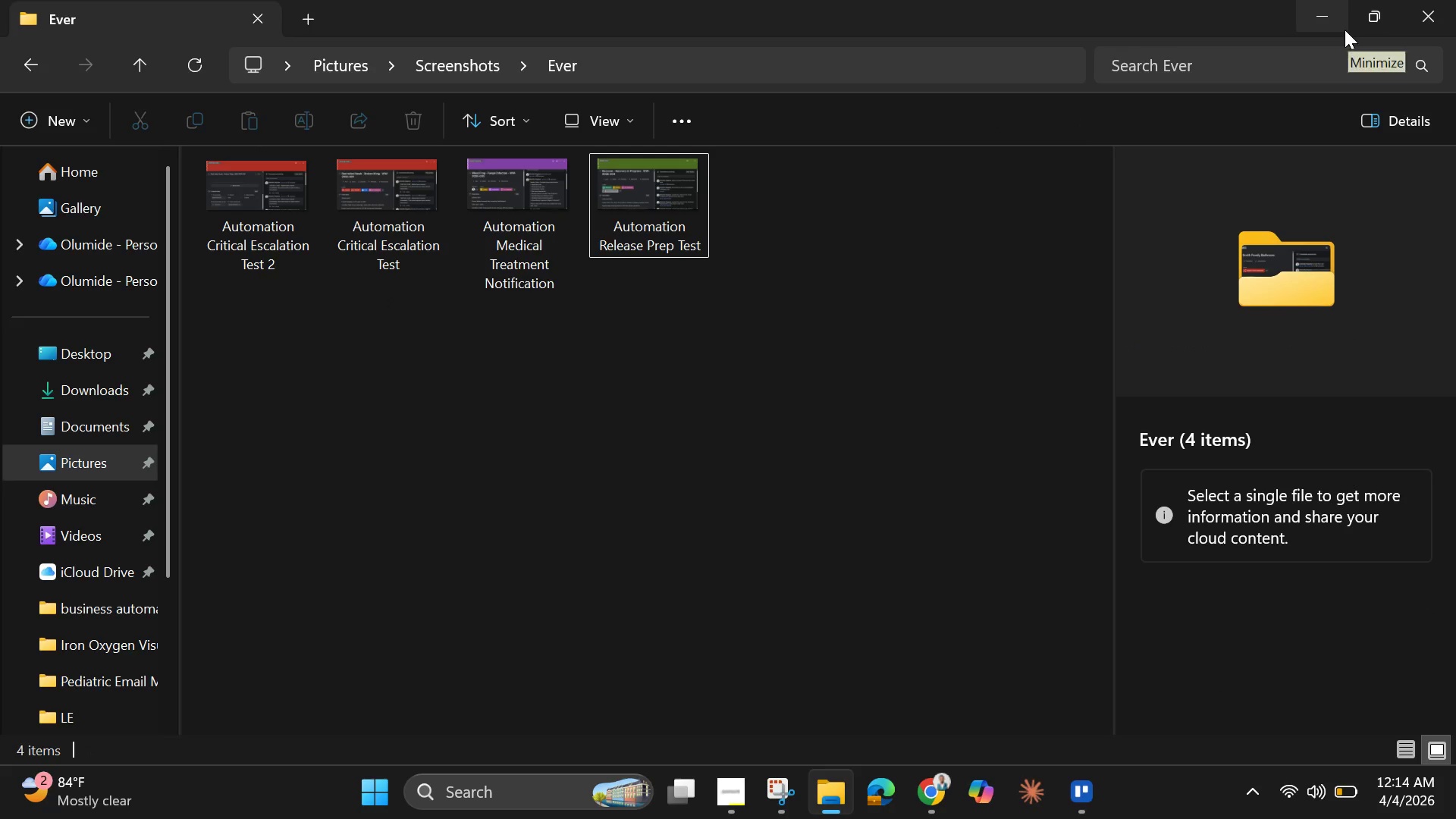 
left_click([1329, 11])
 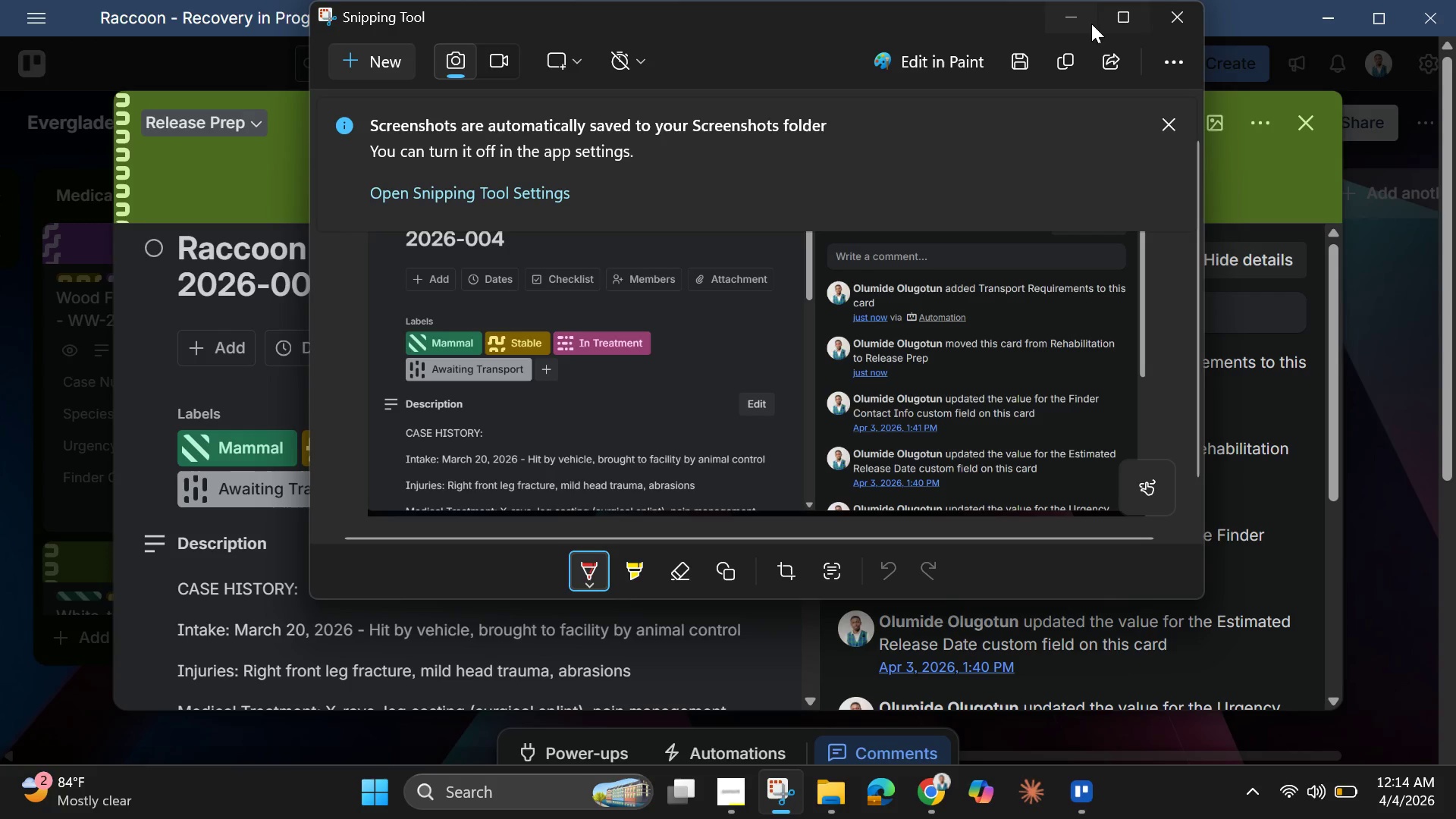 
left_click([1074, 17])
 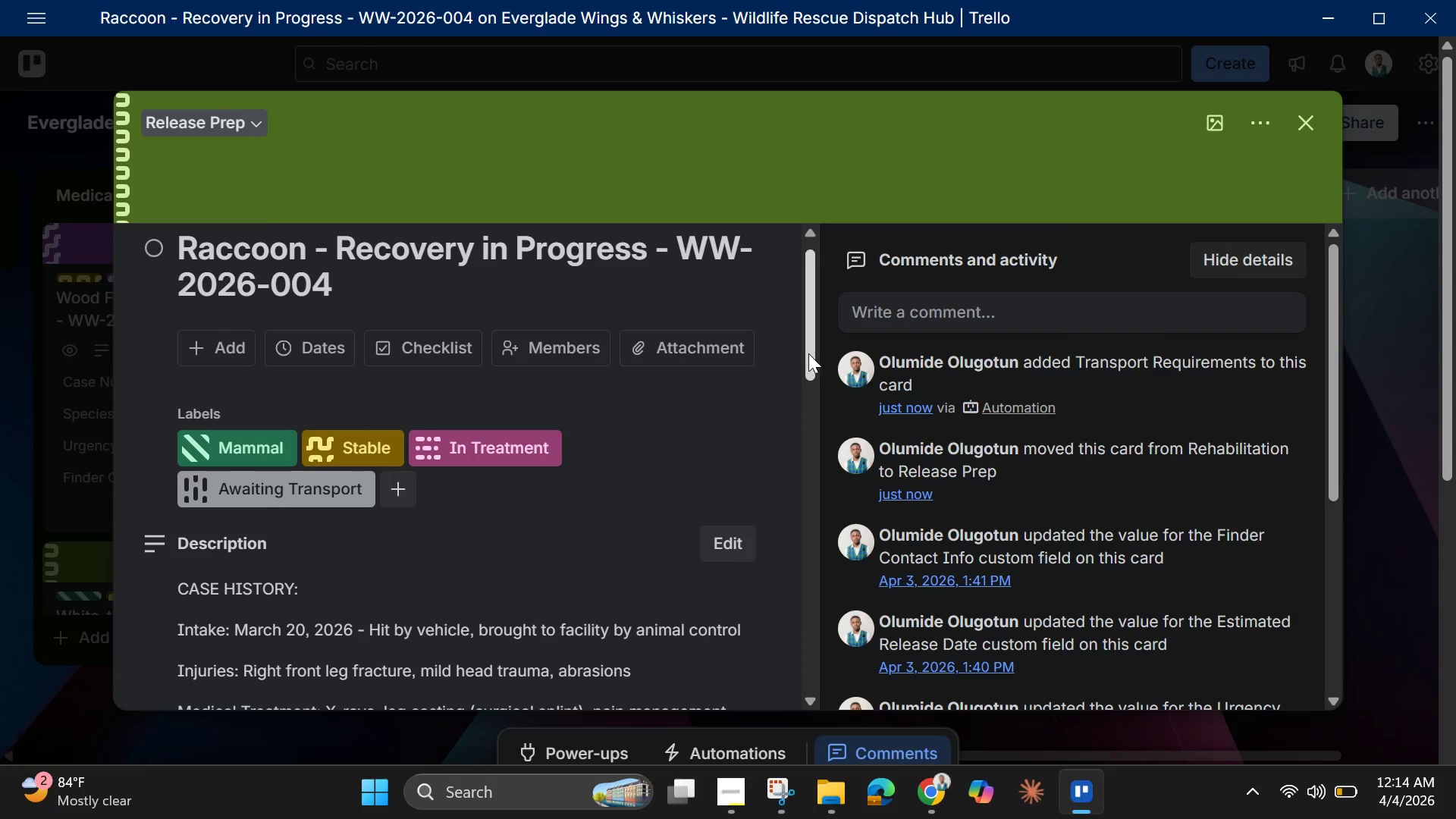 
left_click_drag(start_coordinate=[808, 353], to_coordinate=[815, 647])
 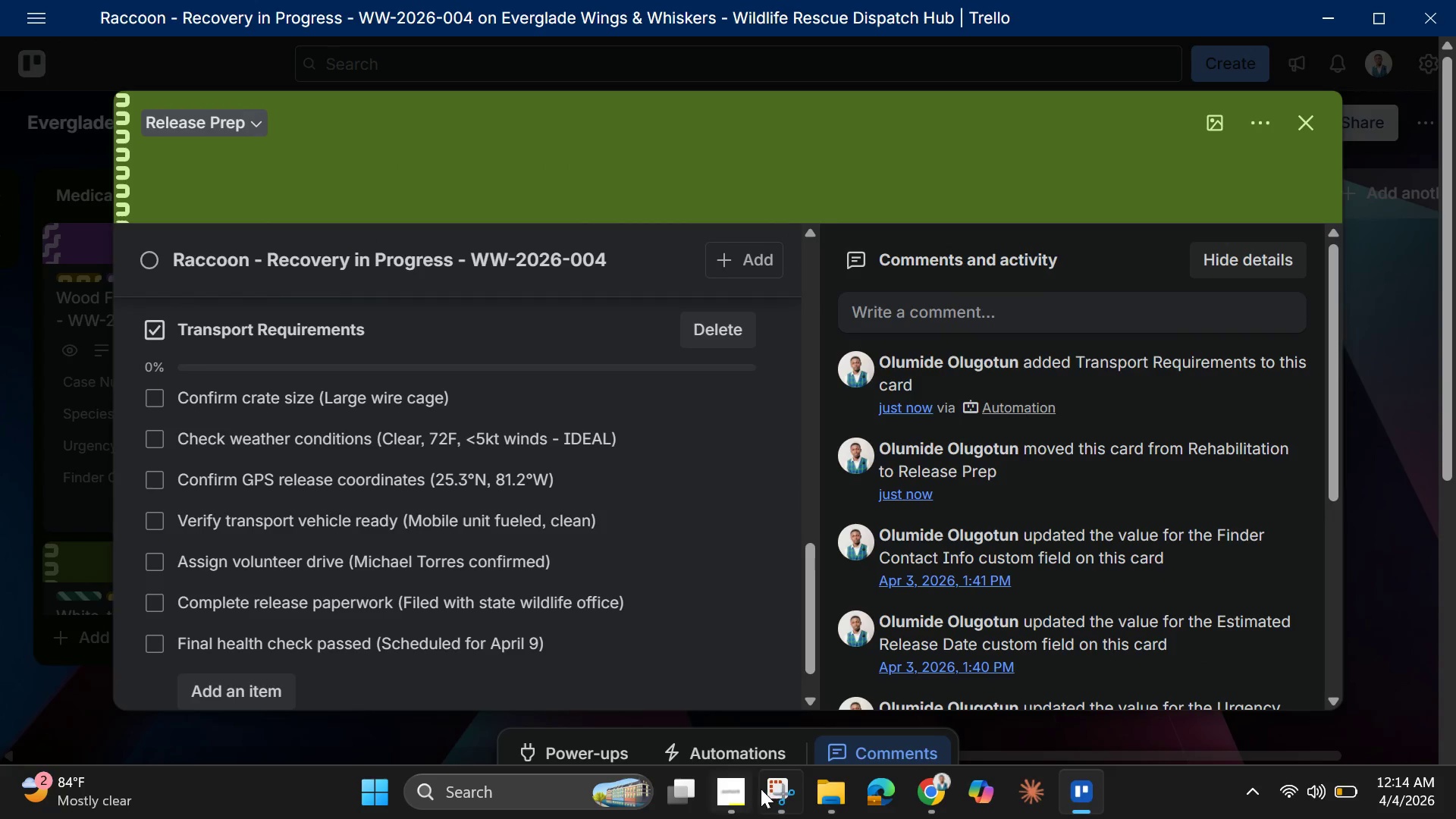 
left_click([782, 789])
 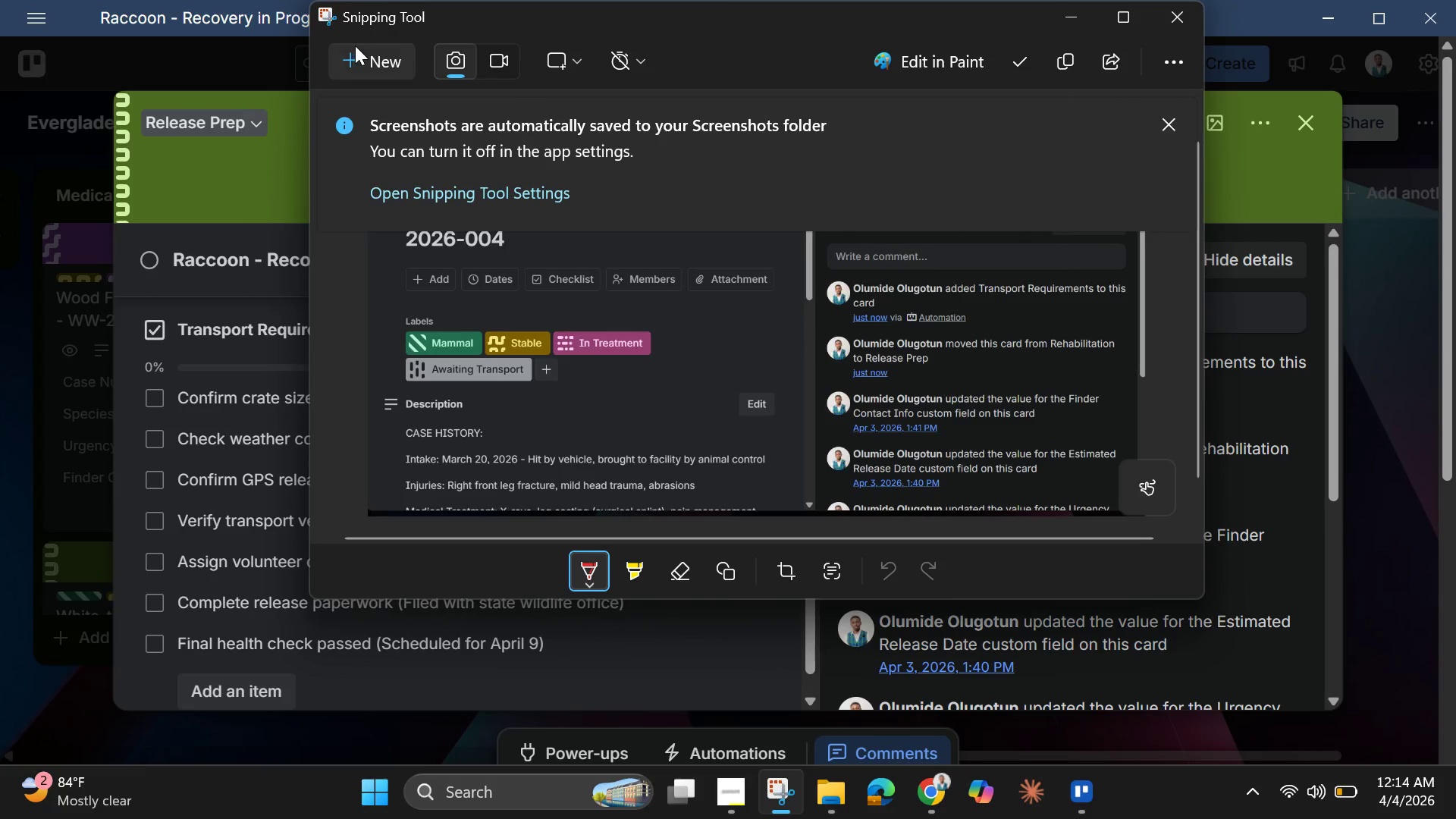 
left_click([358, 46])
 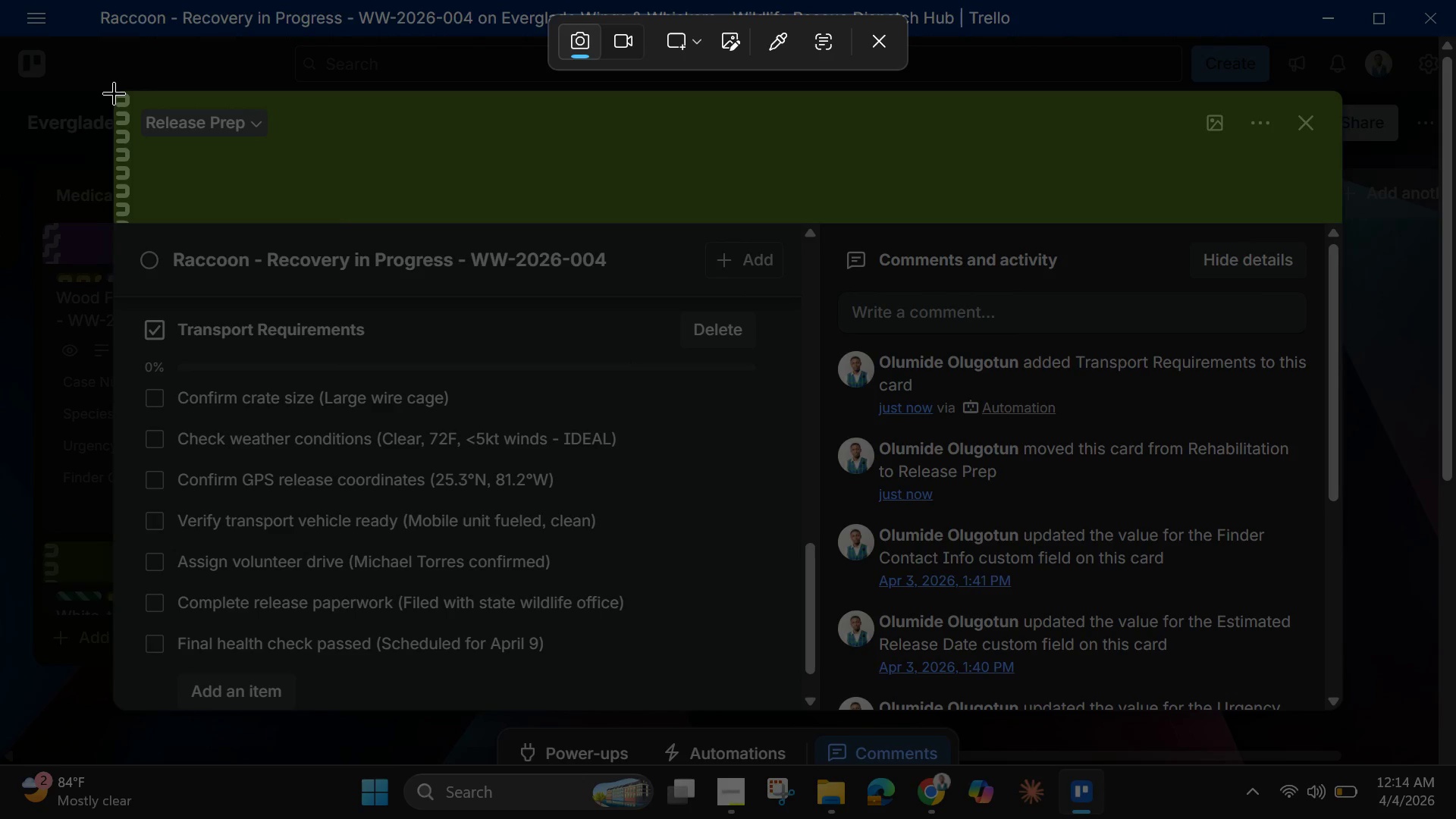 
left_click_drag(start_coordinate=[114, 93], to_coordinate=[1347, 711])
 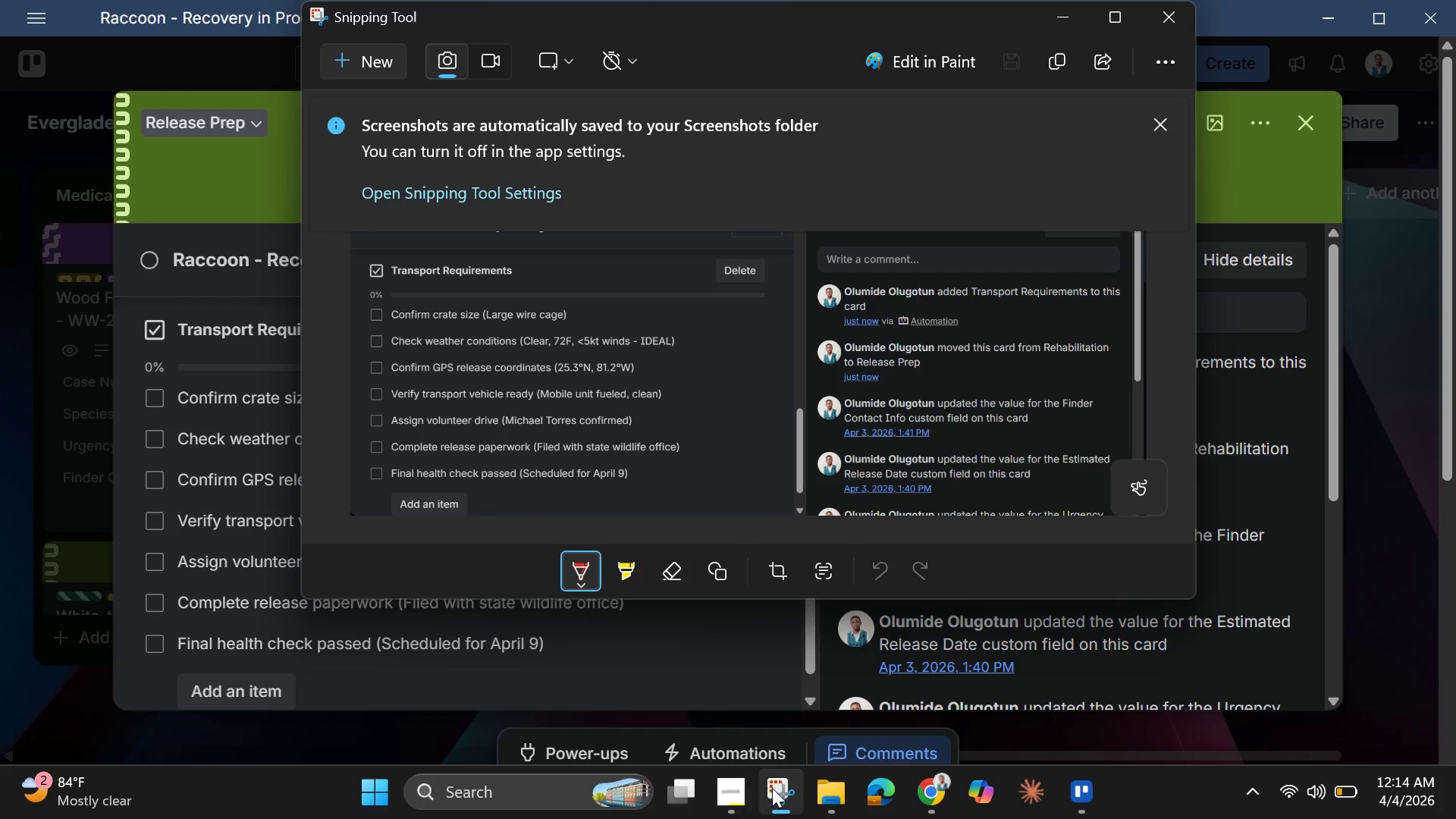 
left_click([828, 792])
 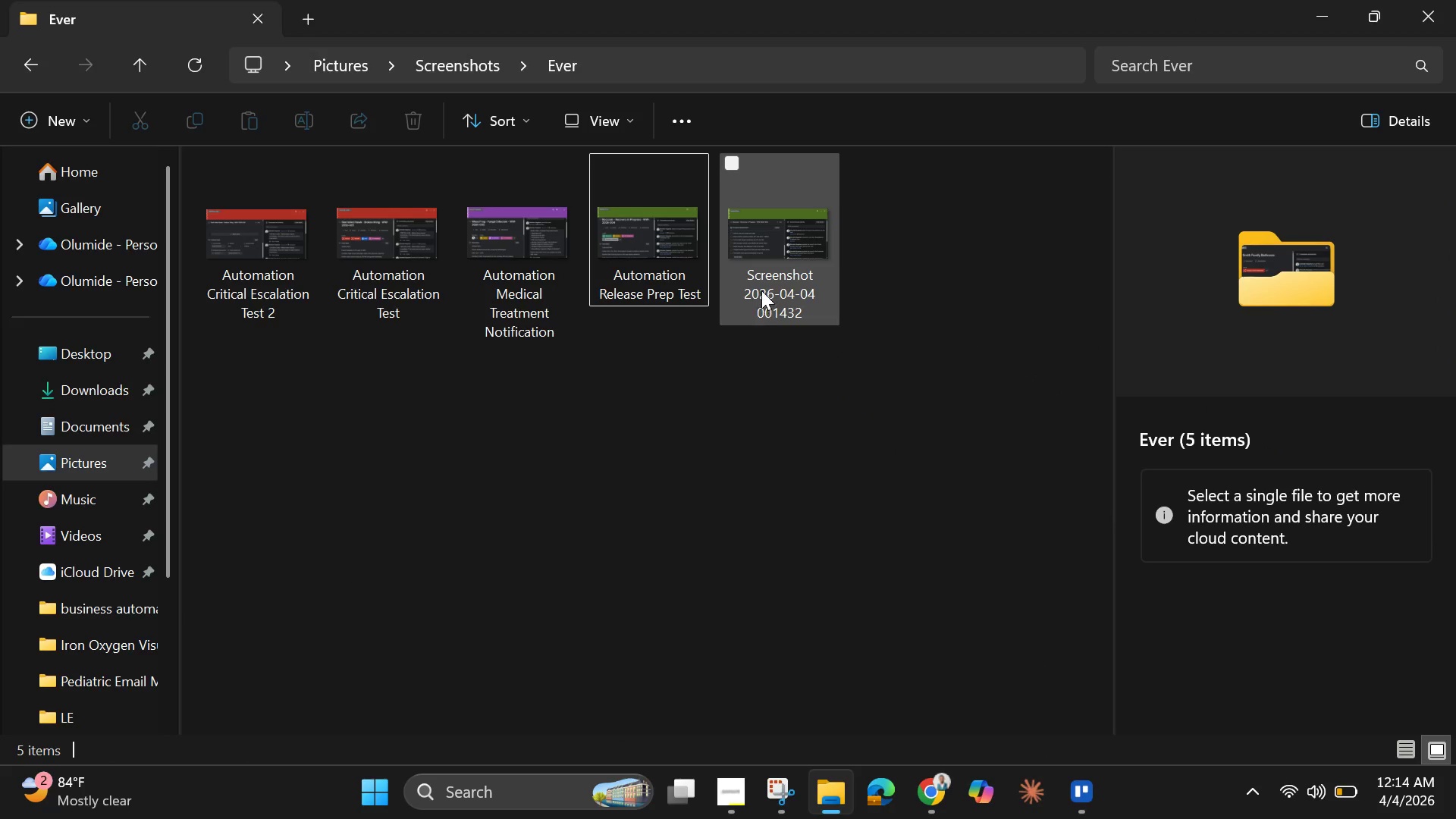 
left_click([777, 287])
 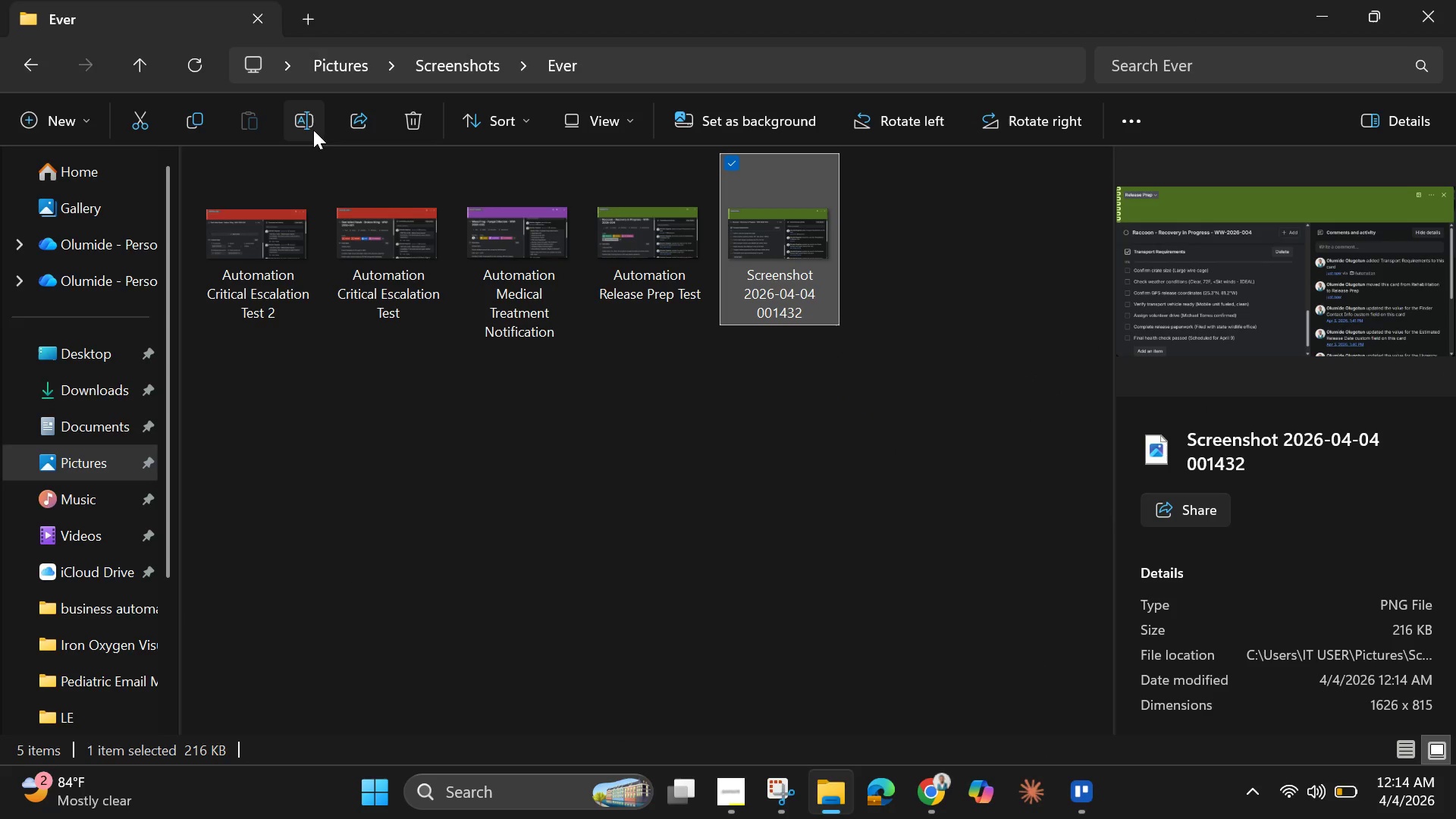 
left_click([300, 120])
 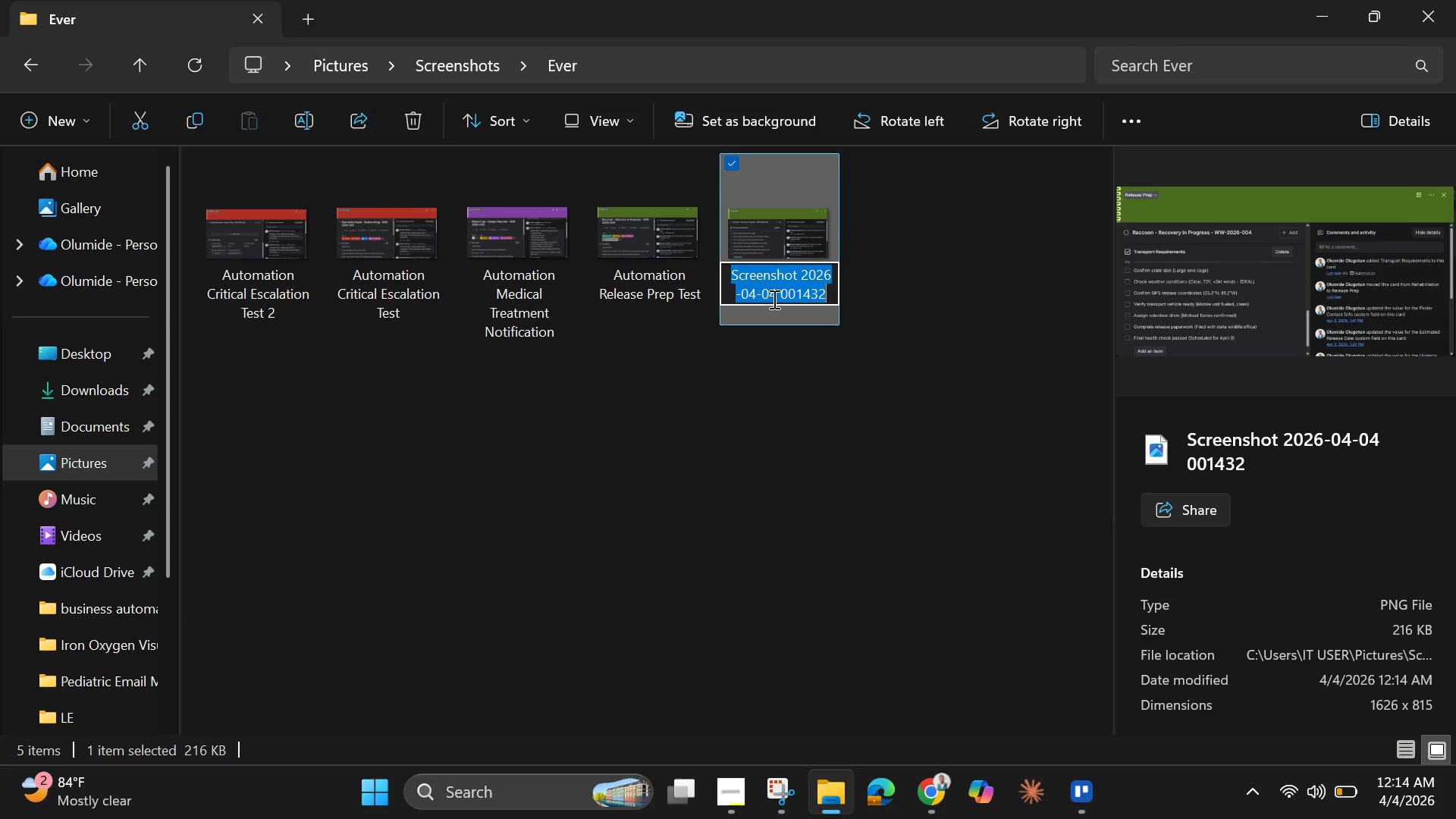 
key(Backspace)
 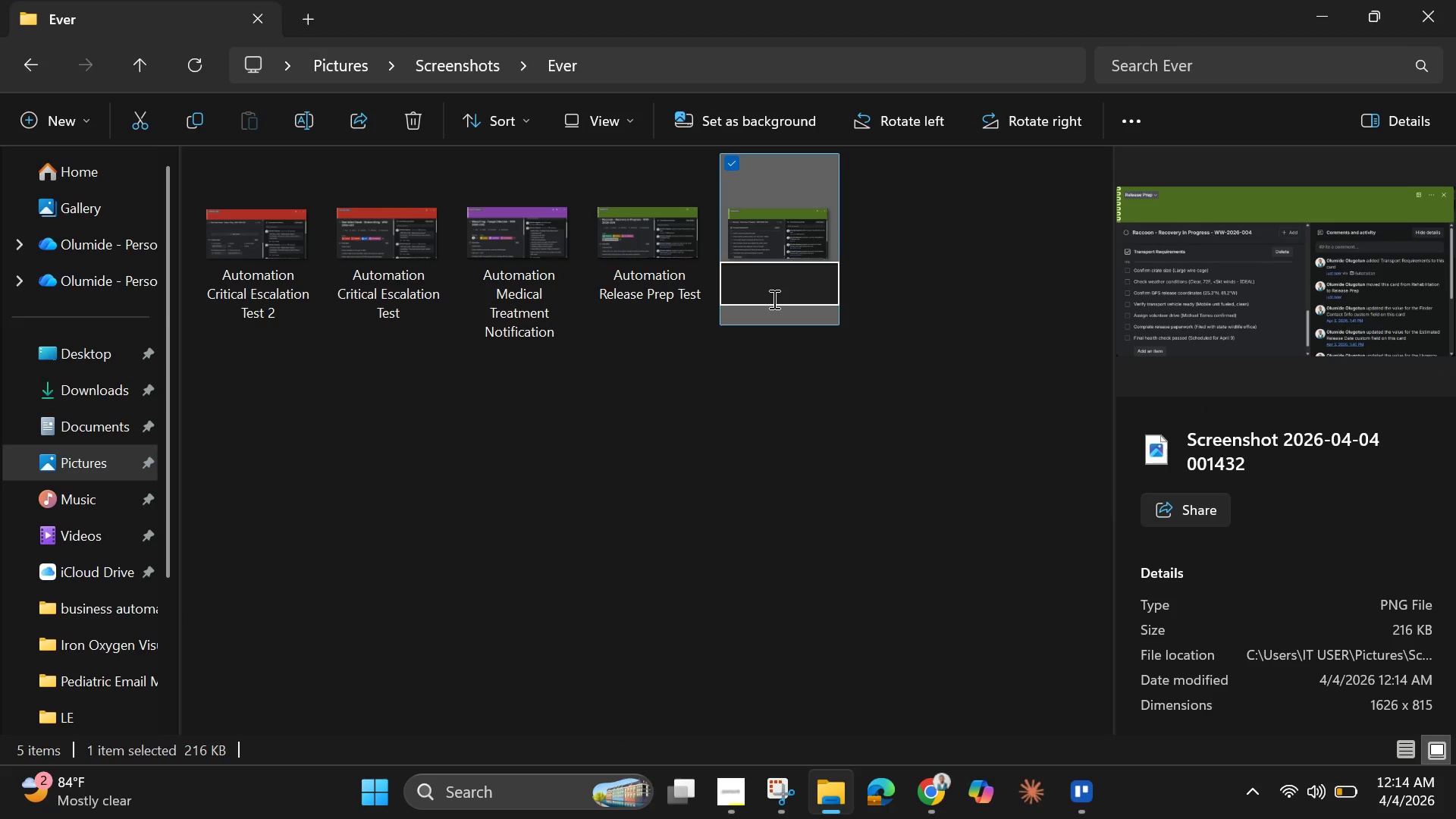 
key(Control+V)
 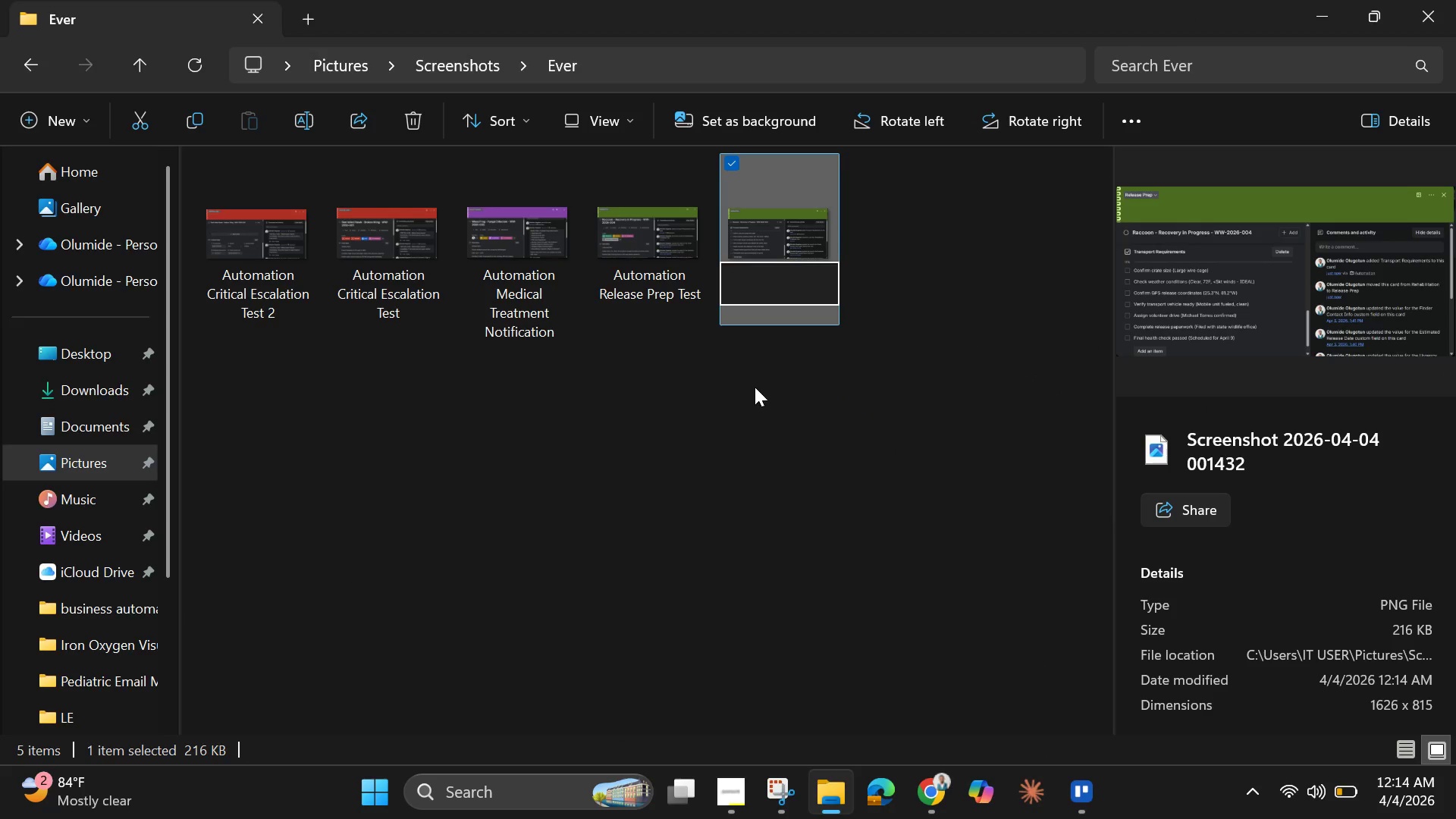 
left_click([755, 453])
 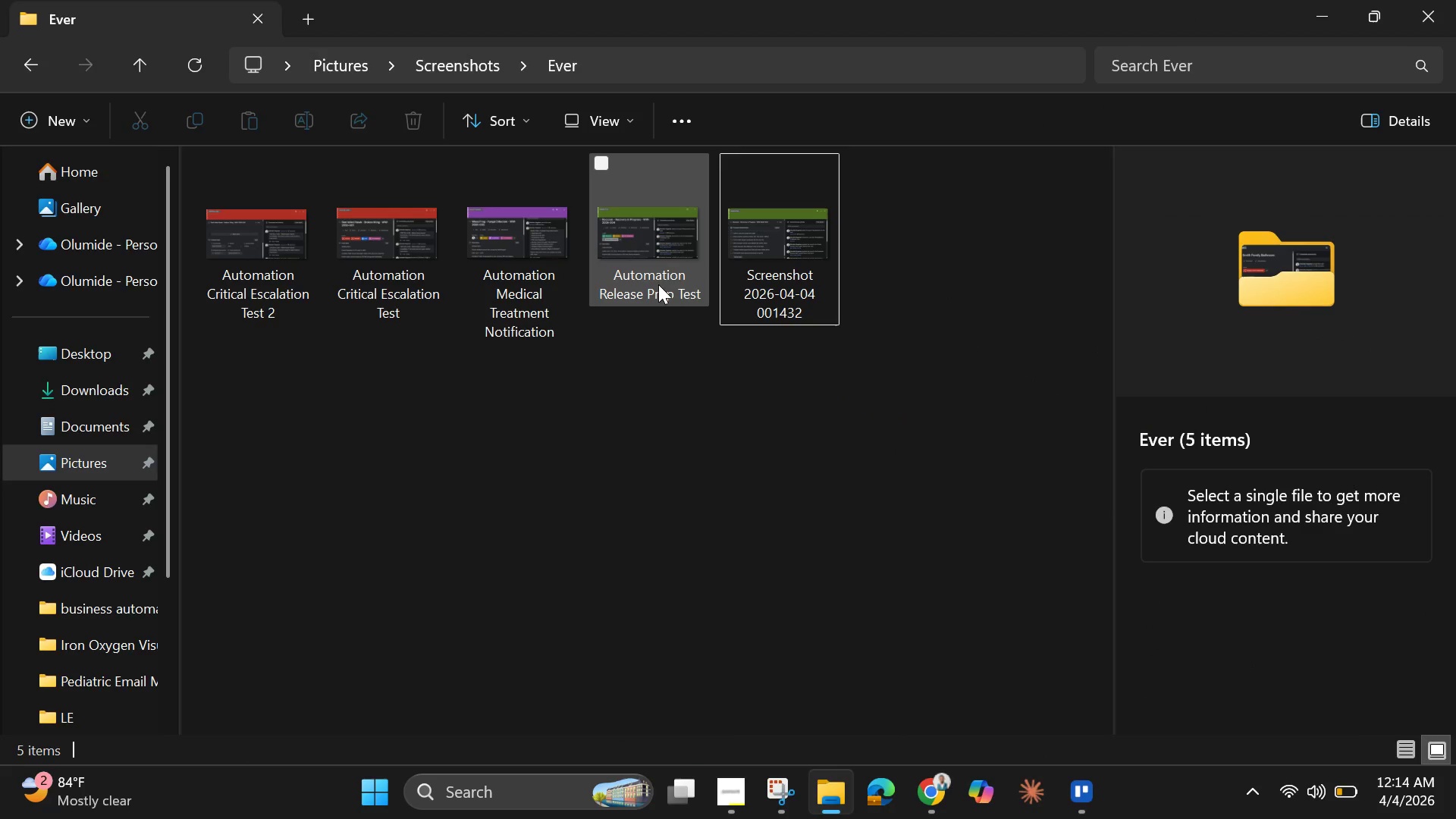 
left_click([658, 284])
 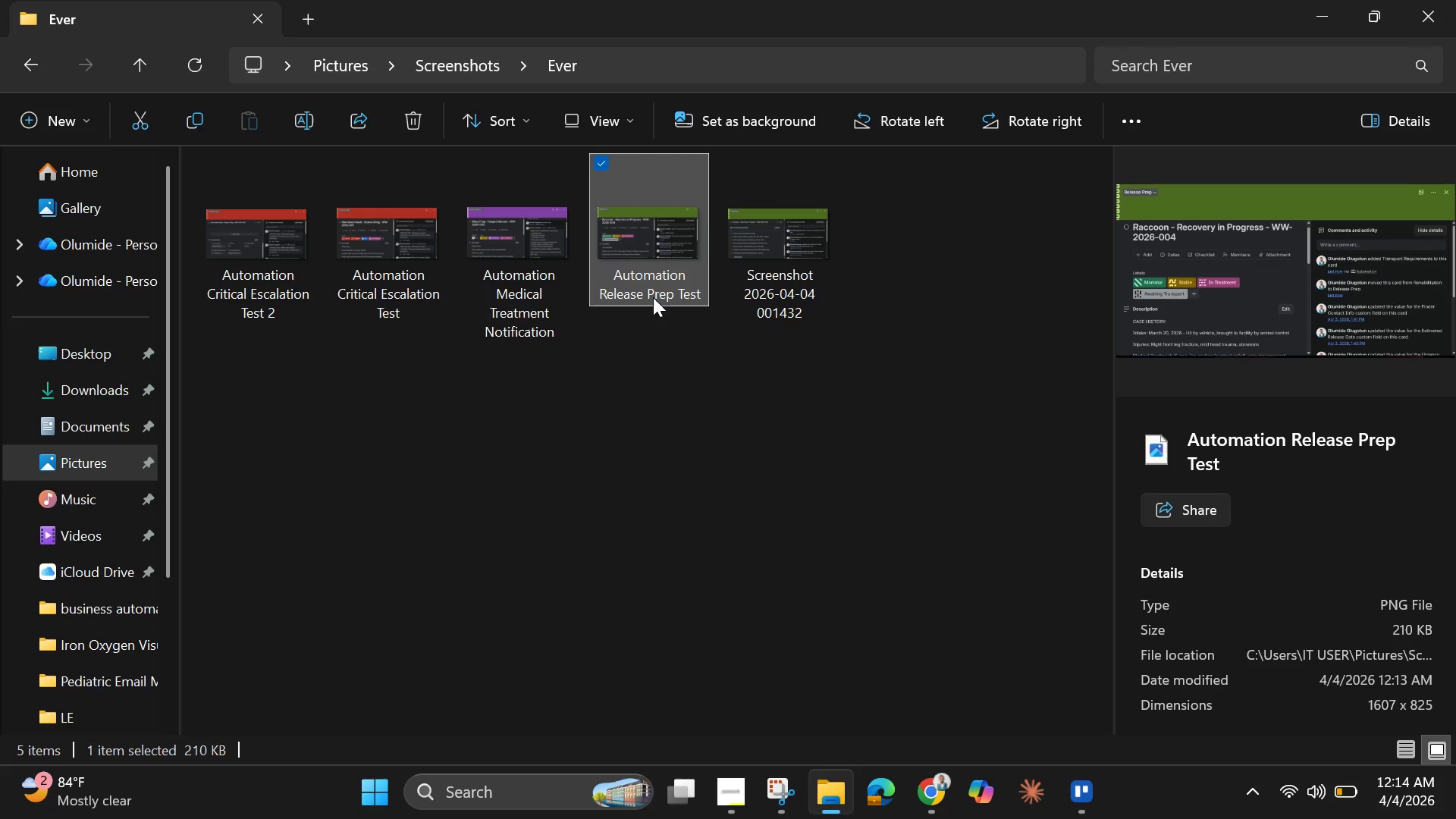 
double_click([655, 290])
 